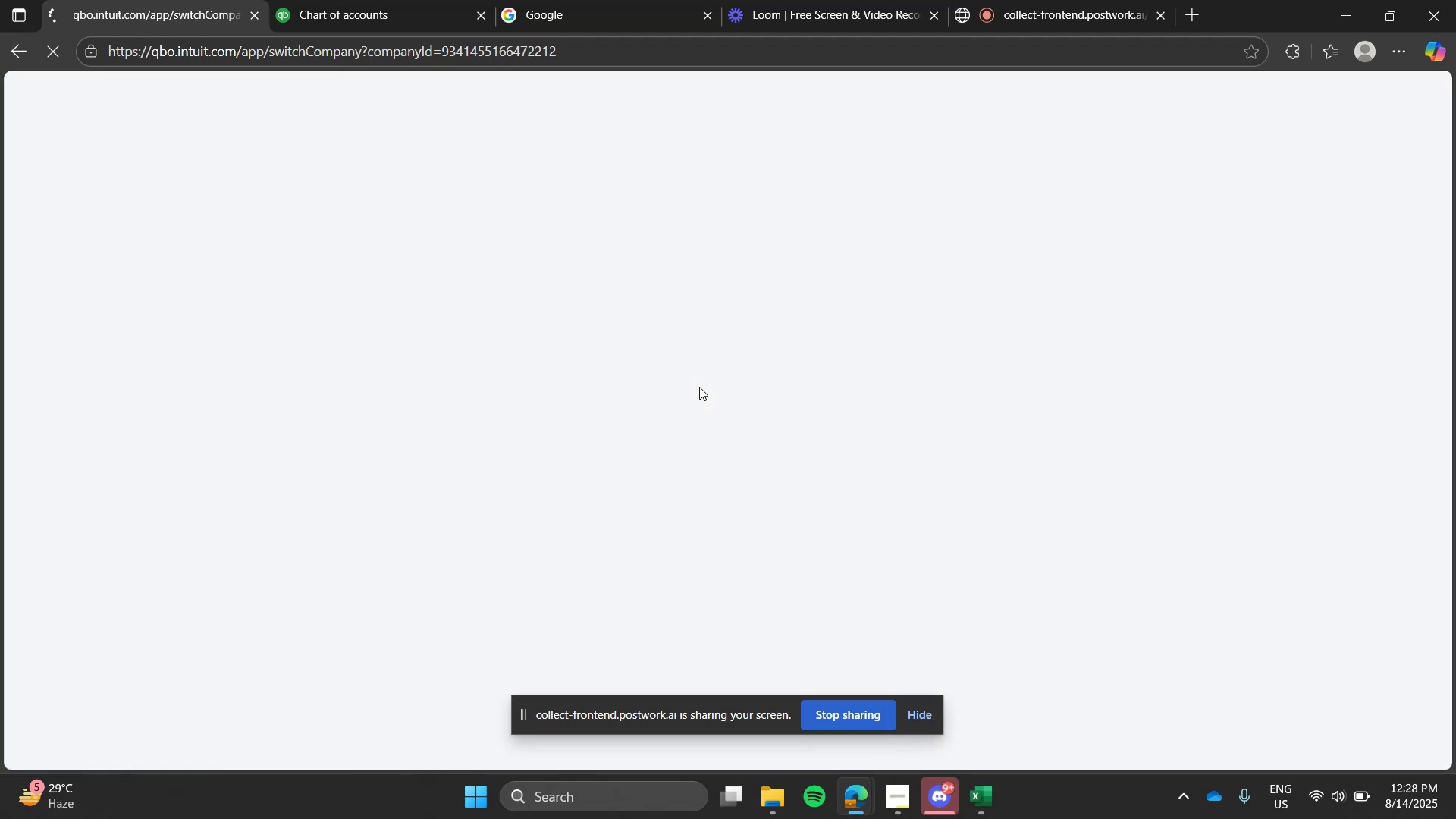 
left_click([1029, 0])
 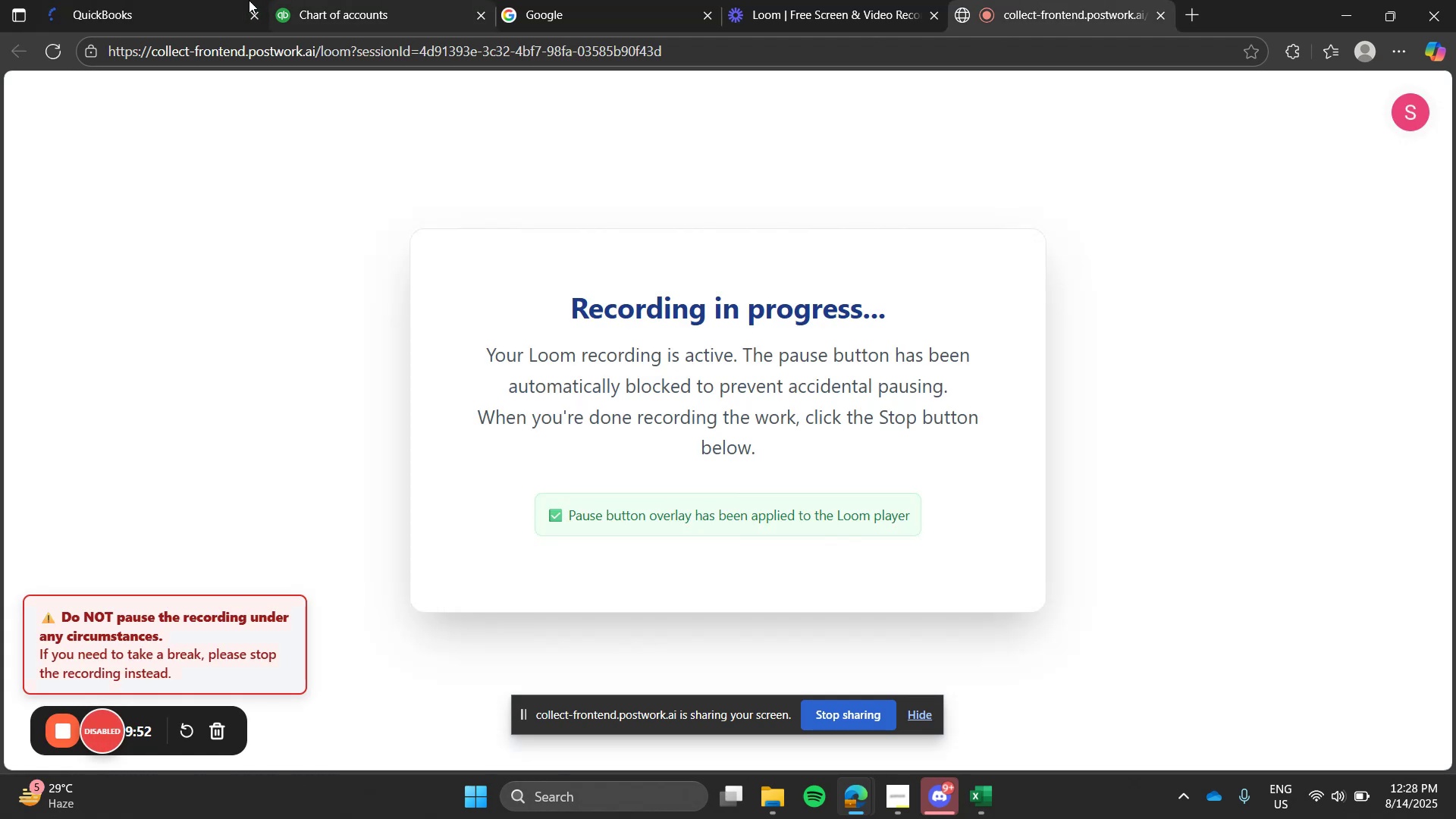 
left_click([215, 0])
 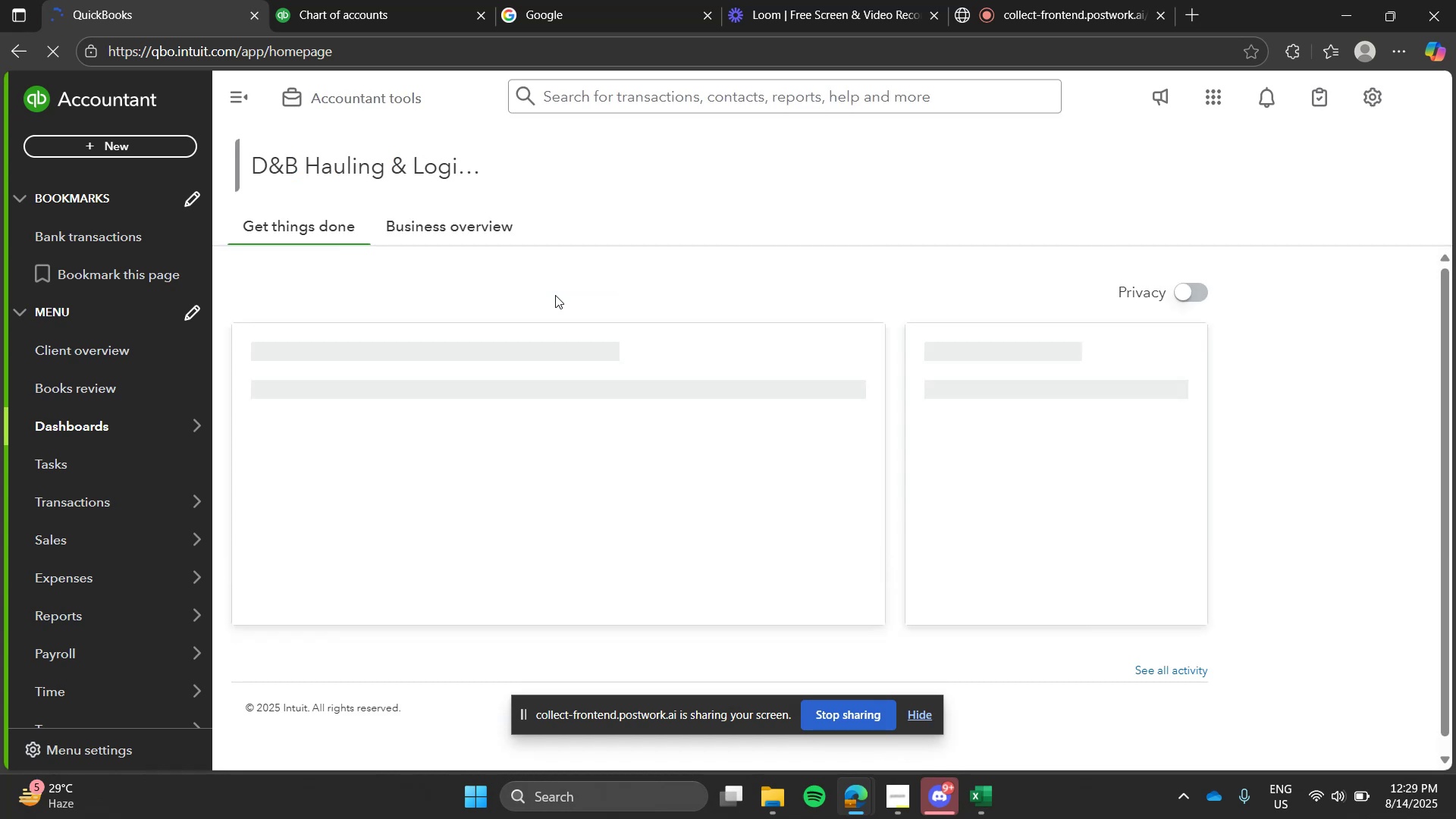 
wait(38.28)
 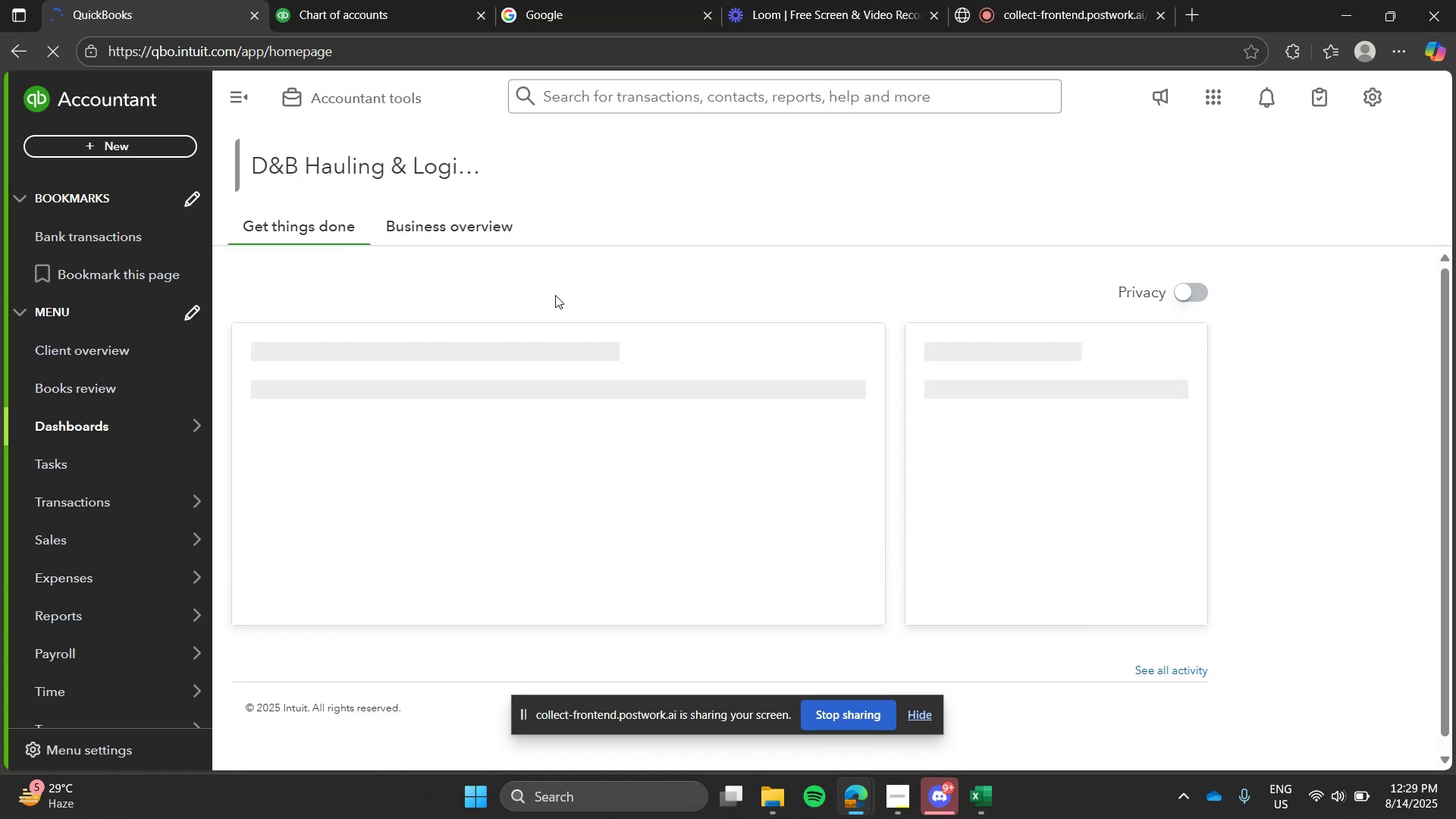 
left_click([275, 657])
 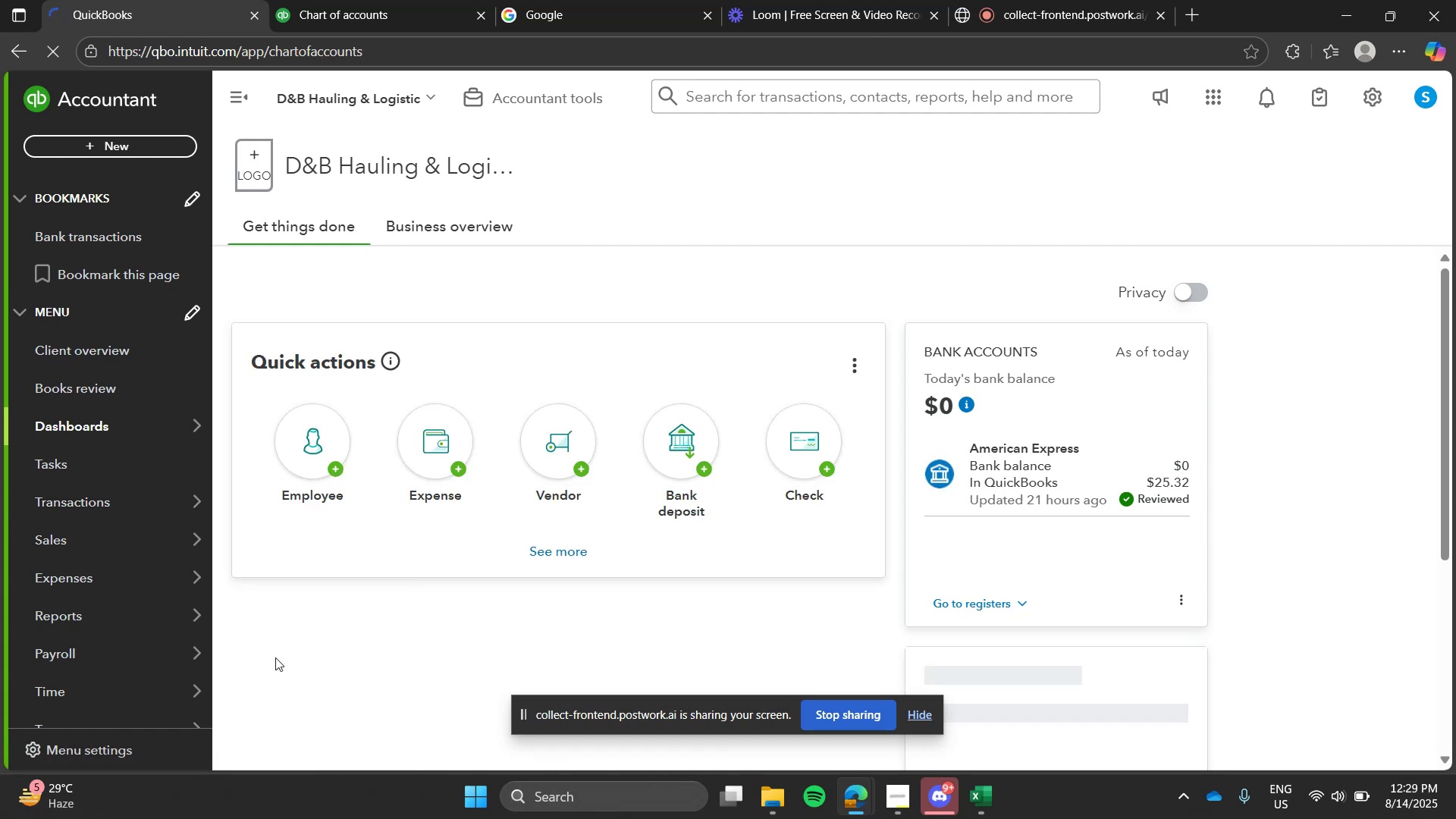 
mouse_move([162, 510])
 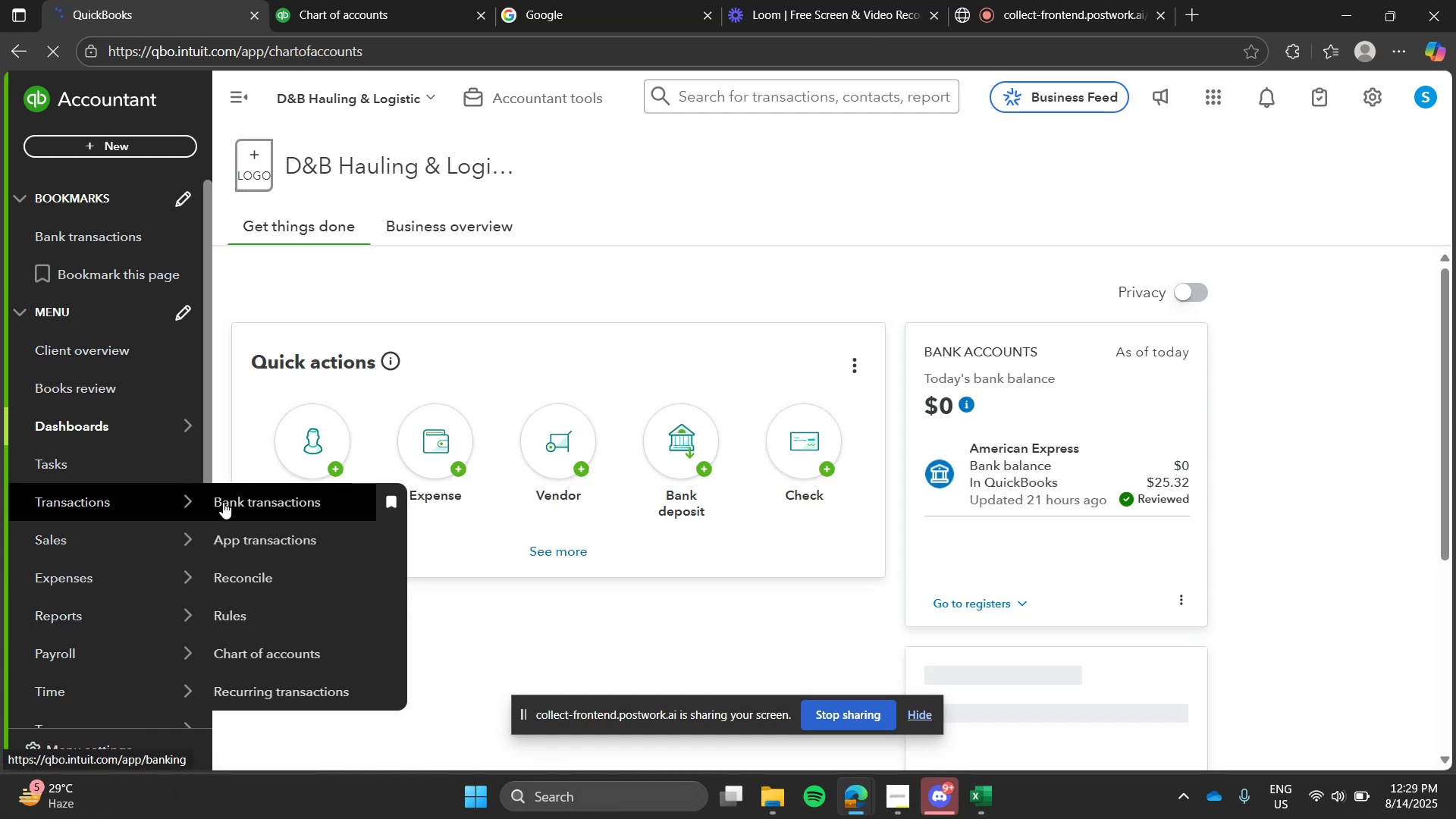 
left_click([223, 502])
 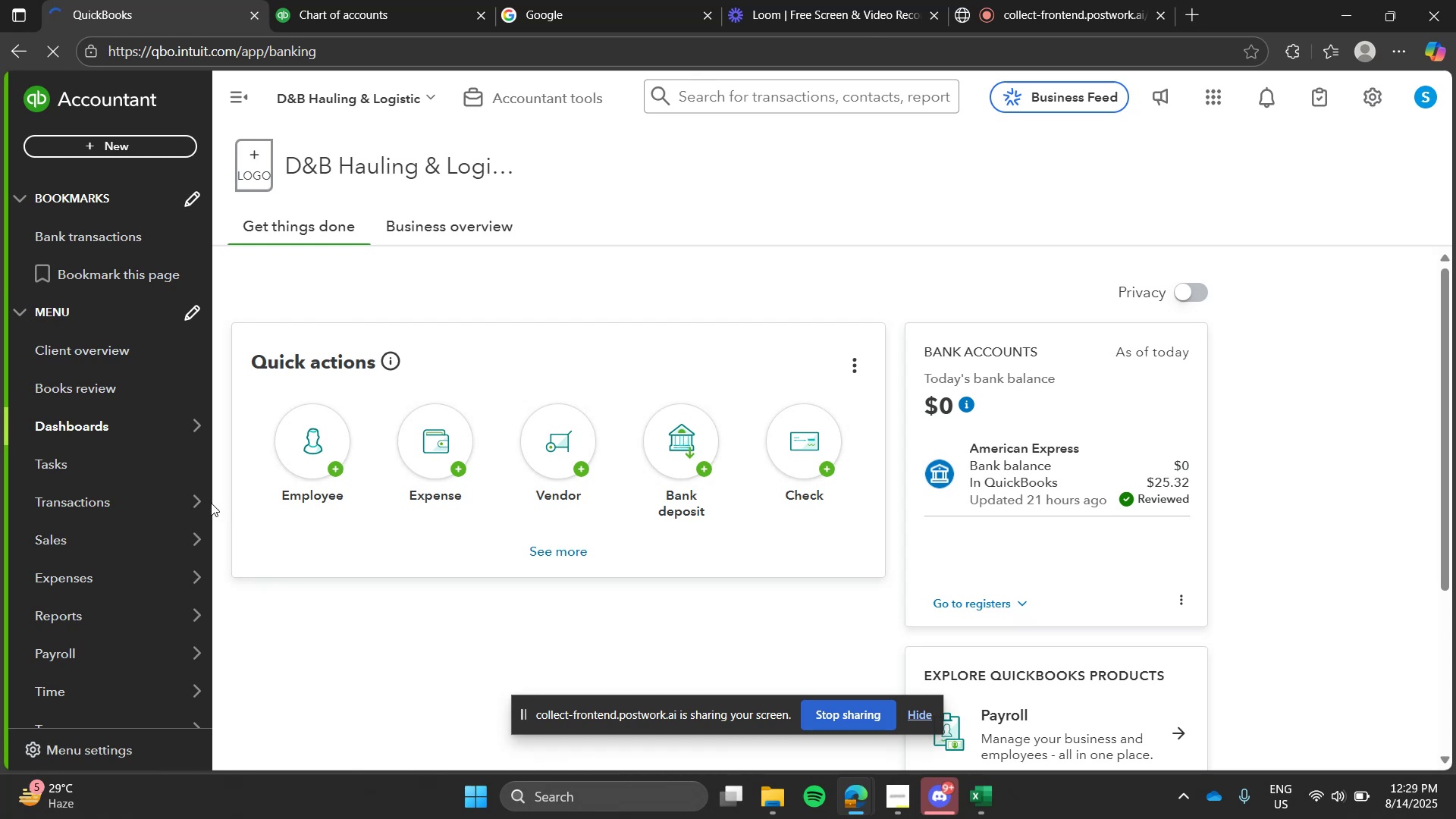 
mouse_move([425, 445])
 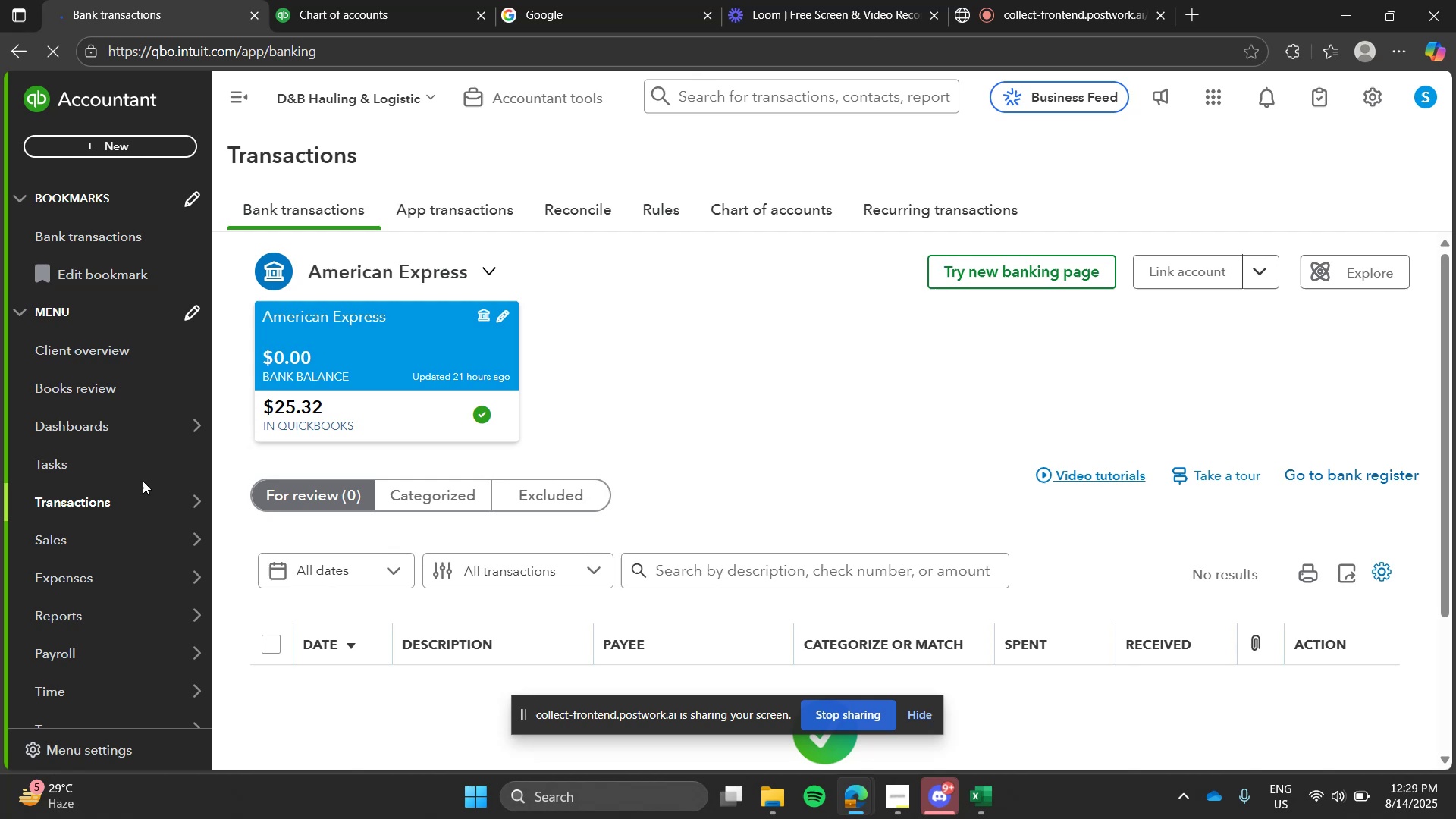 
wait(6.7)
 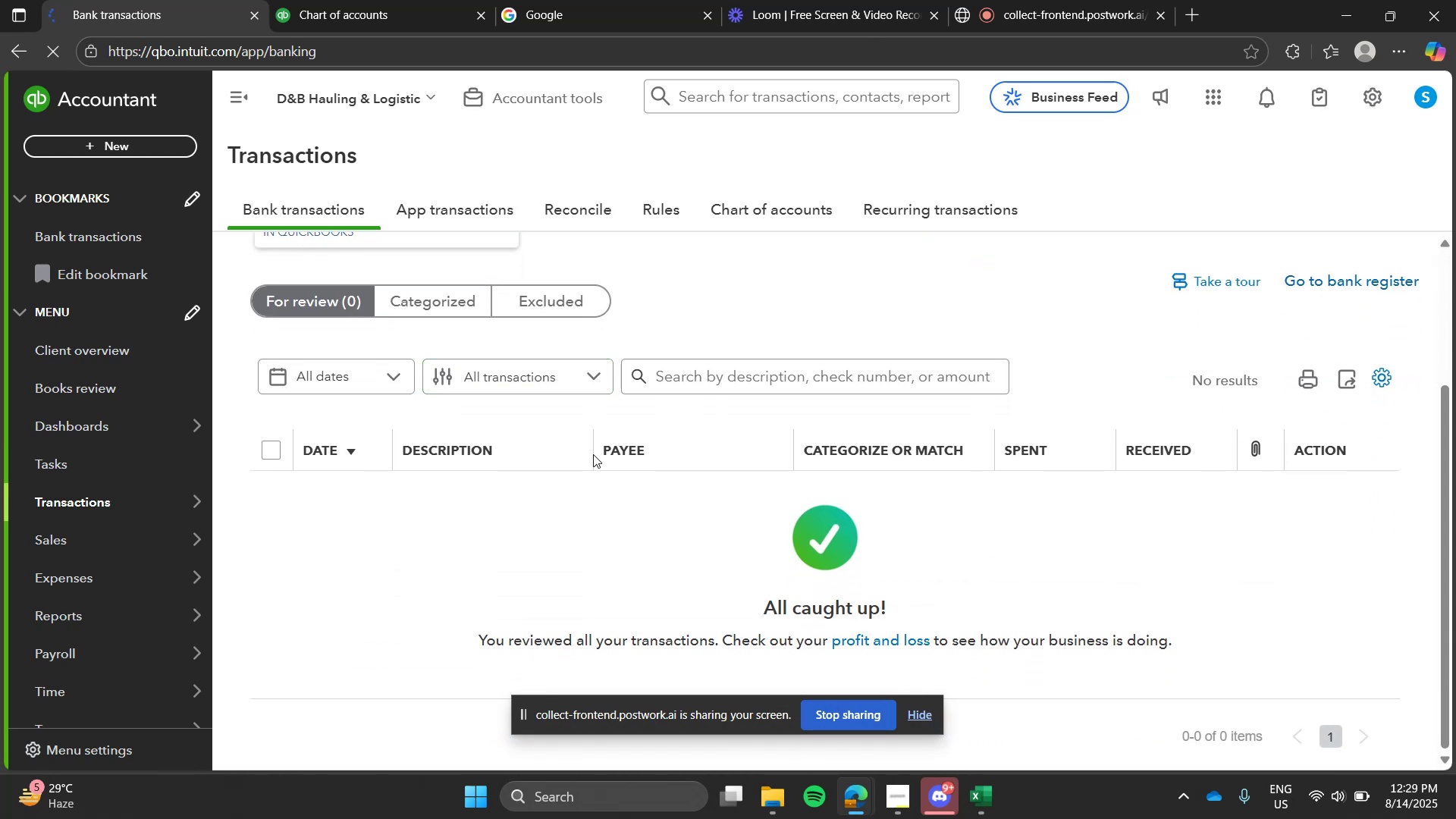 
left_click([276, 651])
 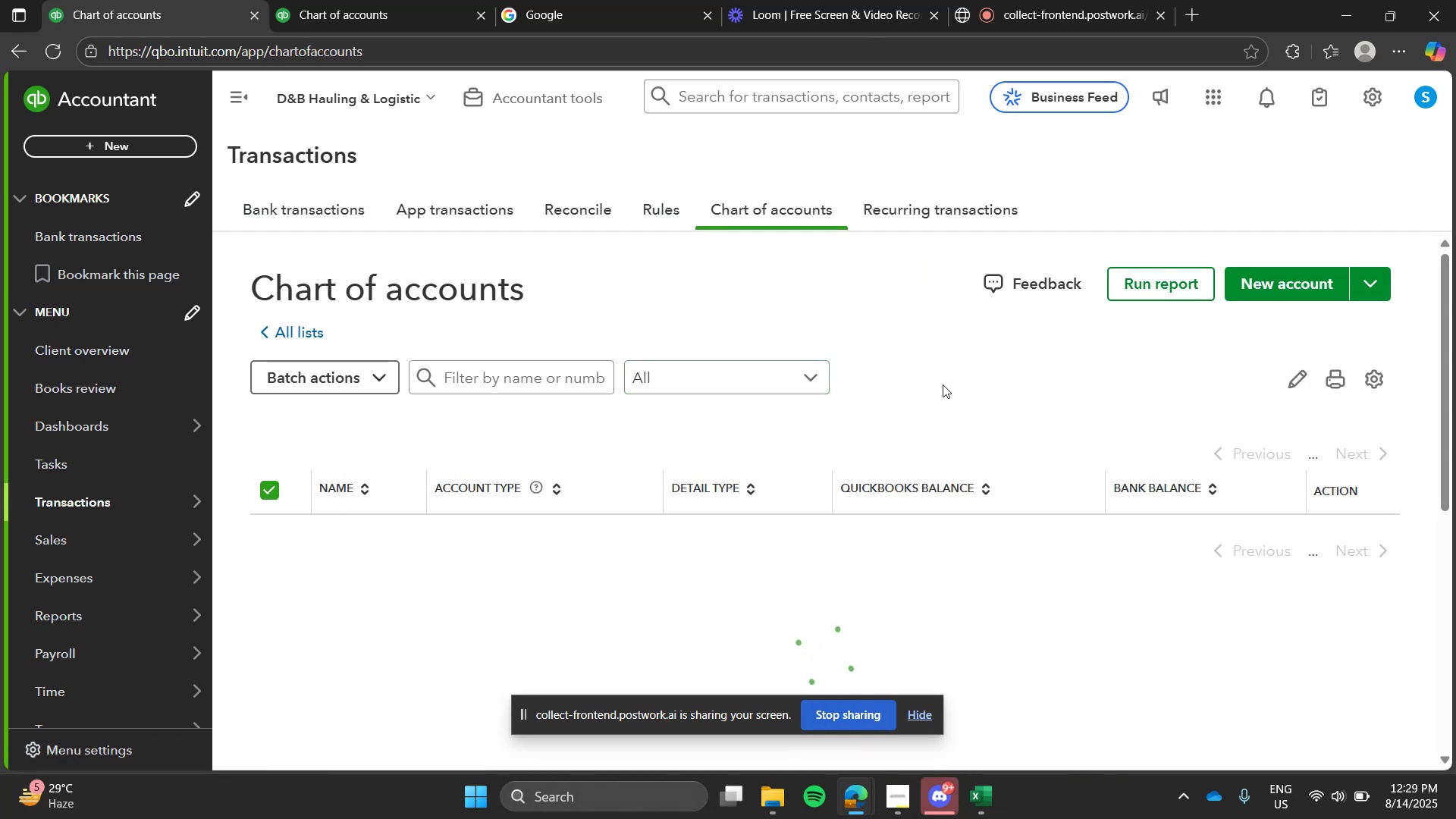 
wait(5.73)
 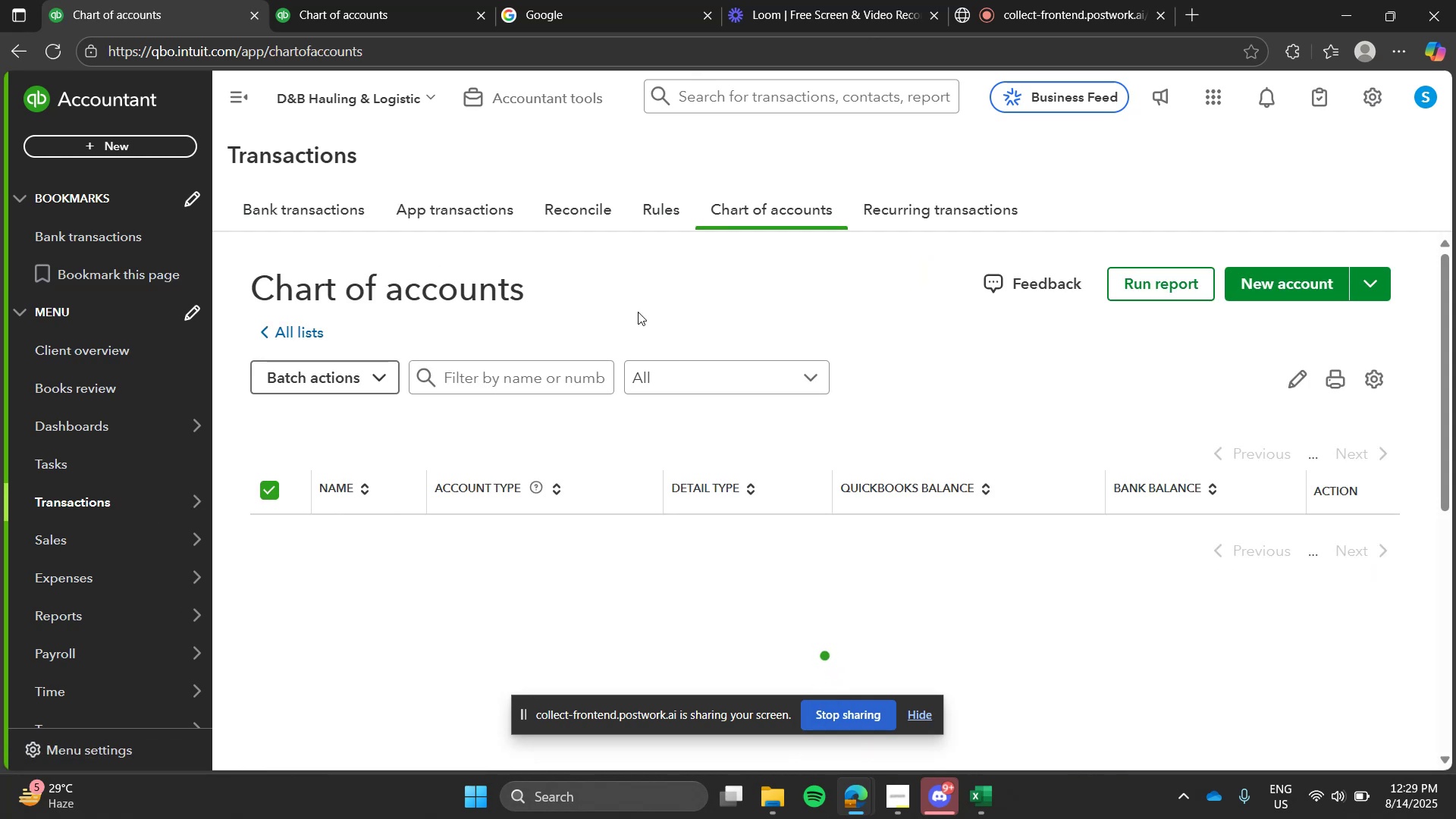 
left_click([1272, 290])
 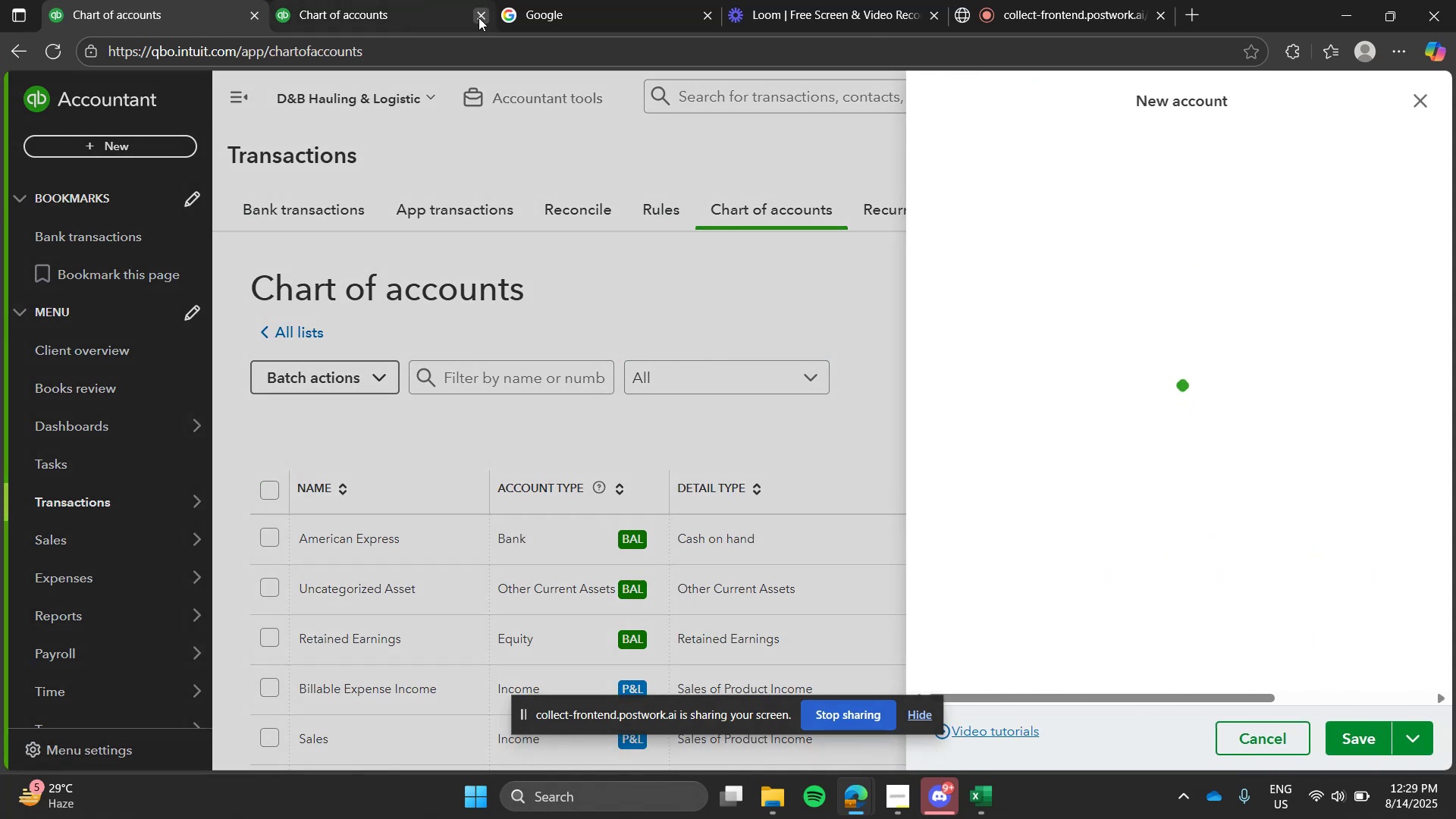 
left_click([479, 16])
 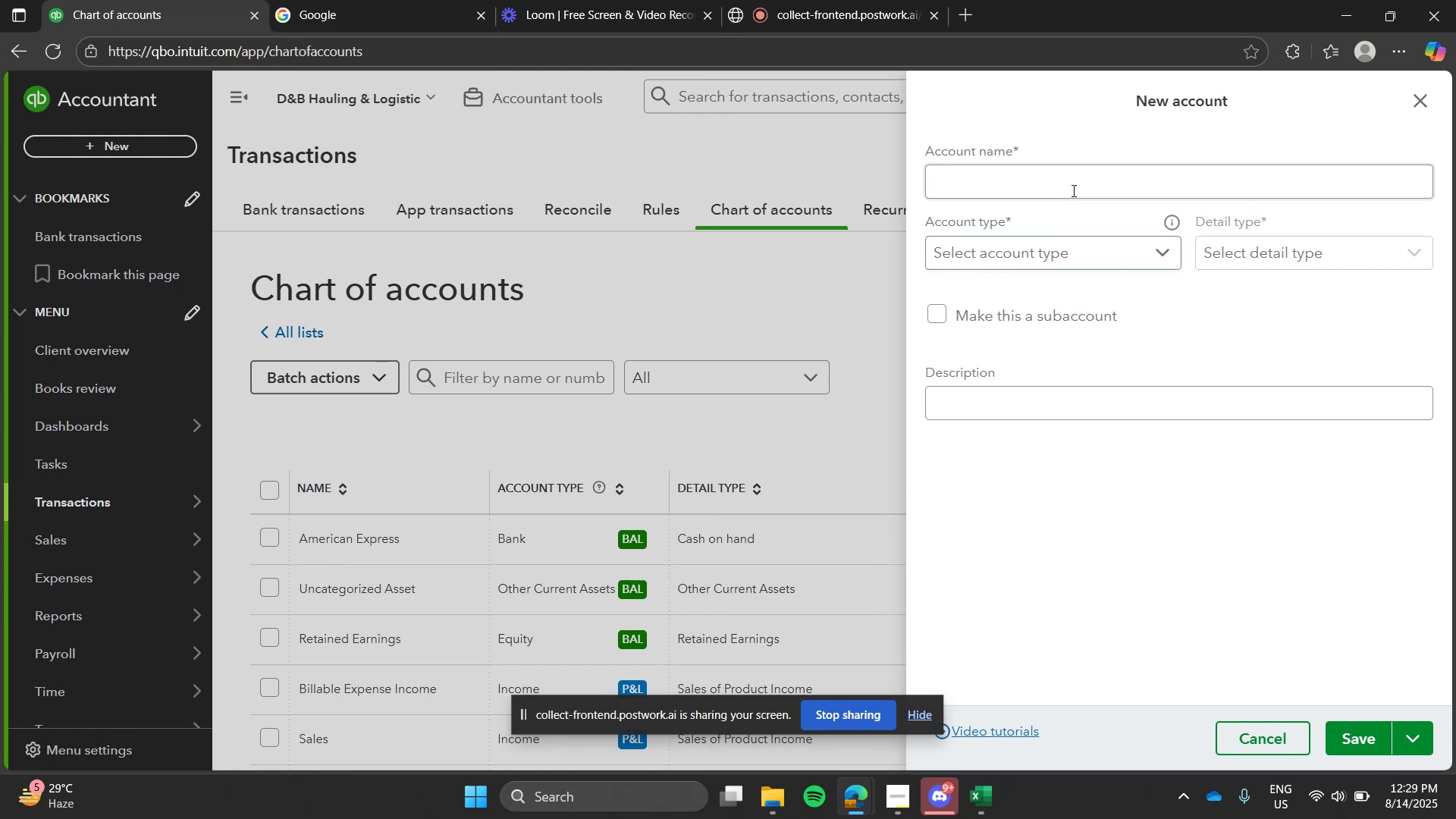 
left_click([1081, 171])
 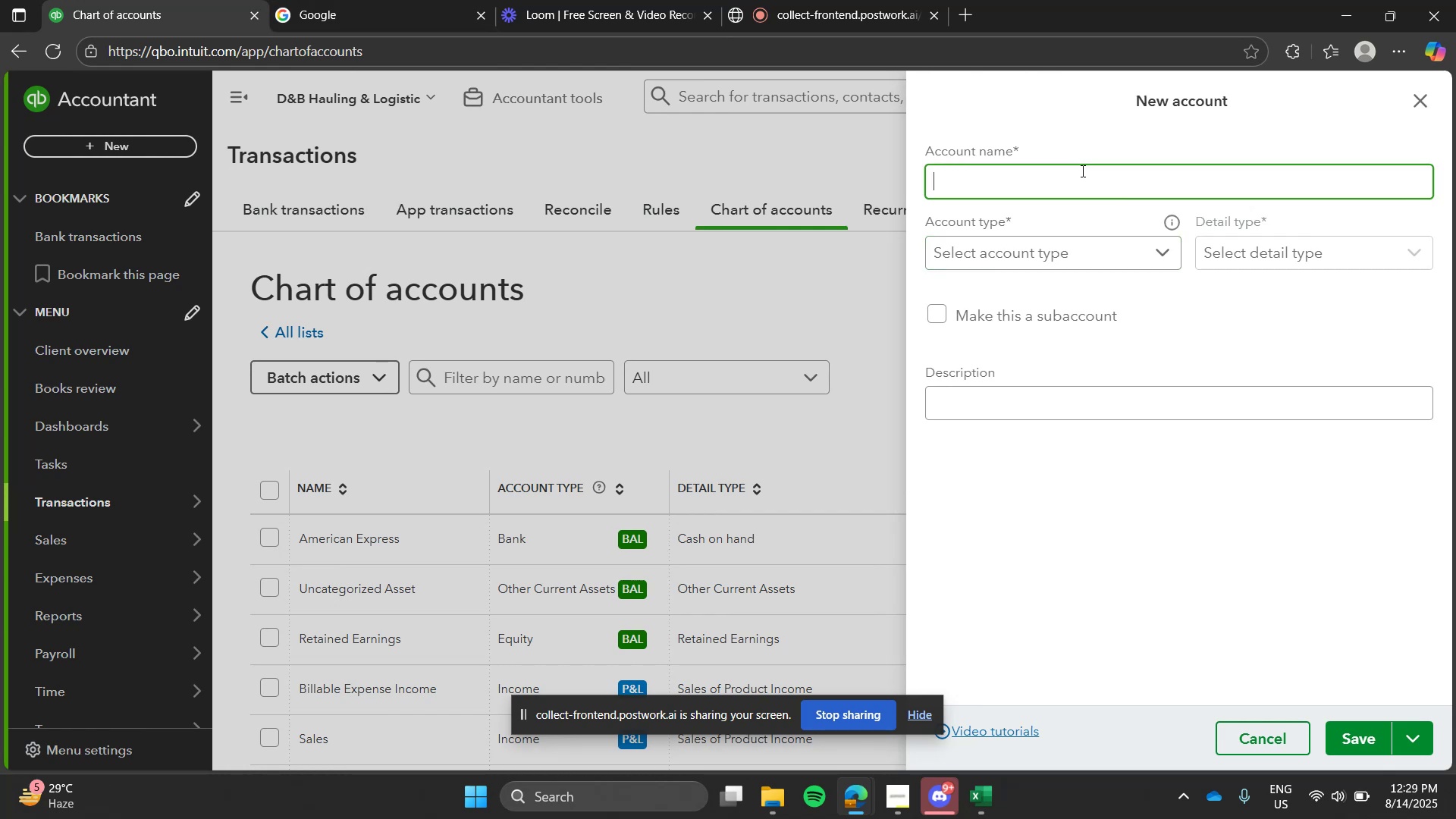 
key(Control+ControlLeft)
 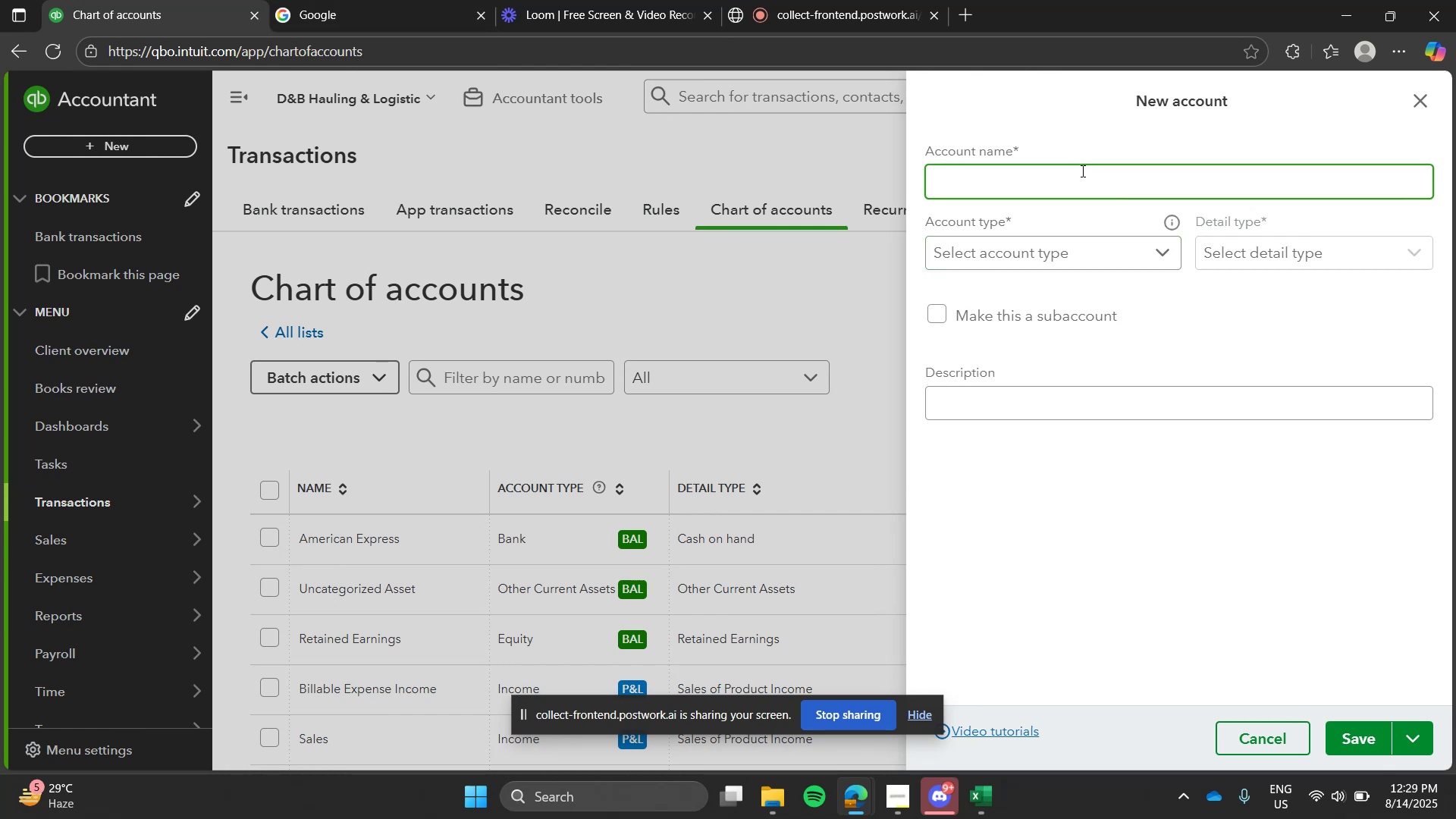 
type(Bank 2)
 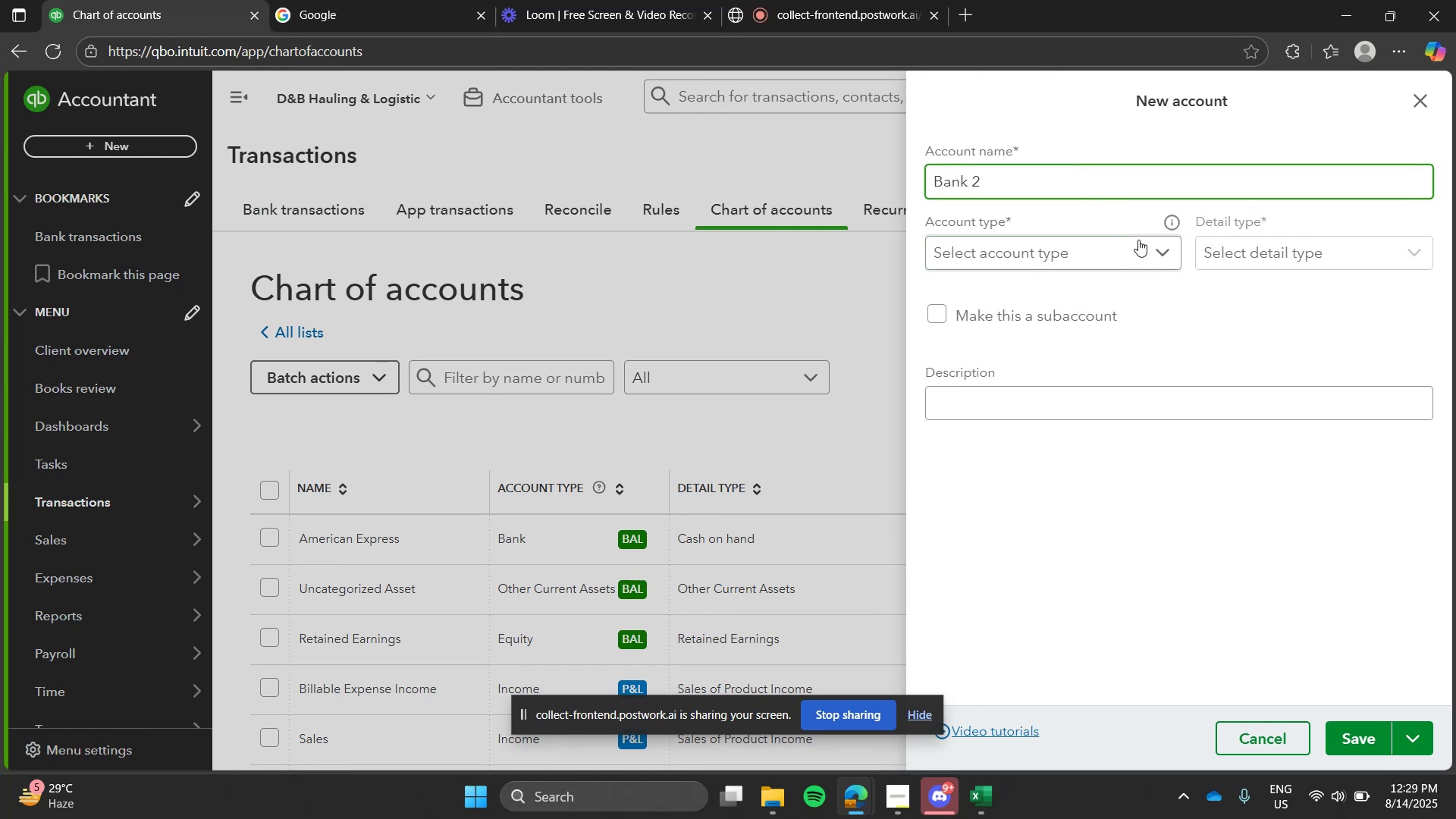 
left_click([1138, 240])
 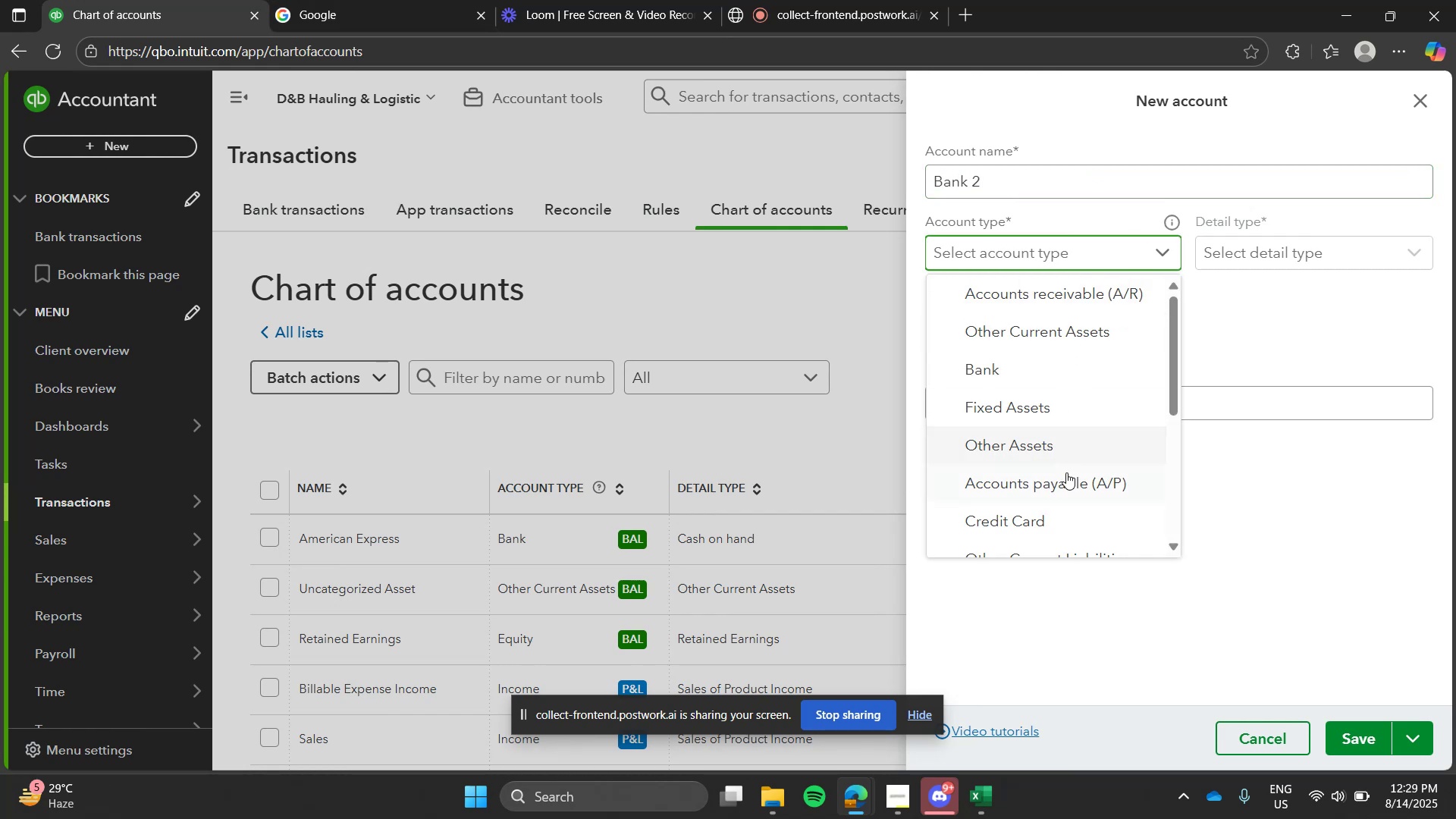 
left_click([1060, 351])
 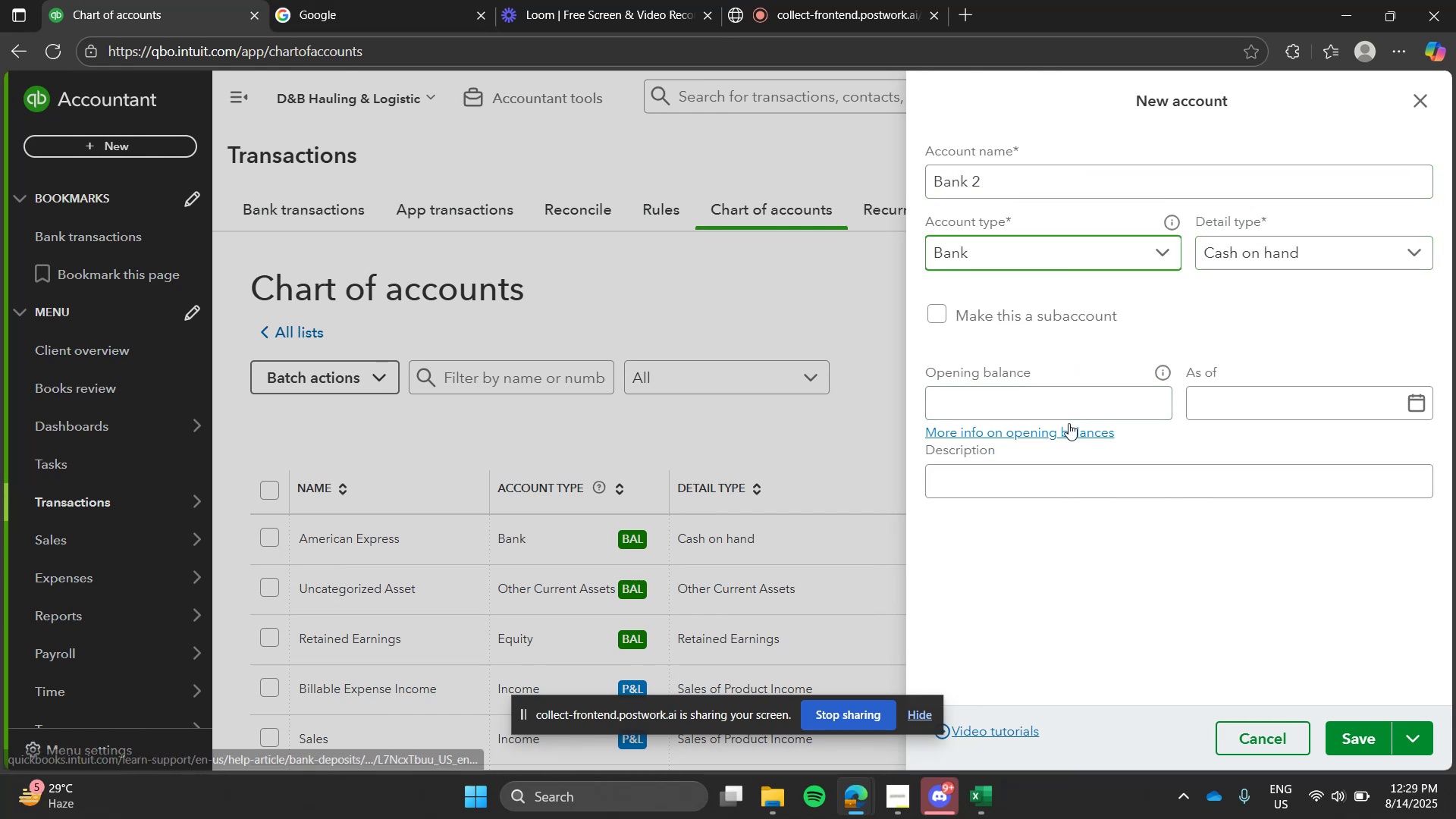 
key(Alt+Tab)
 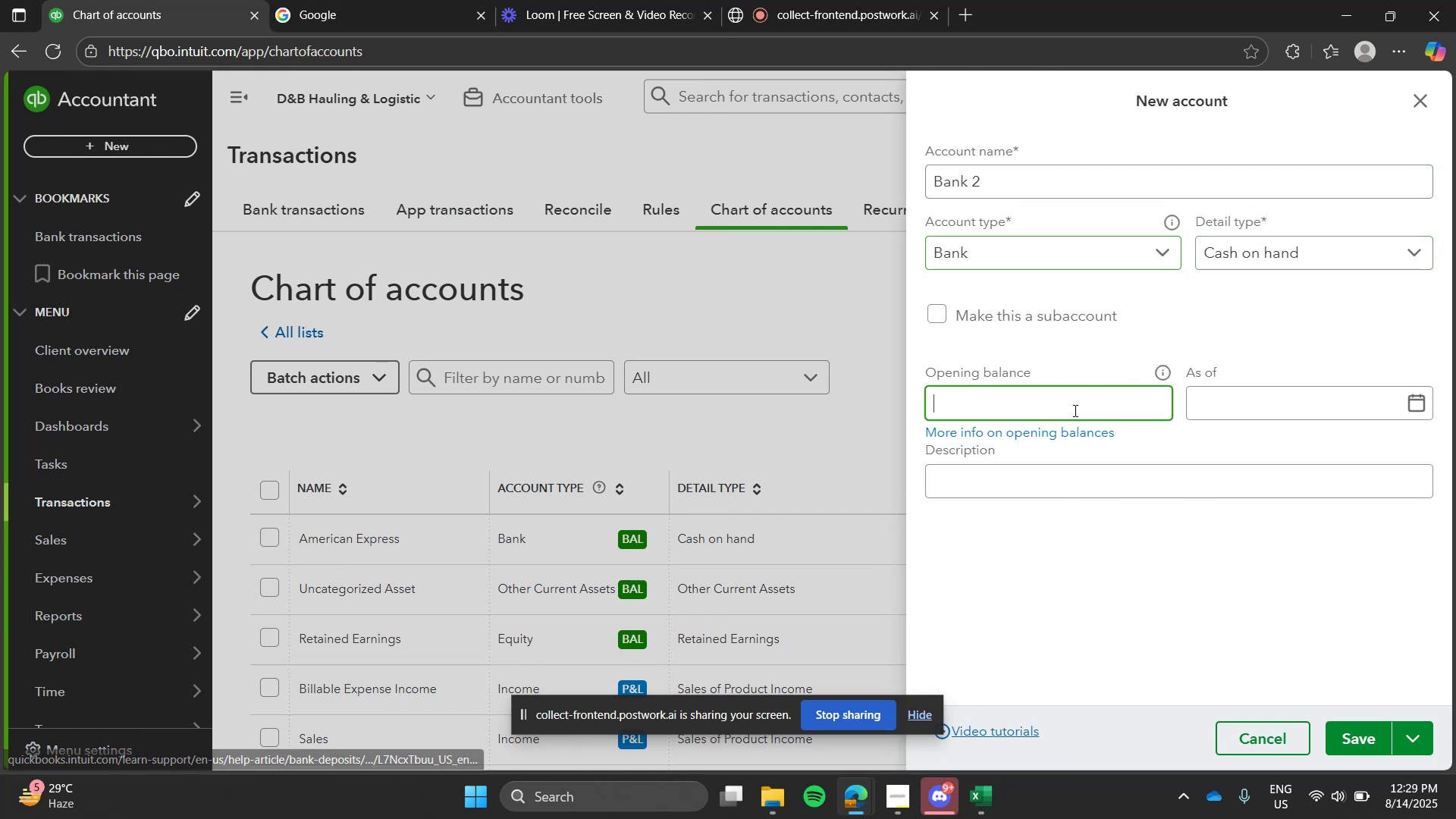 
left_click([1074, 410])
 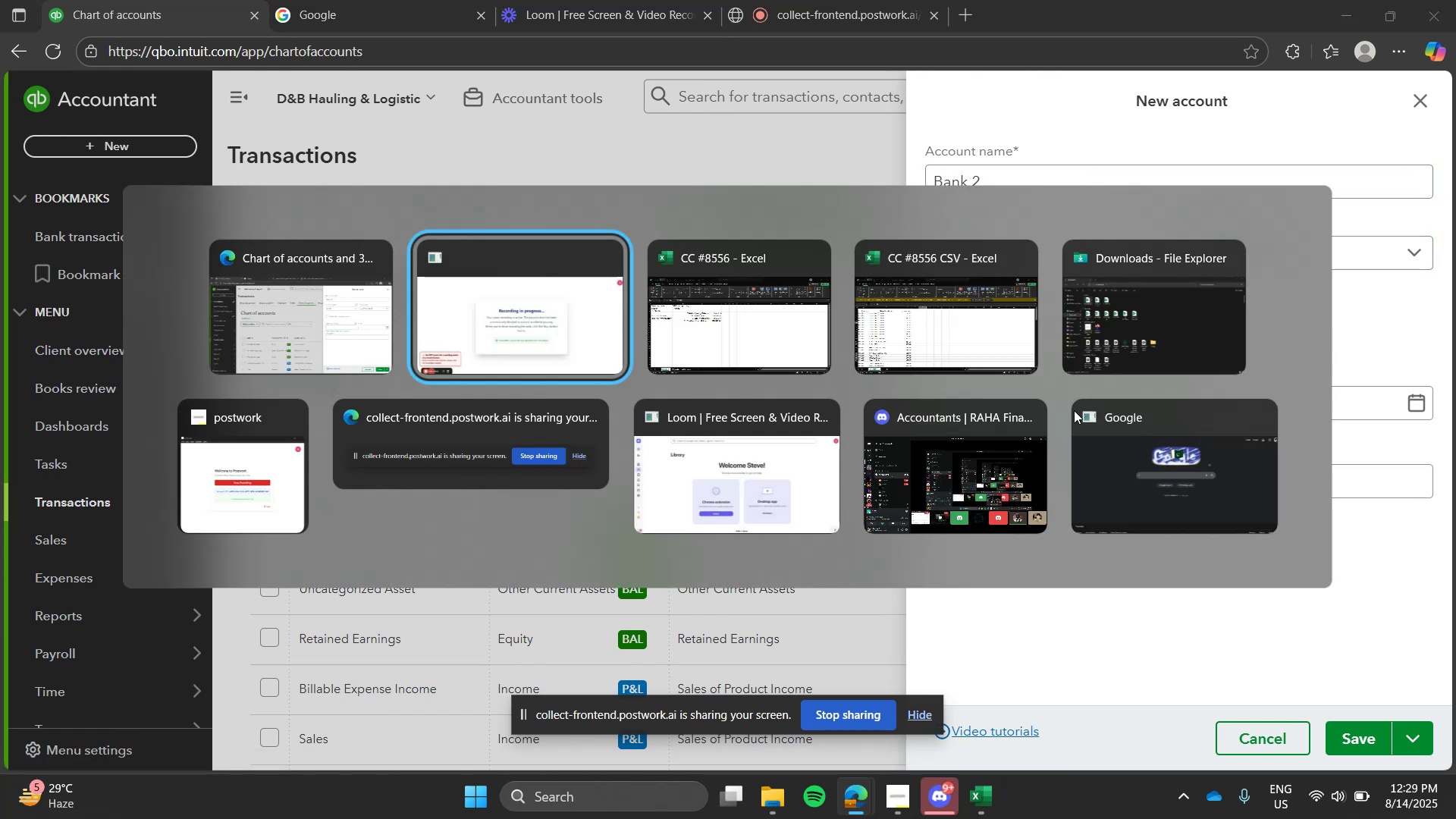 
key(Alt+Tab)
 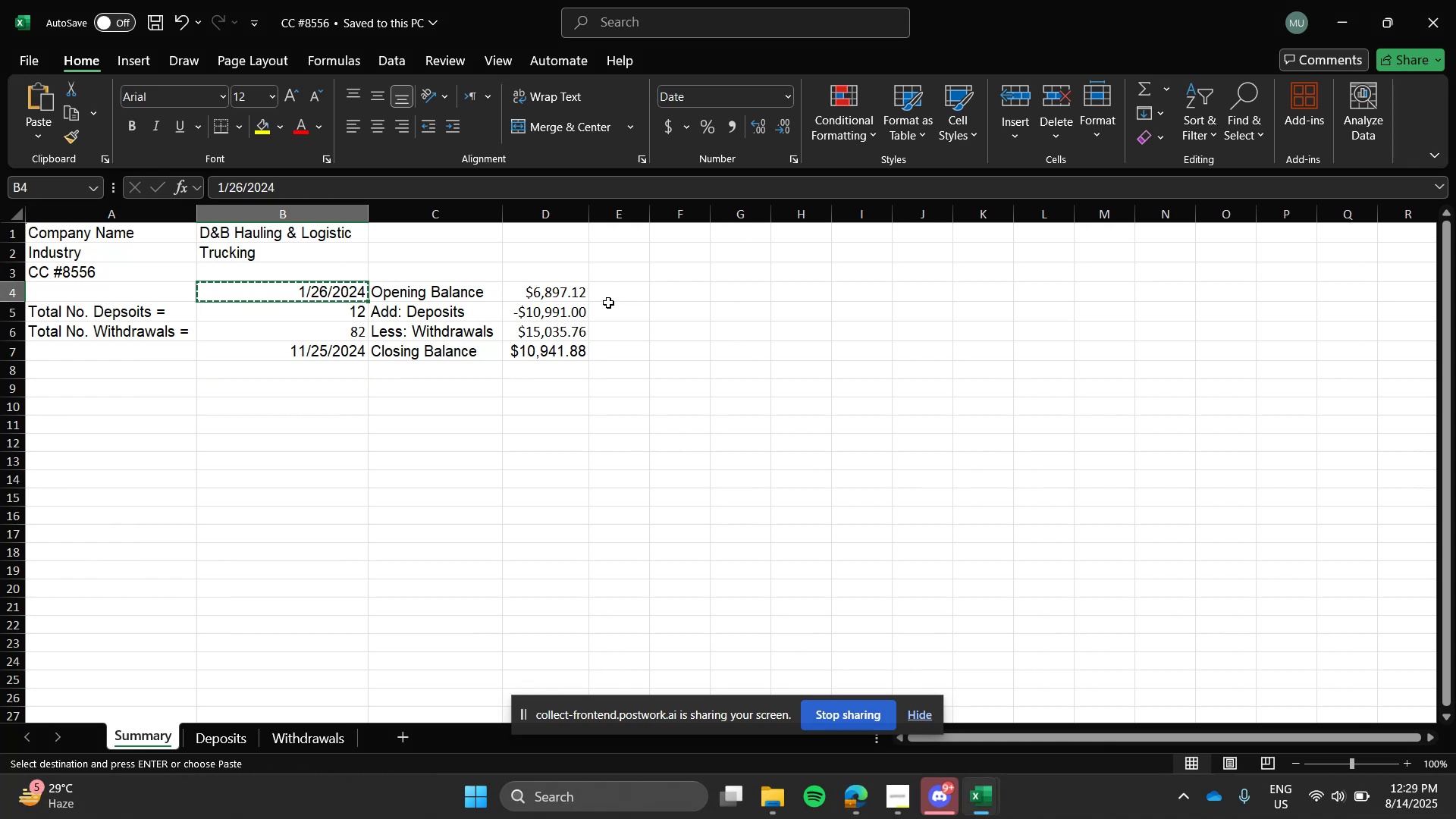 
left_click([576, 298])
 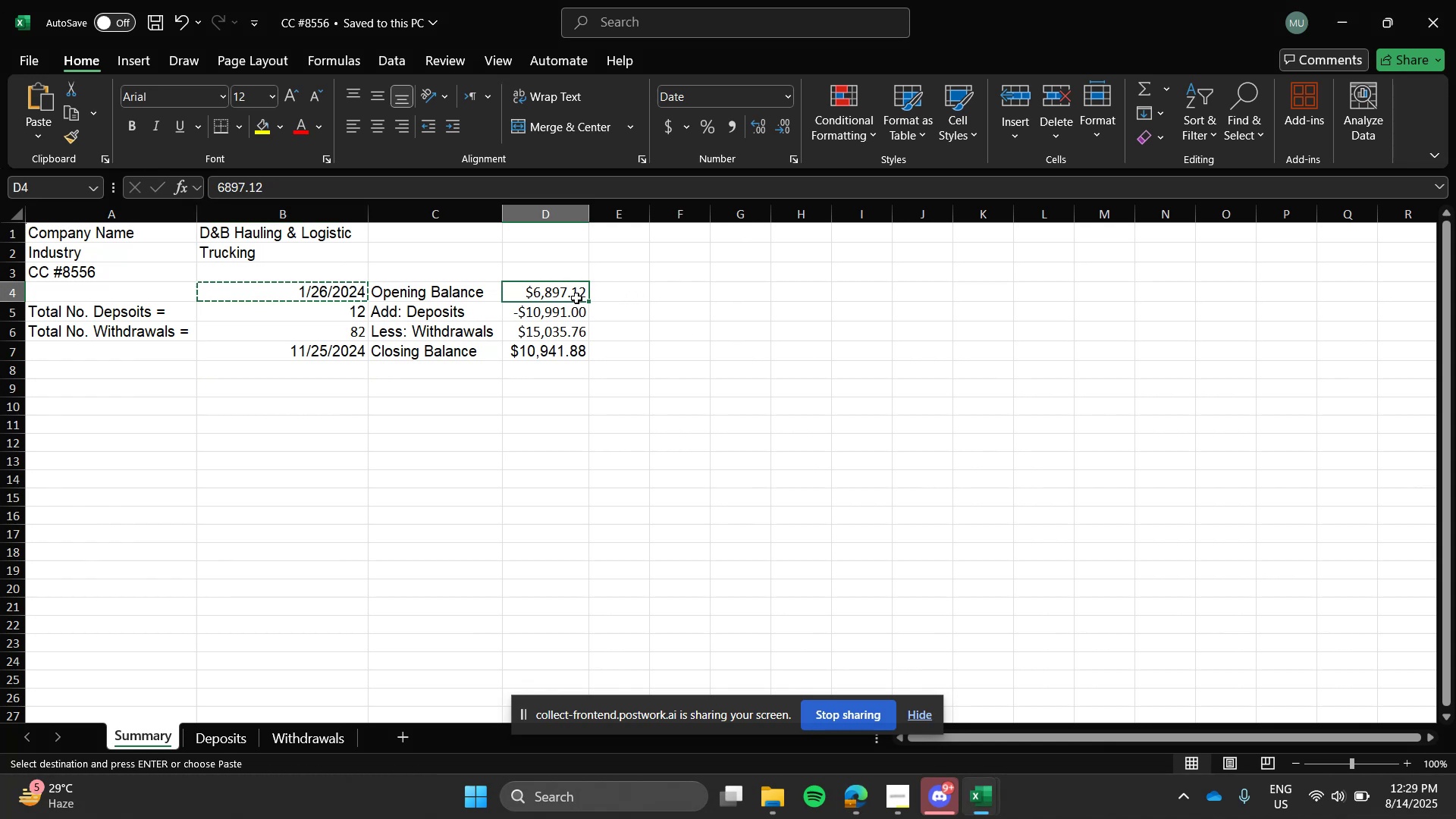 
key(Control+C)
 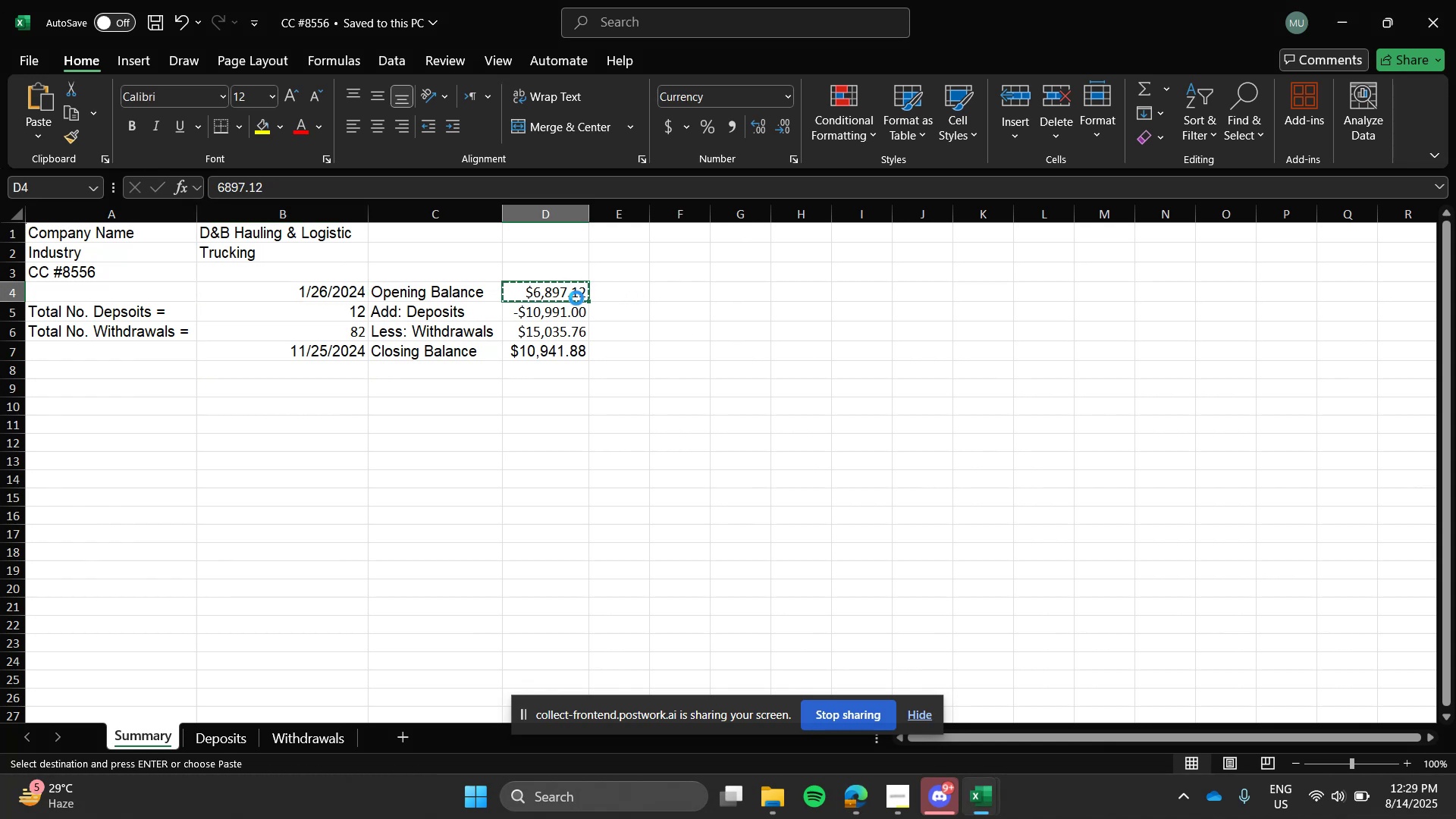 
key(Alt+AltLeft)
 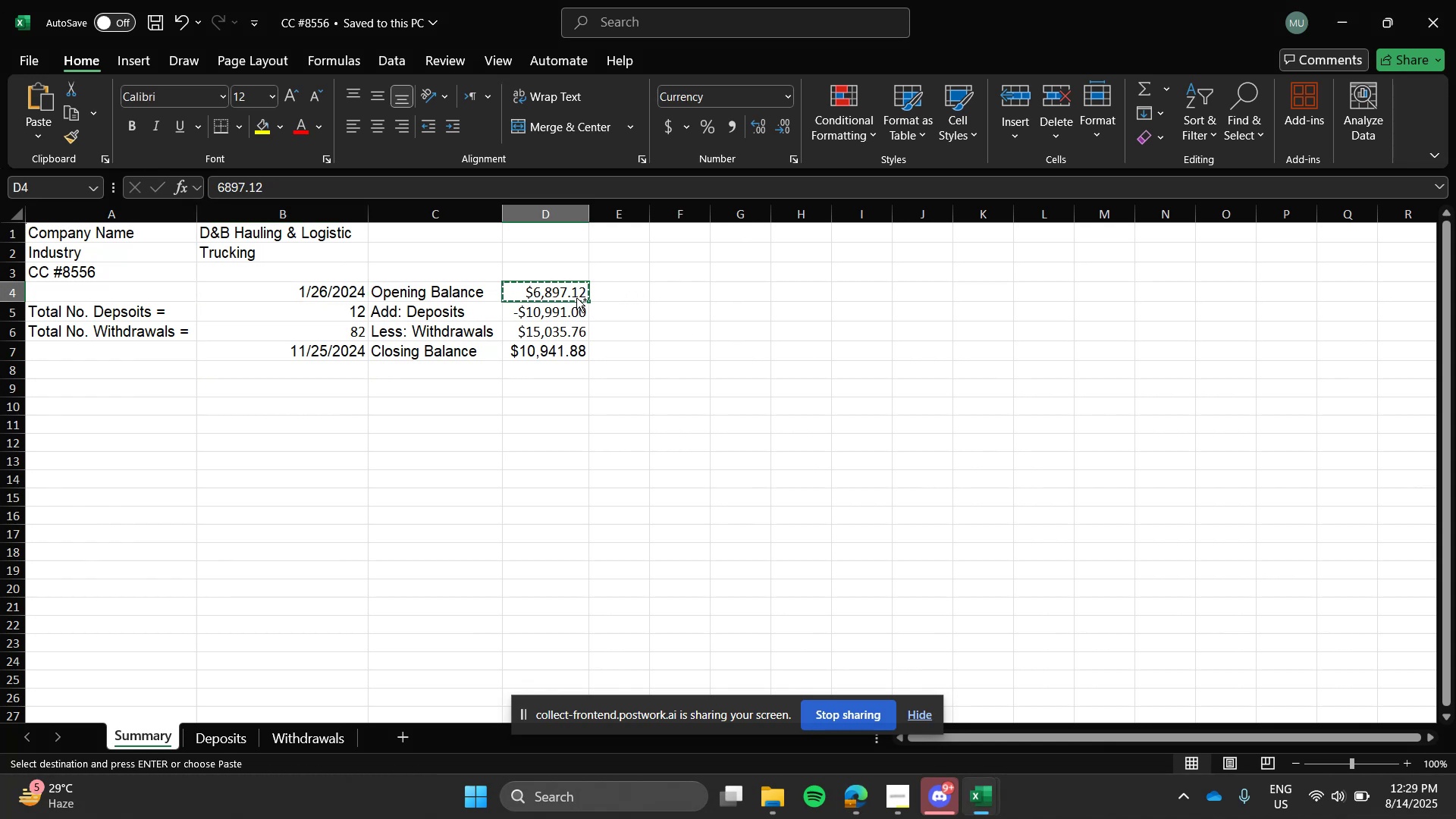 
key(Alt+Tab)
 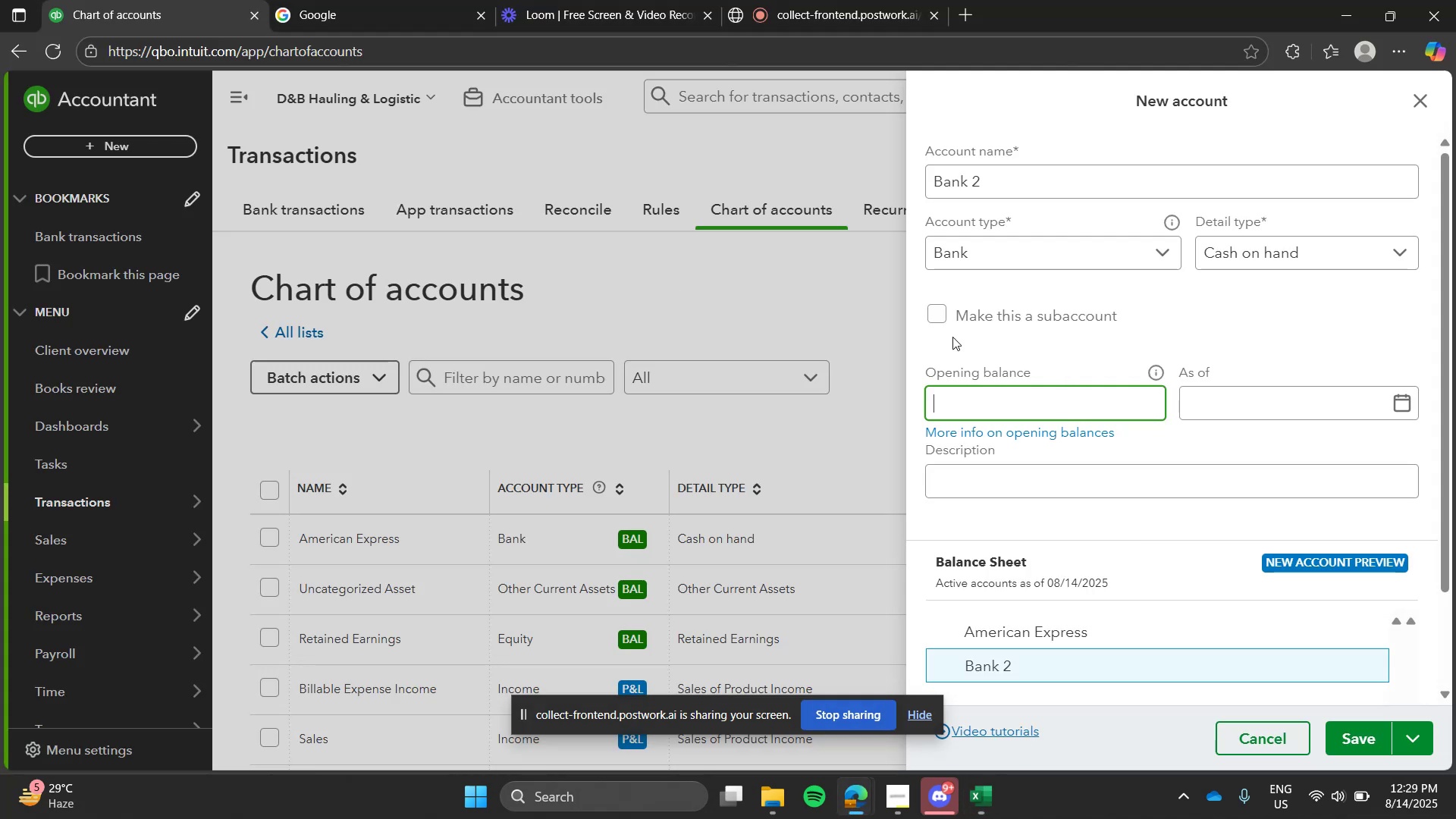 
key(Control+ControlLeft)
 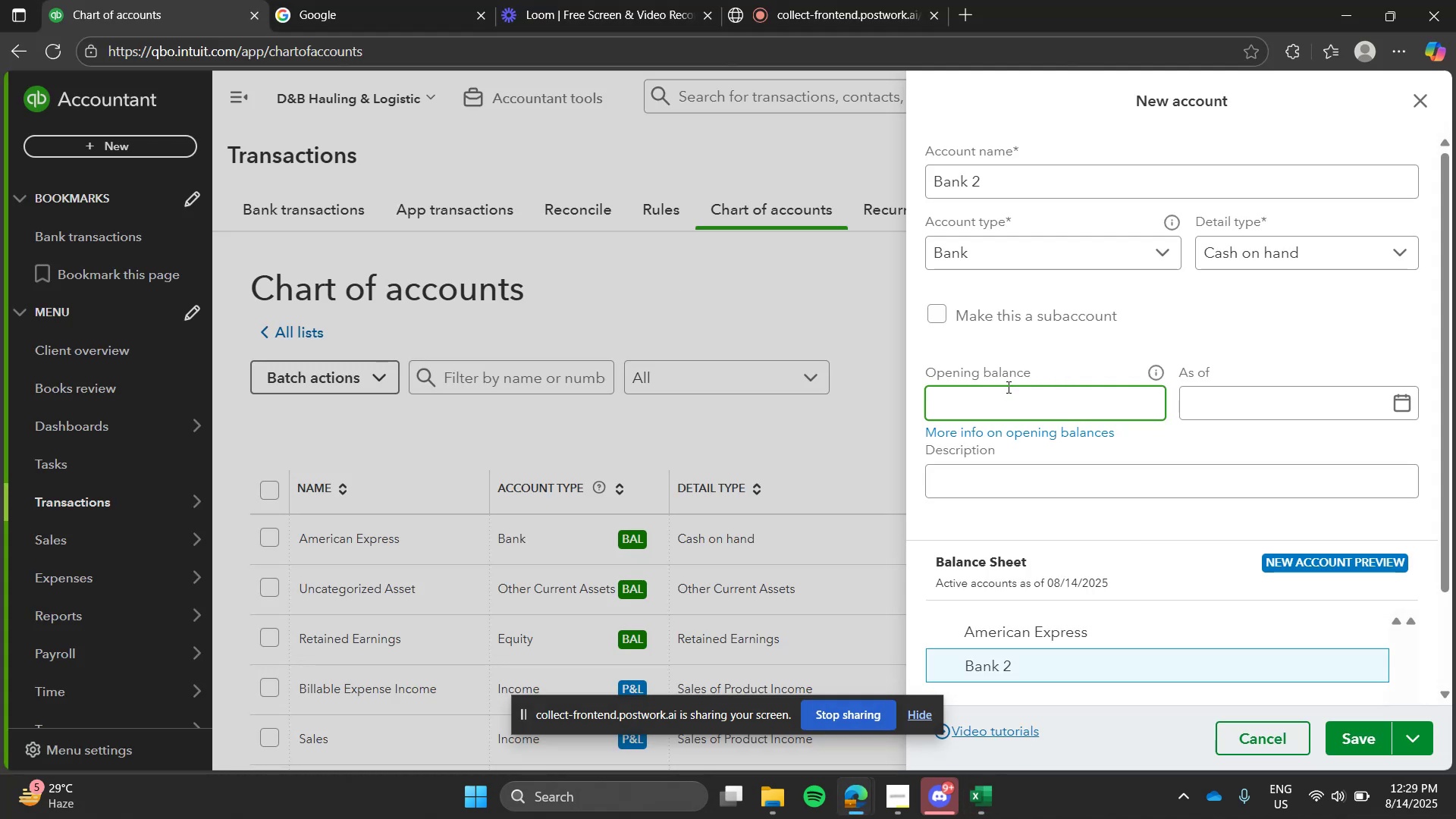 
key(Control+V)
 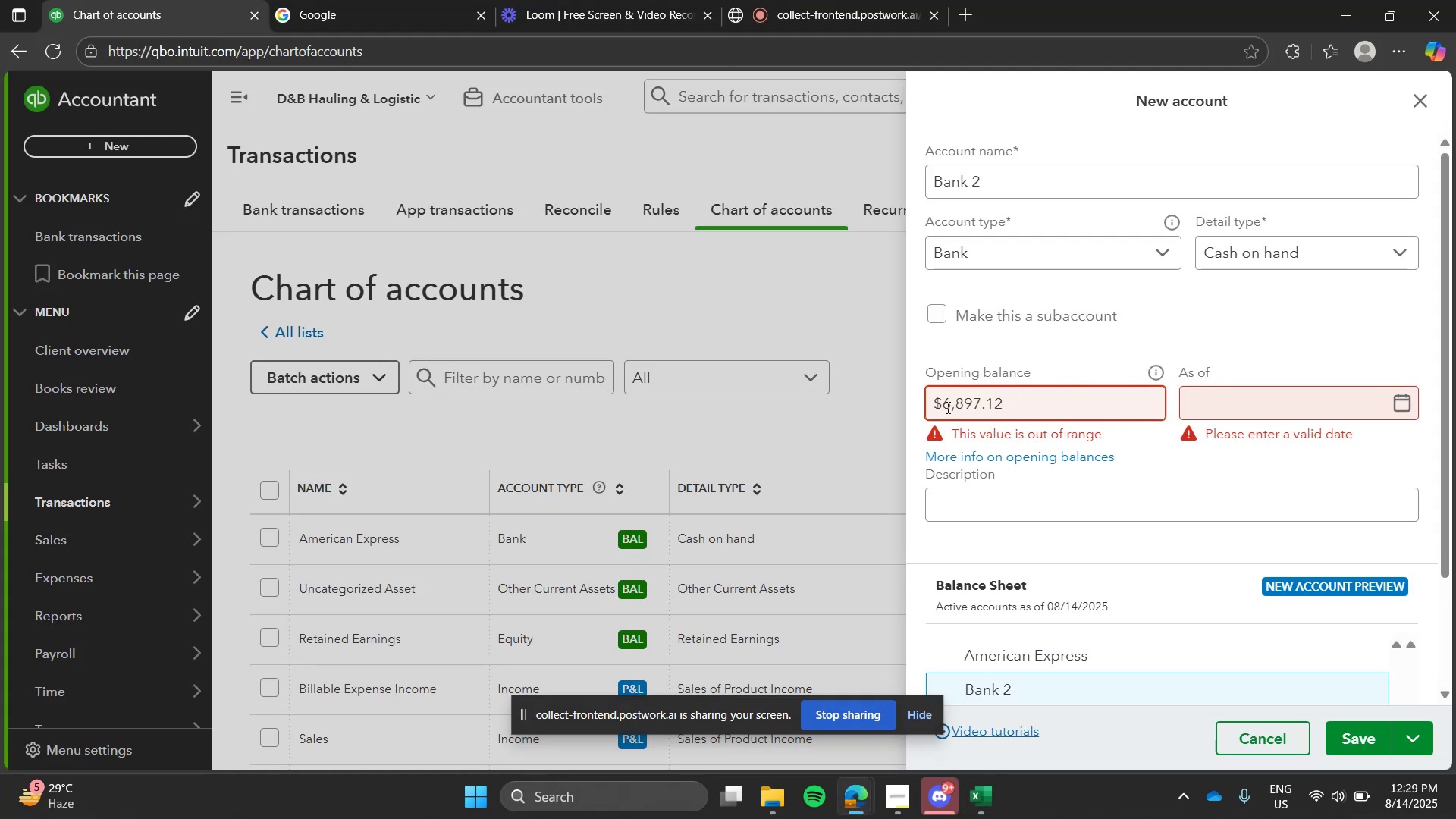 
left_click([946, 407])
 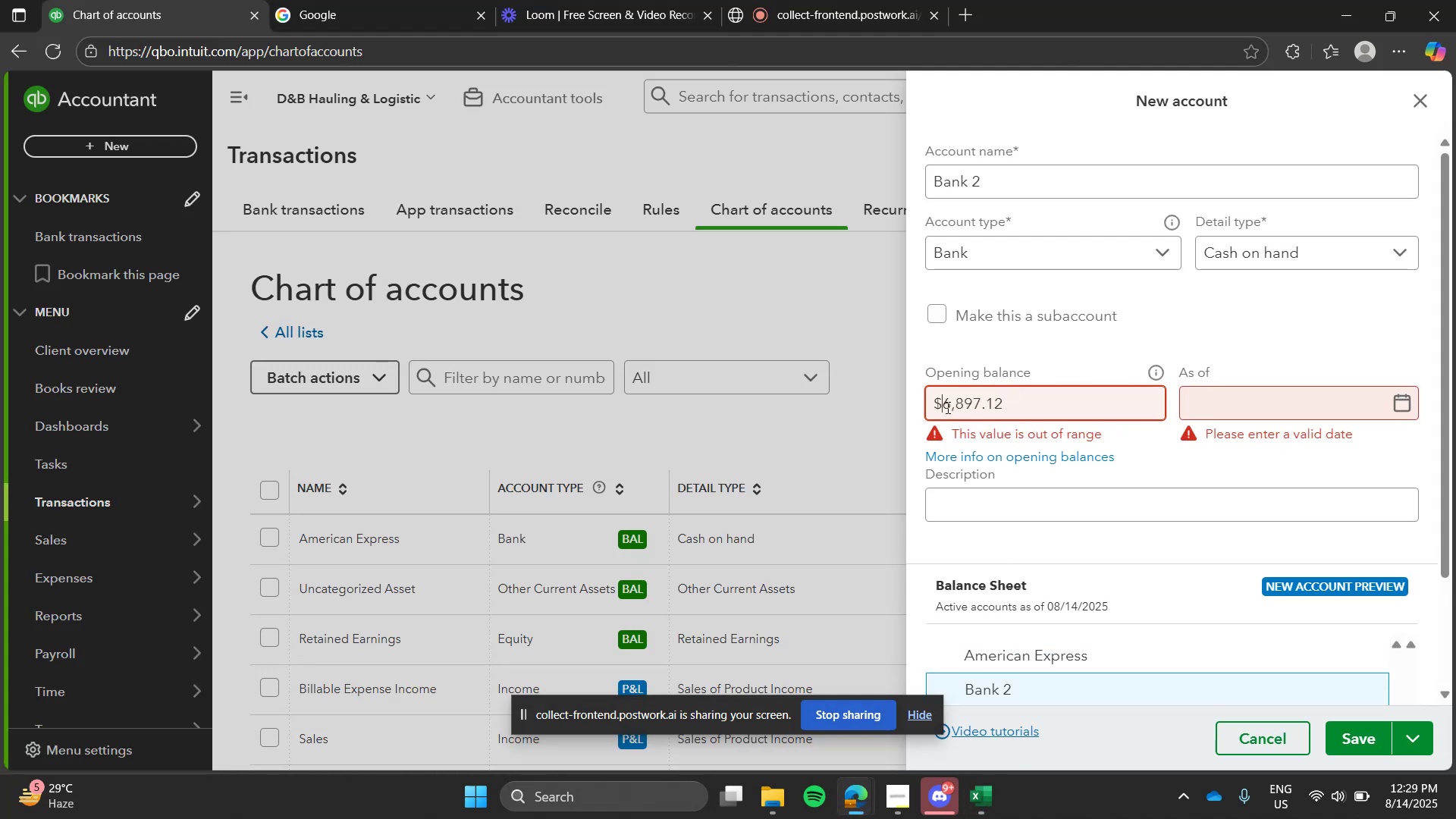 
key(Backspace)
 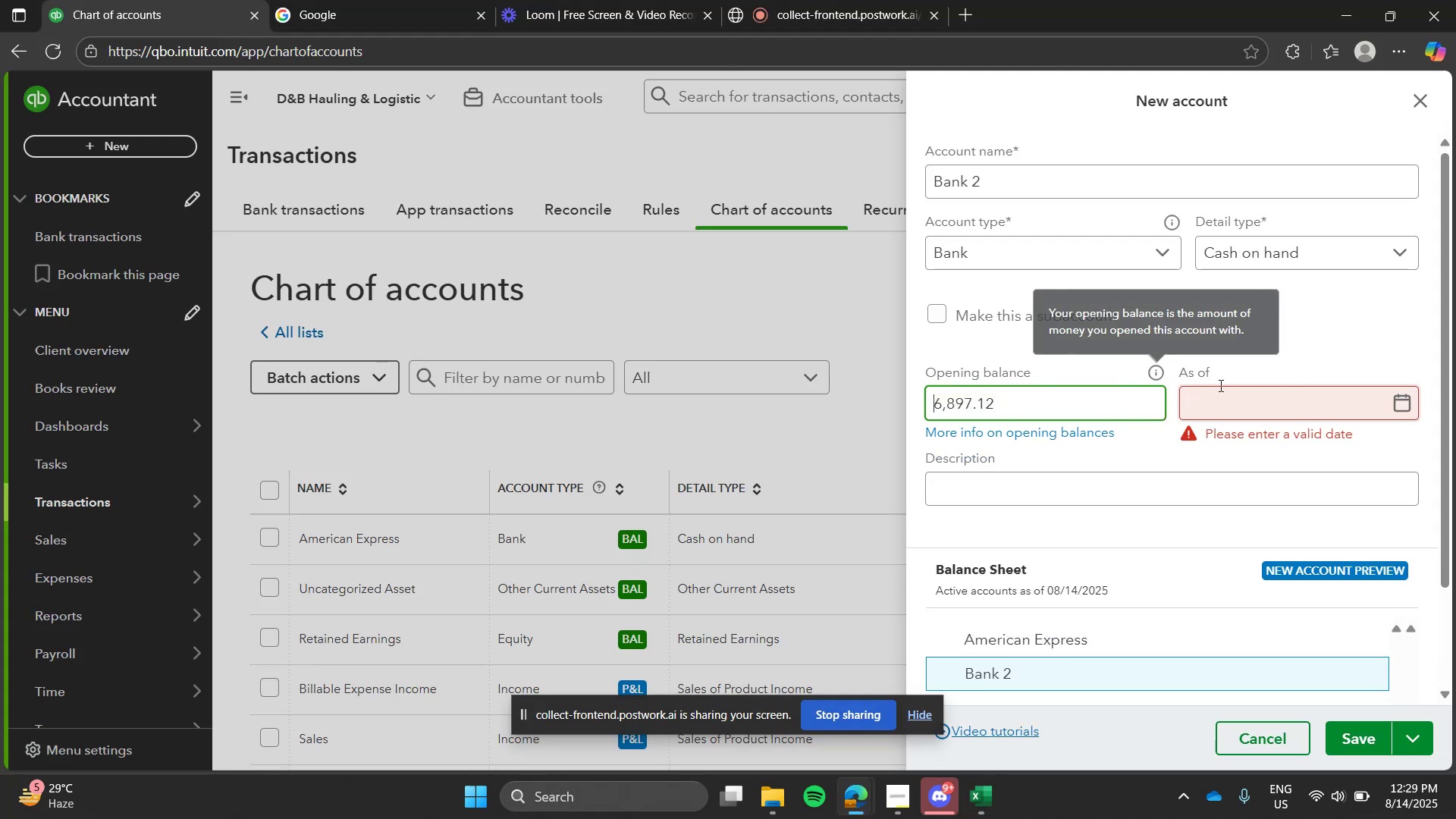 
key(Alt+AltLeft)
 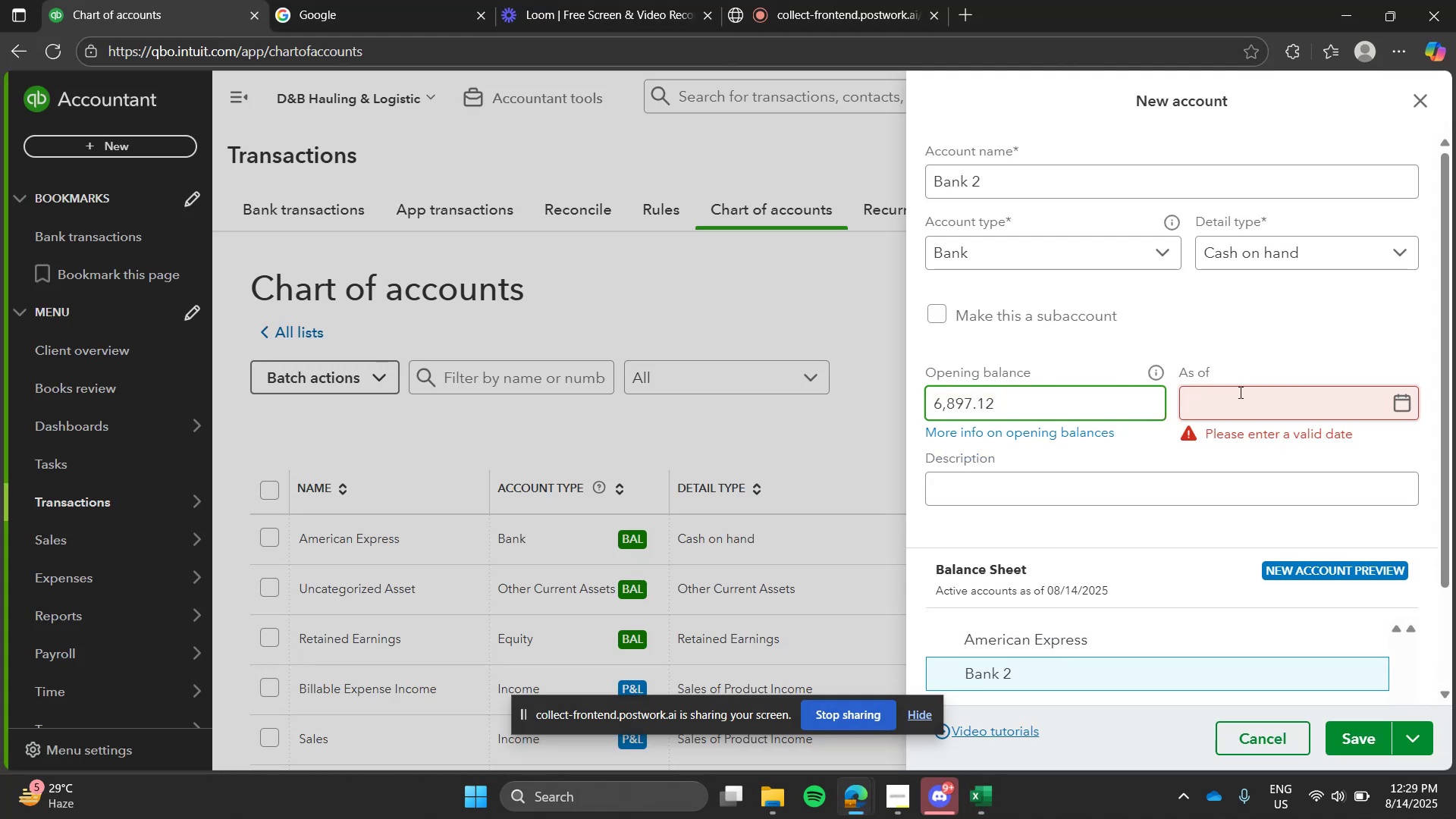 
left_click([1239, 392])
 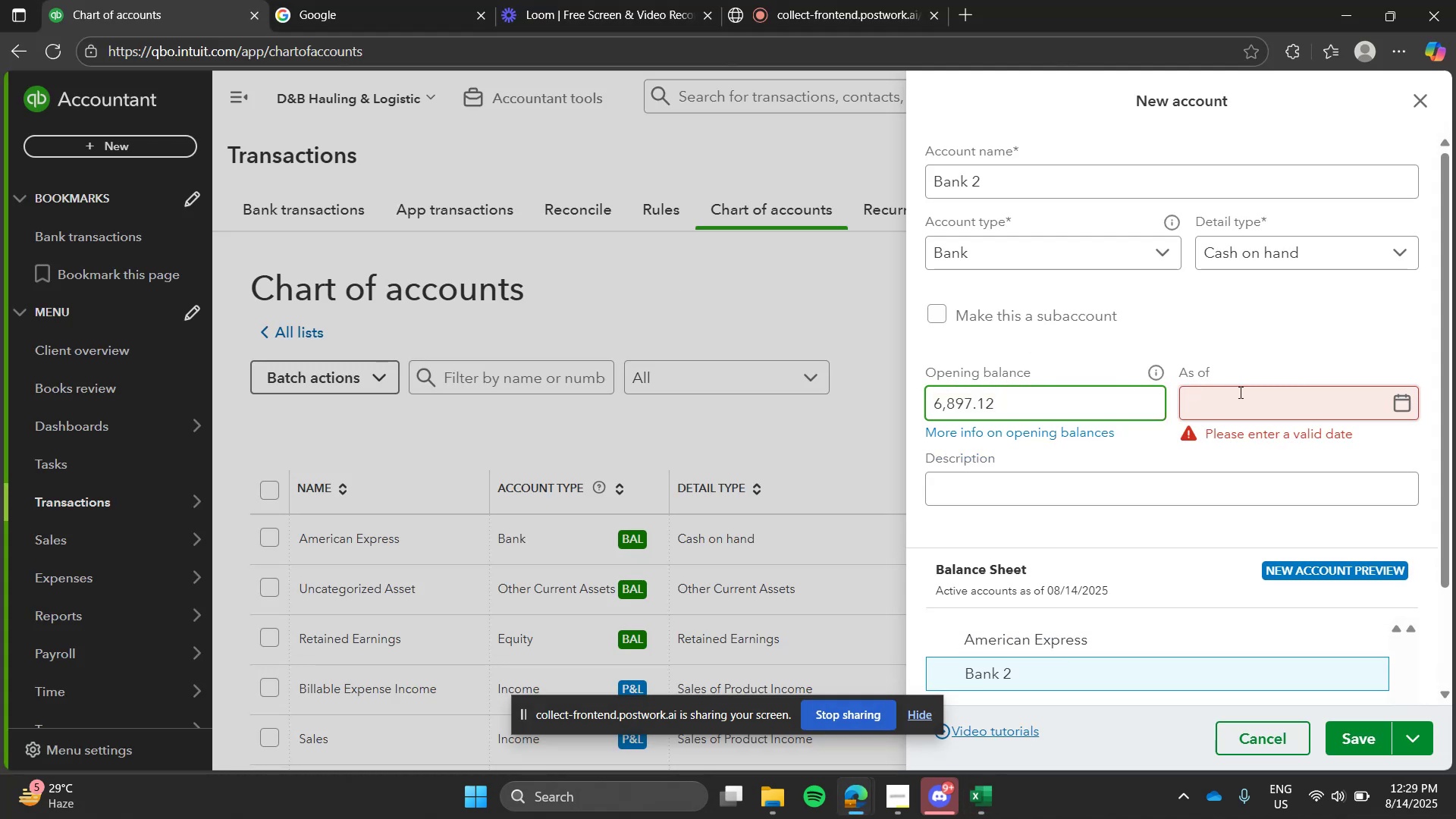 
key(Alt+Tab)
 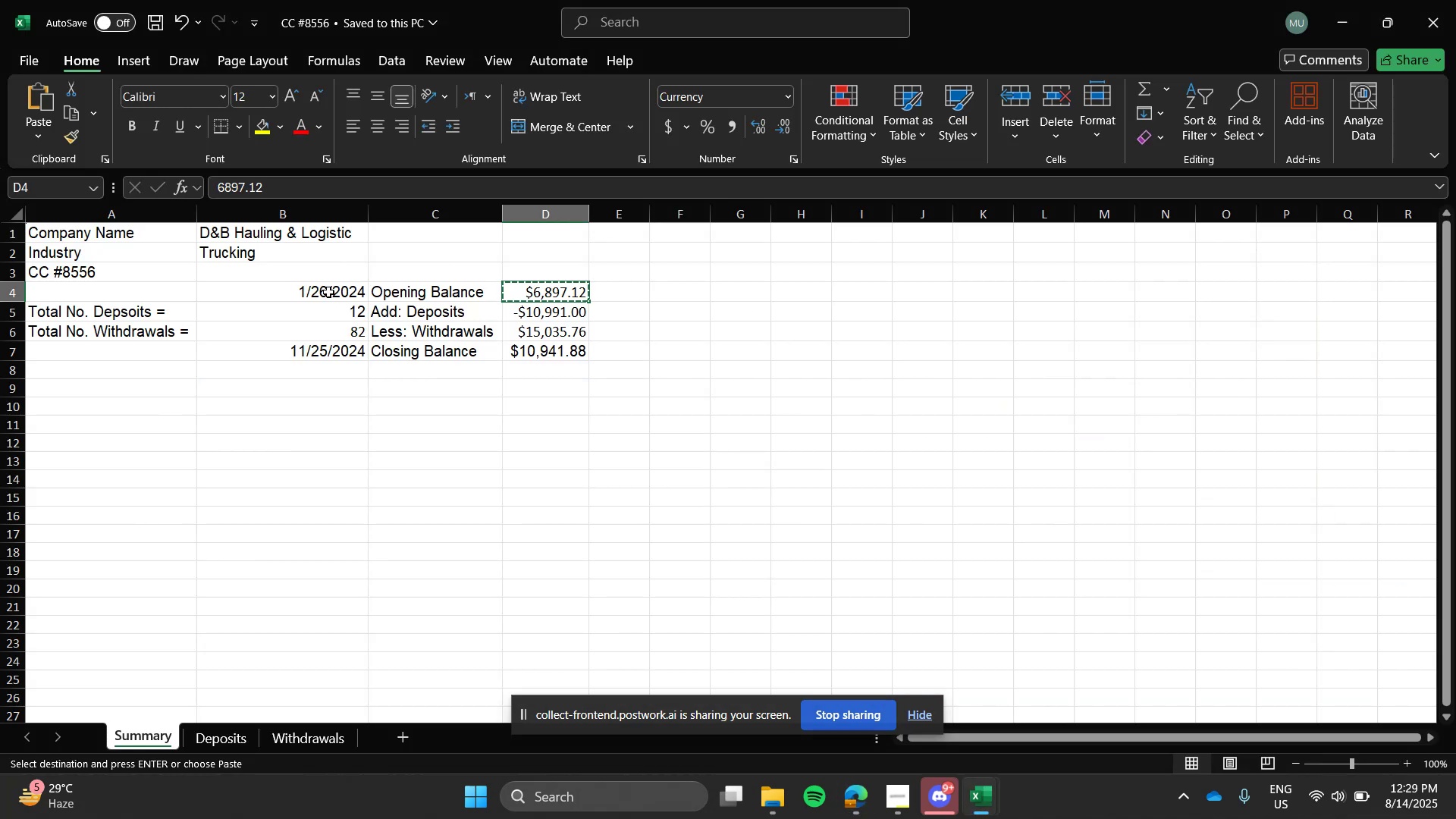 
left_click([325, 293])
 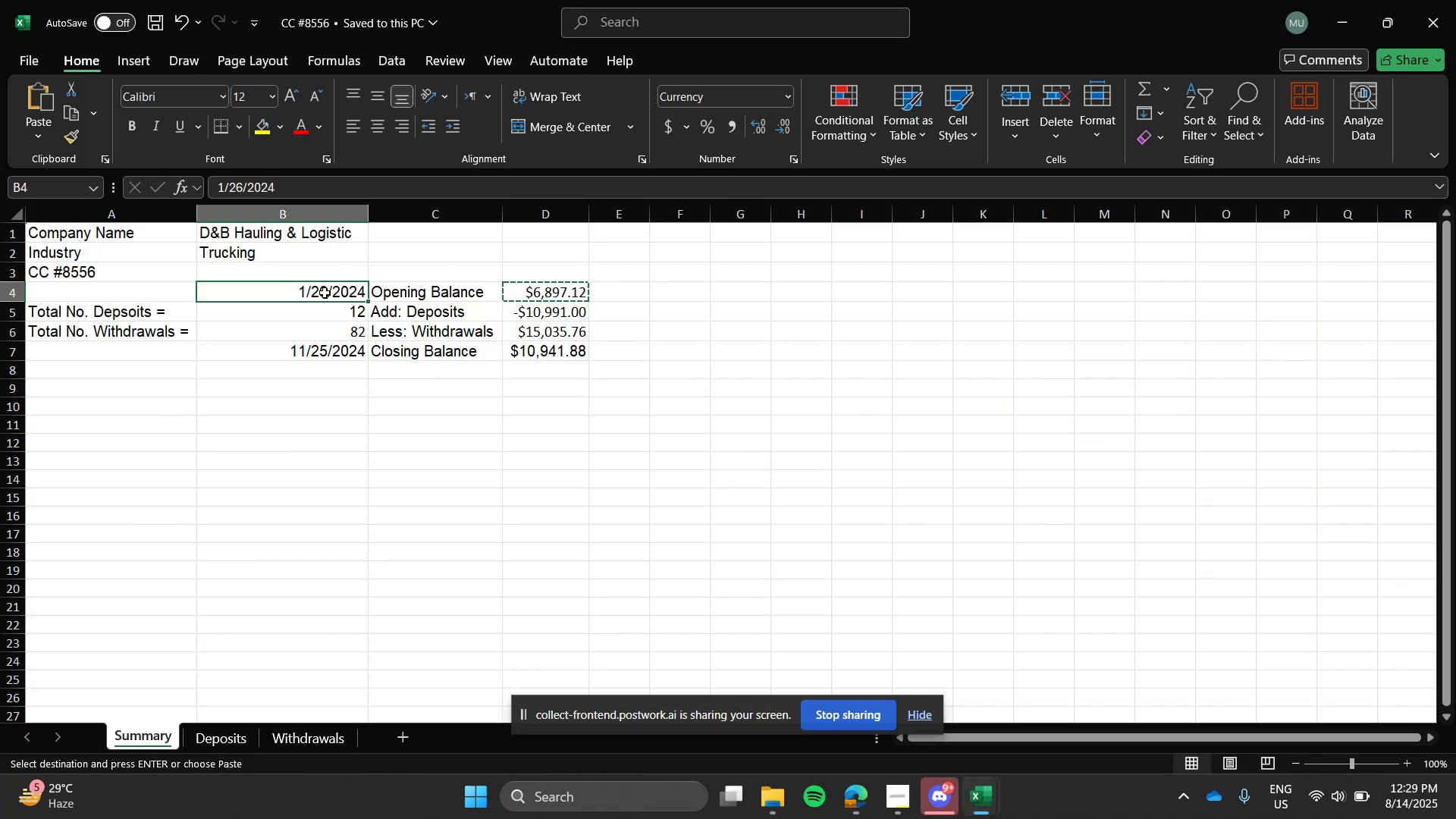 
key(Control+C)
 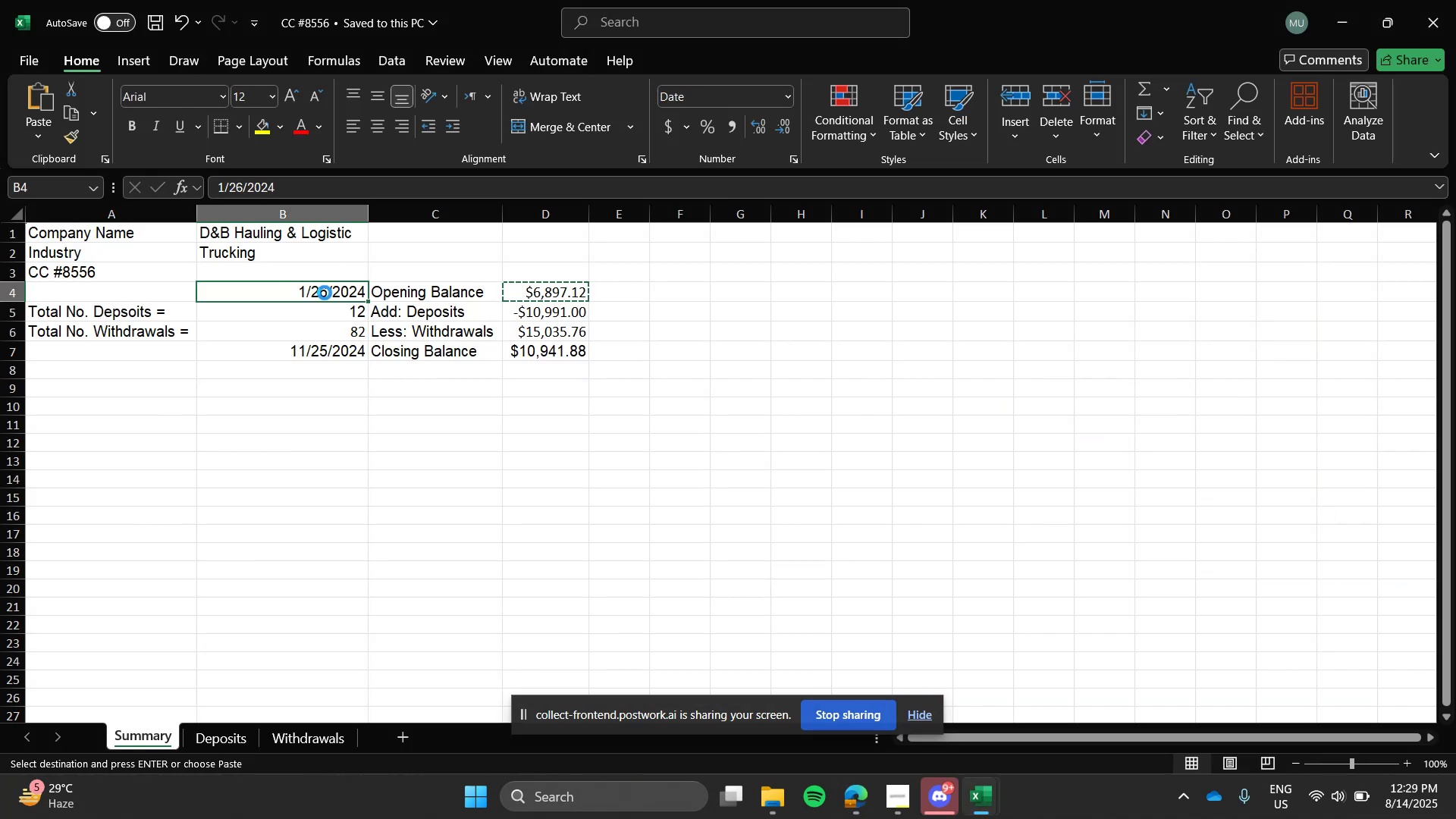 
key(Alt+AltLeft)
 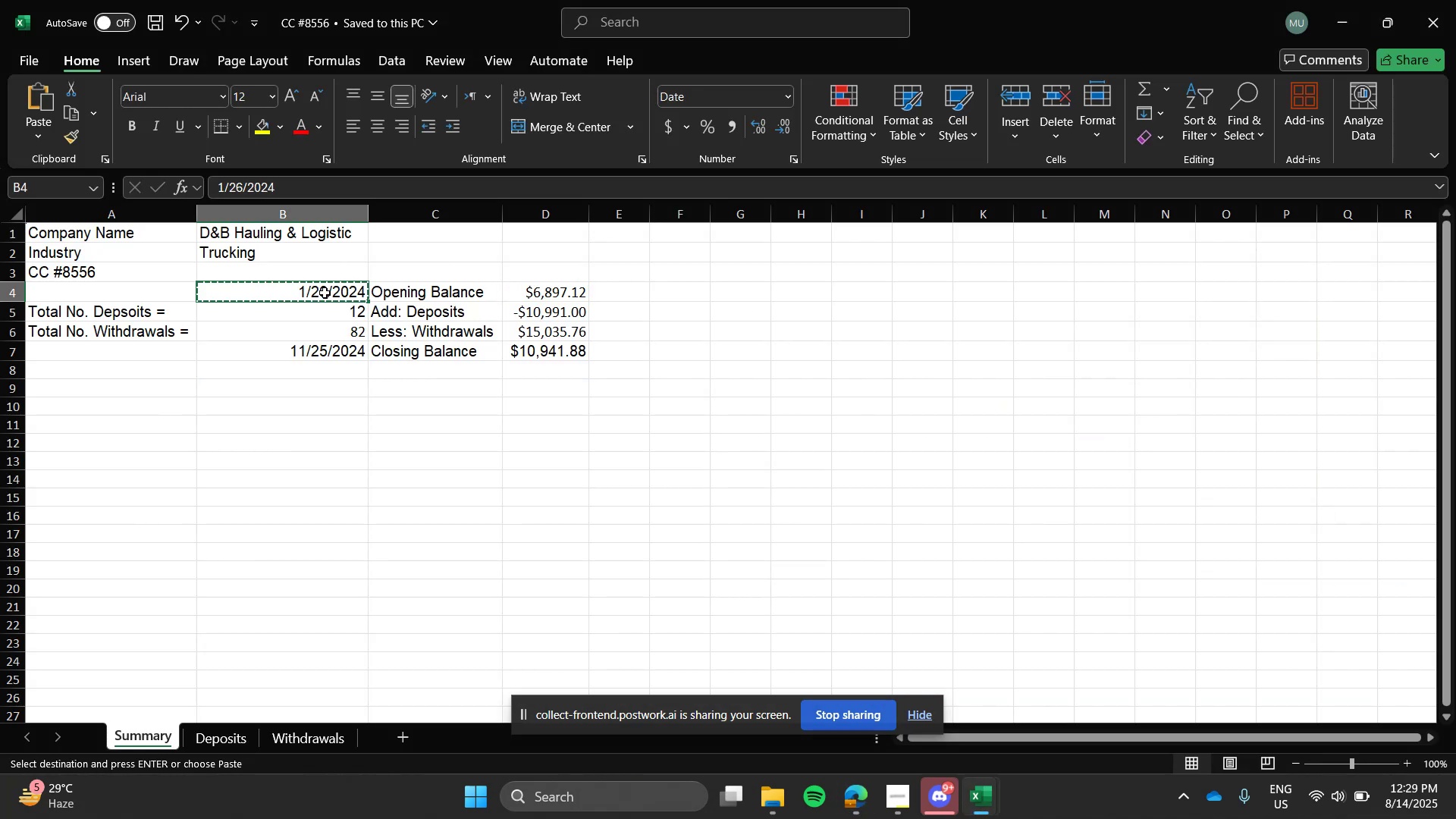 
key(Alt+Tab)
 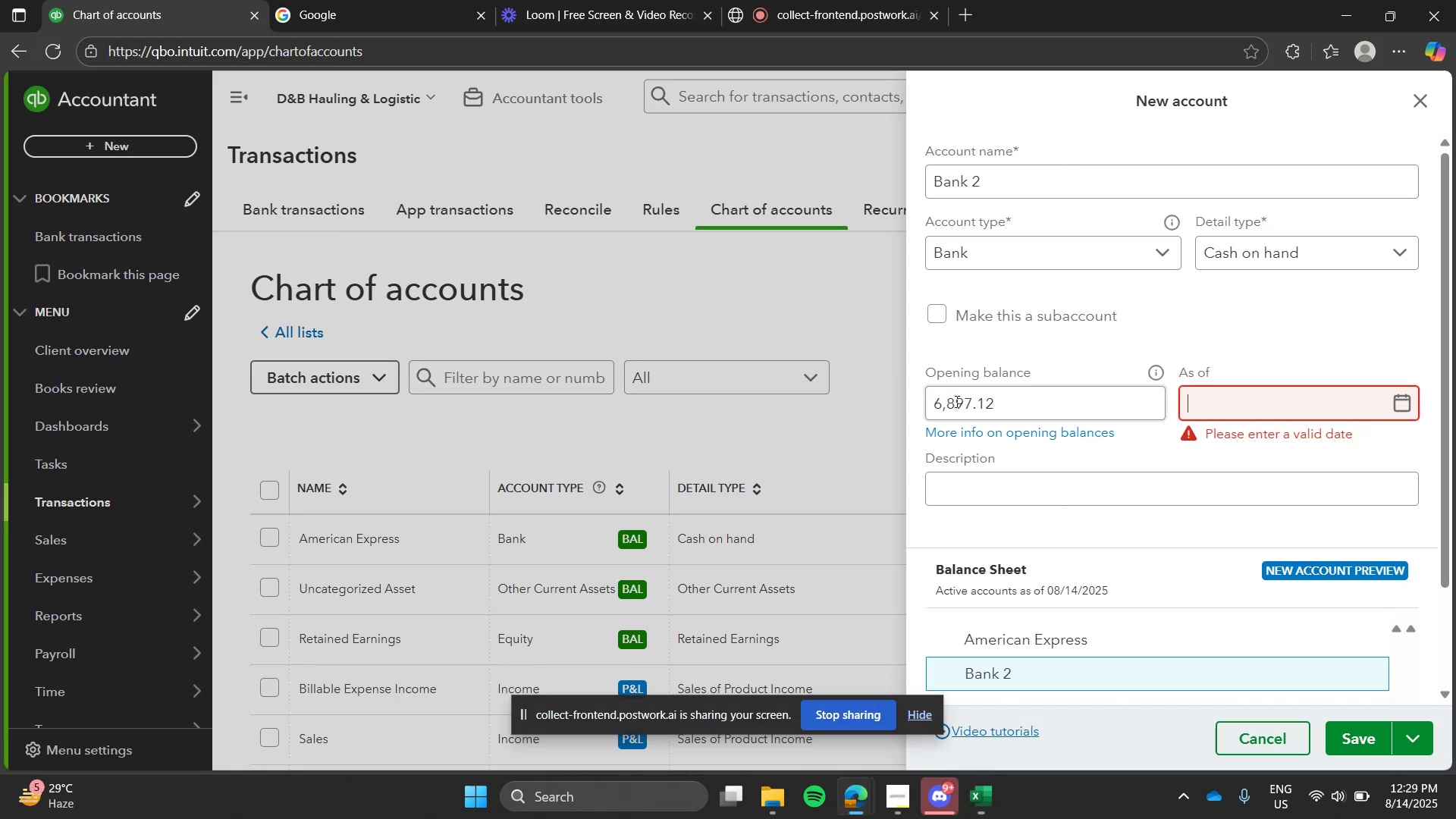 
key(Control+V)
 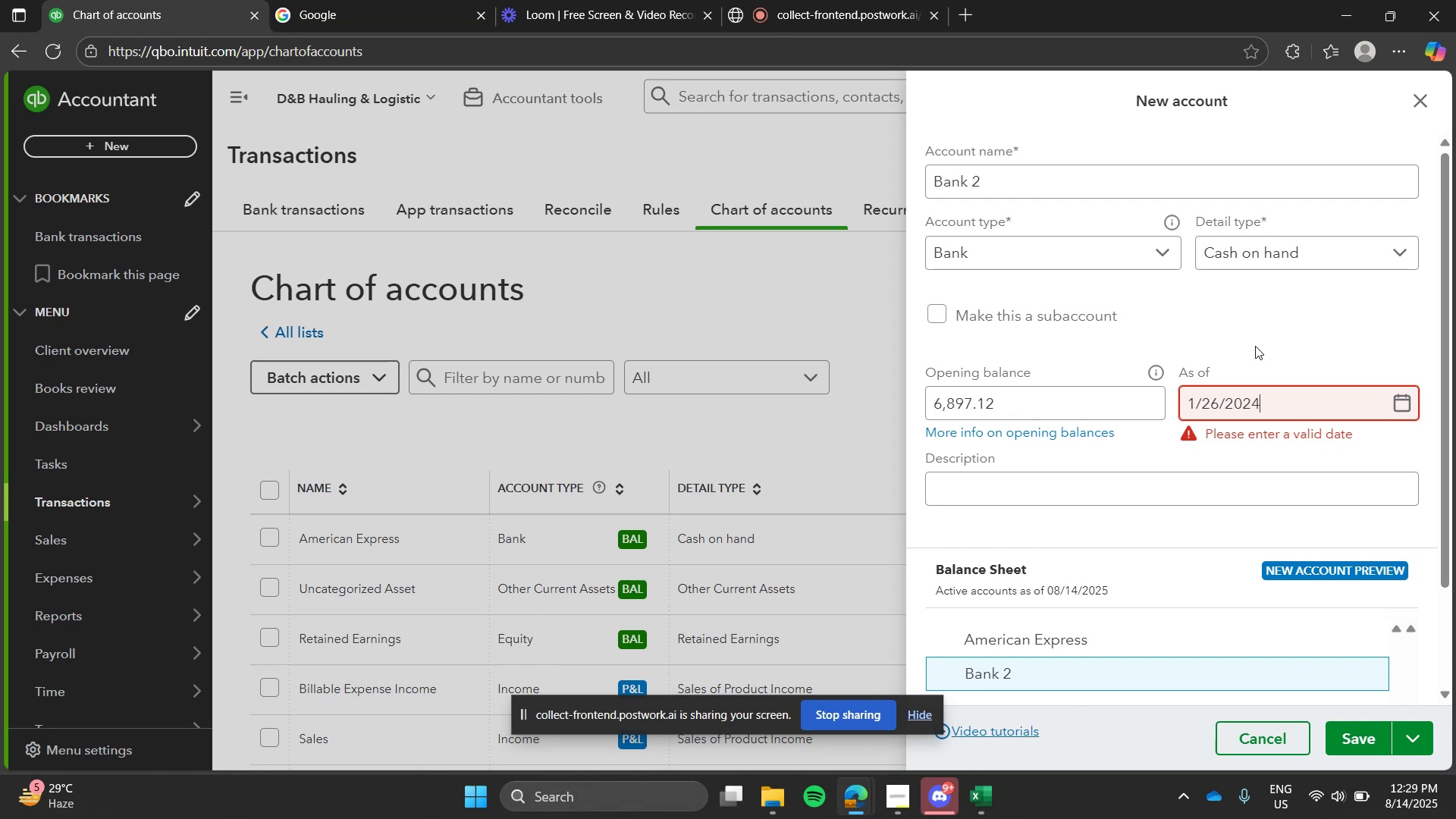 
left_click([1255, 346])
 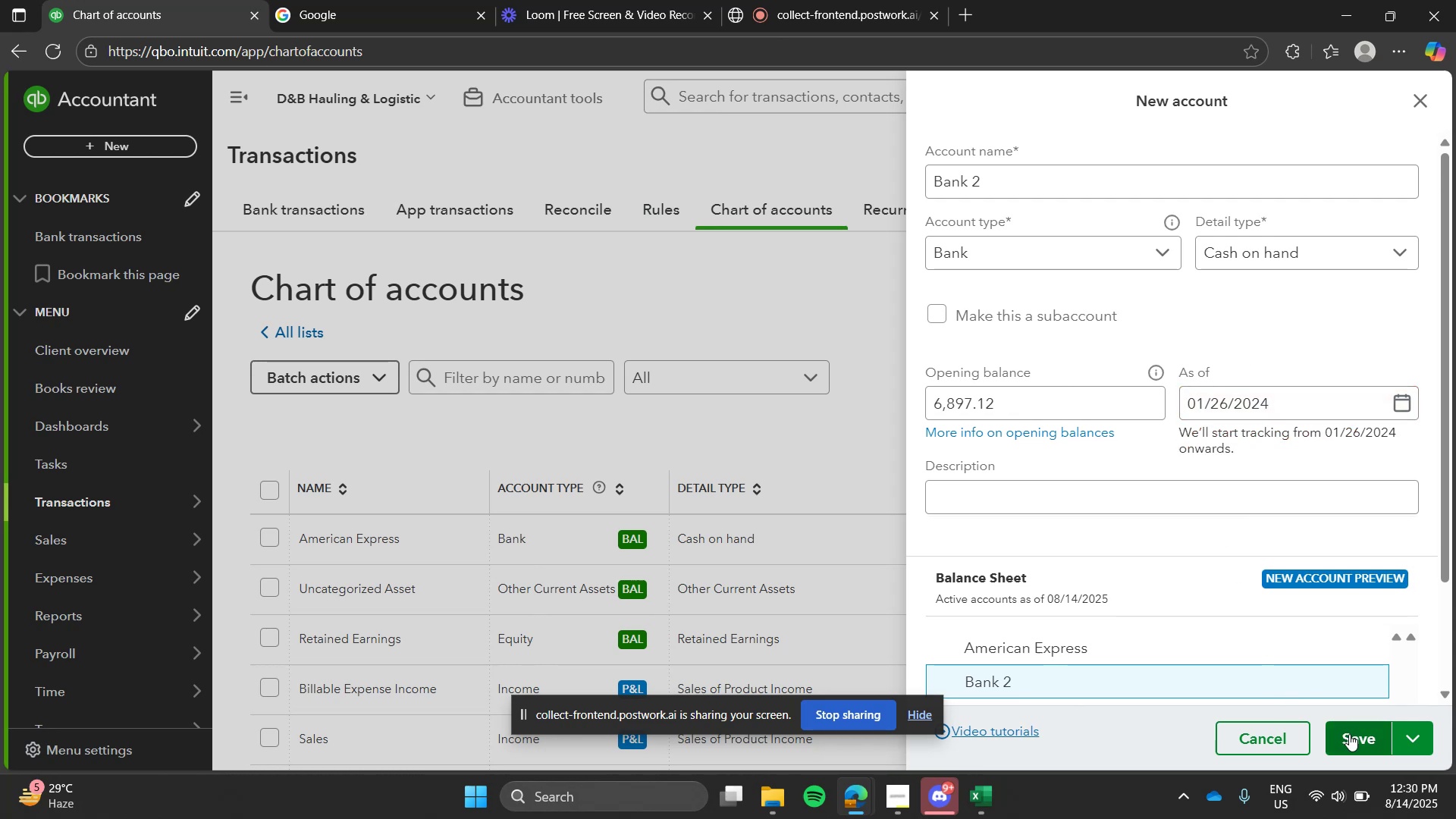 
left_click([1349, 734])
 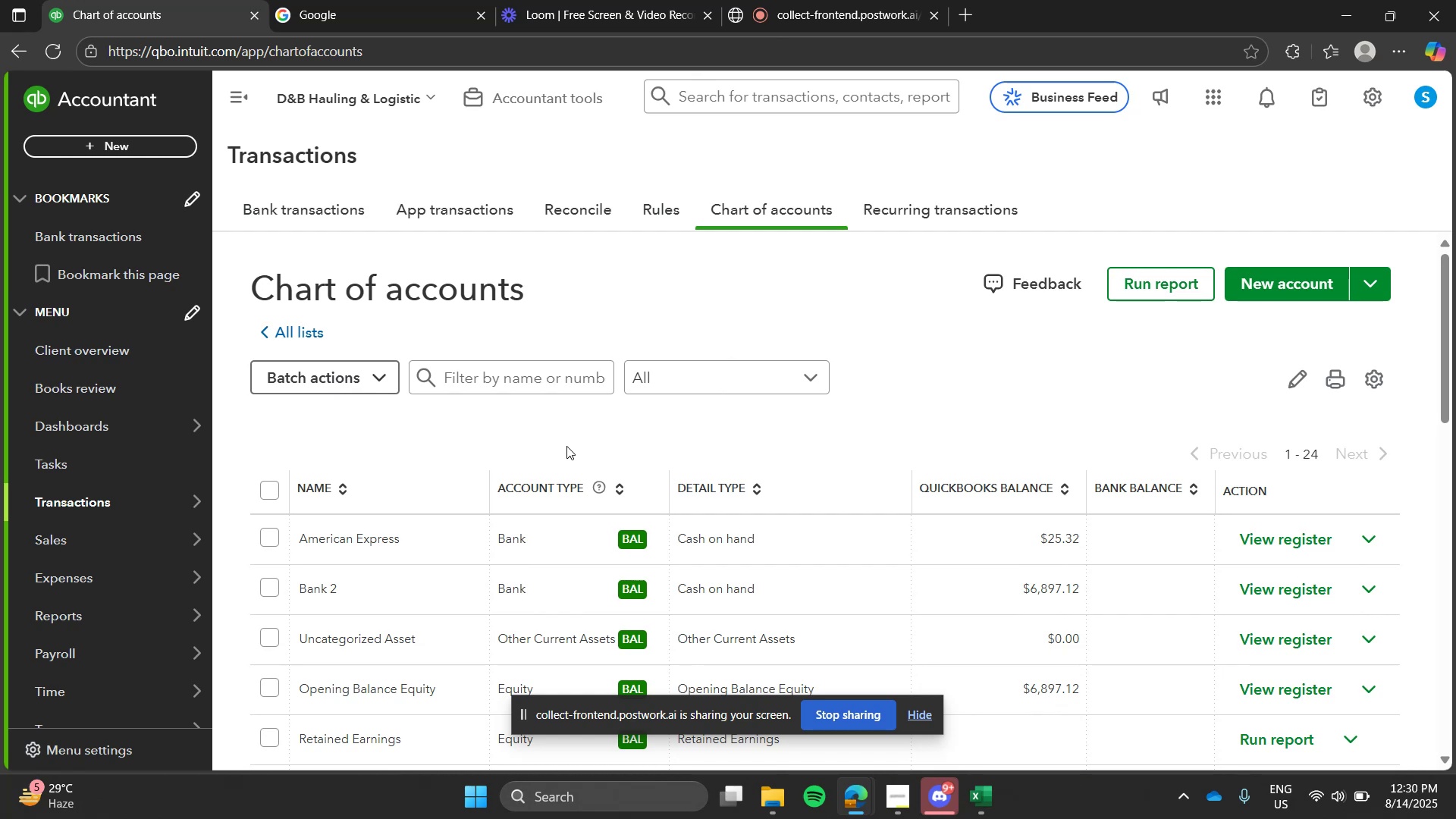 
wait(13.29)
 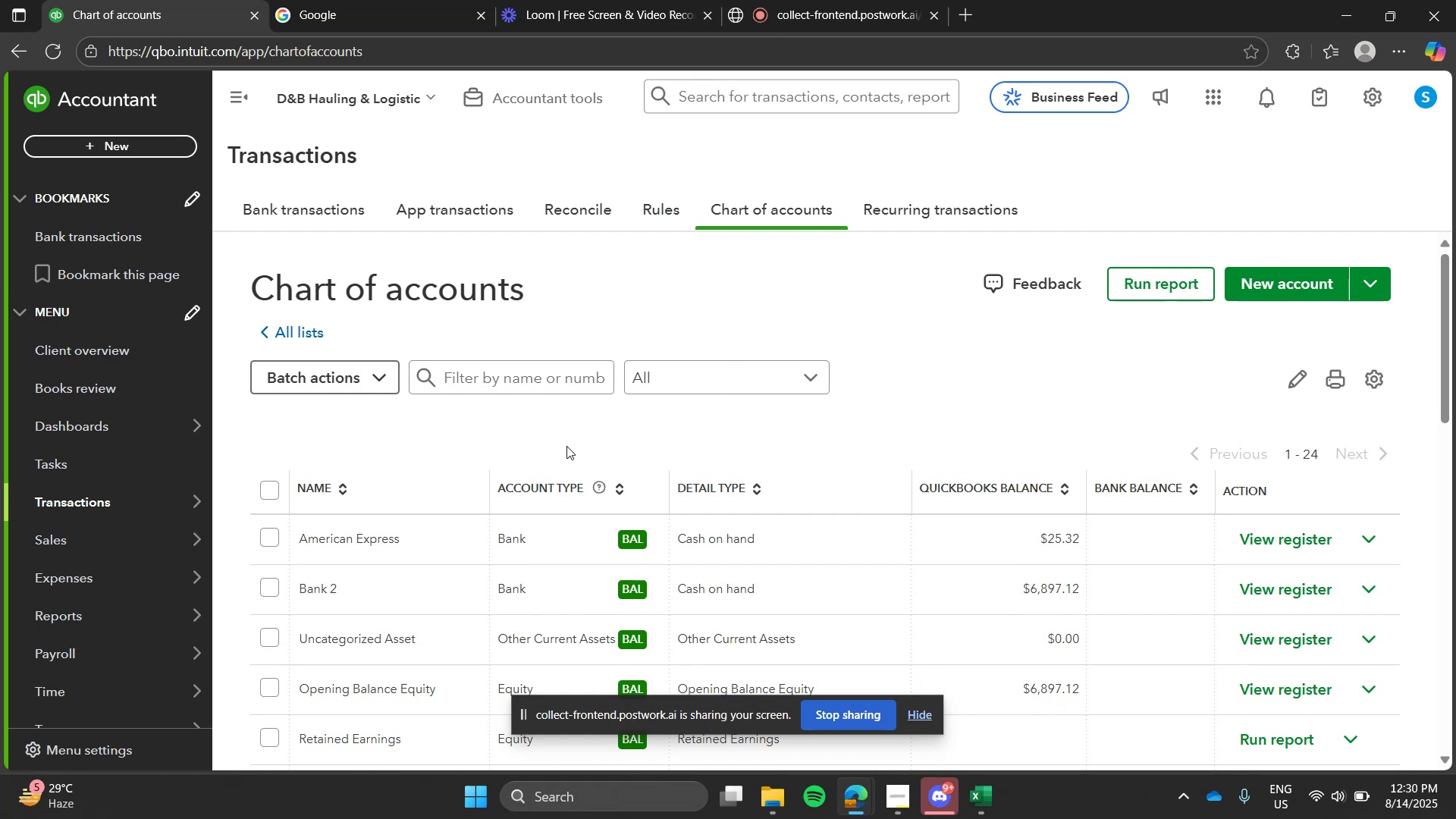 
left_click([1383, 96])
 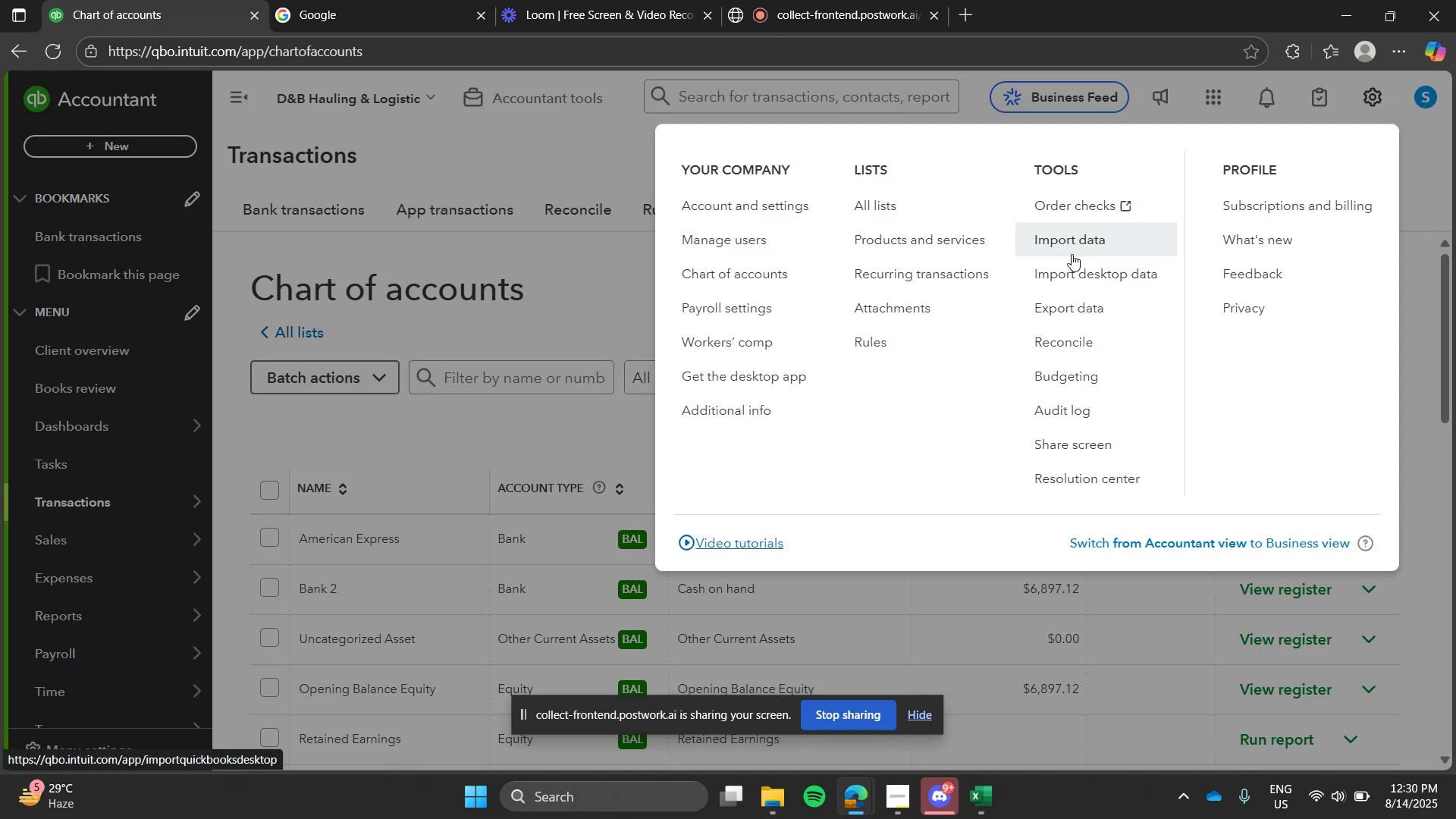 
left_click([1074, 237])
 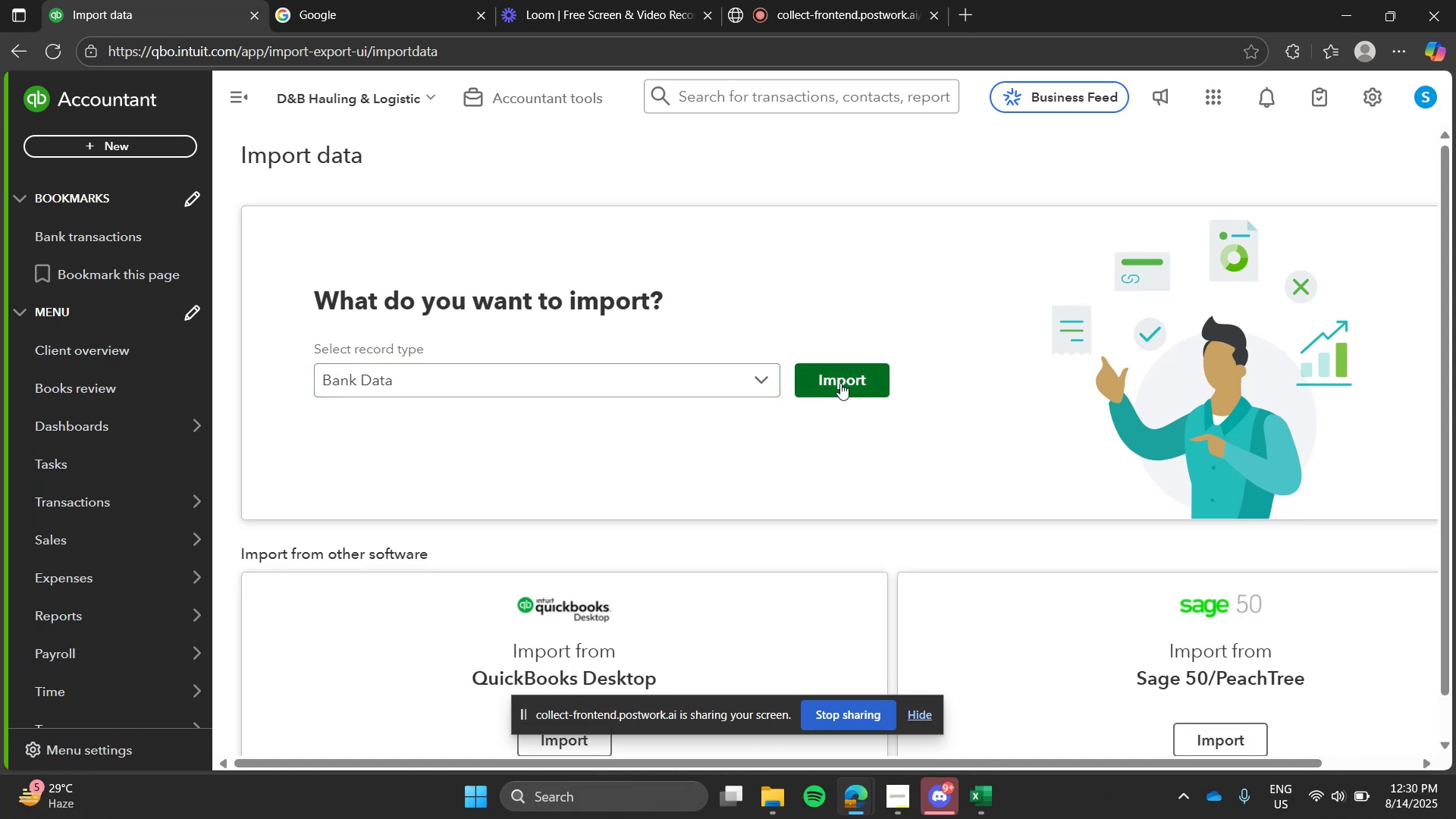 
wait(5.24)
 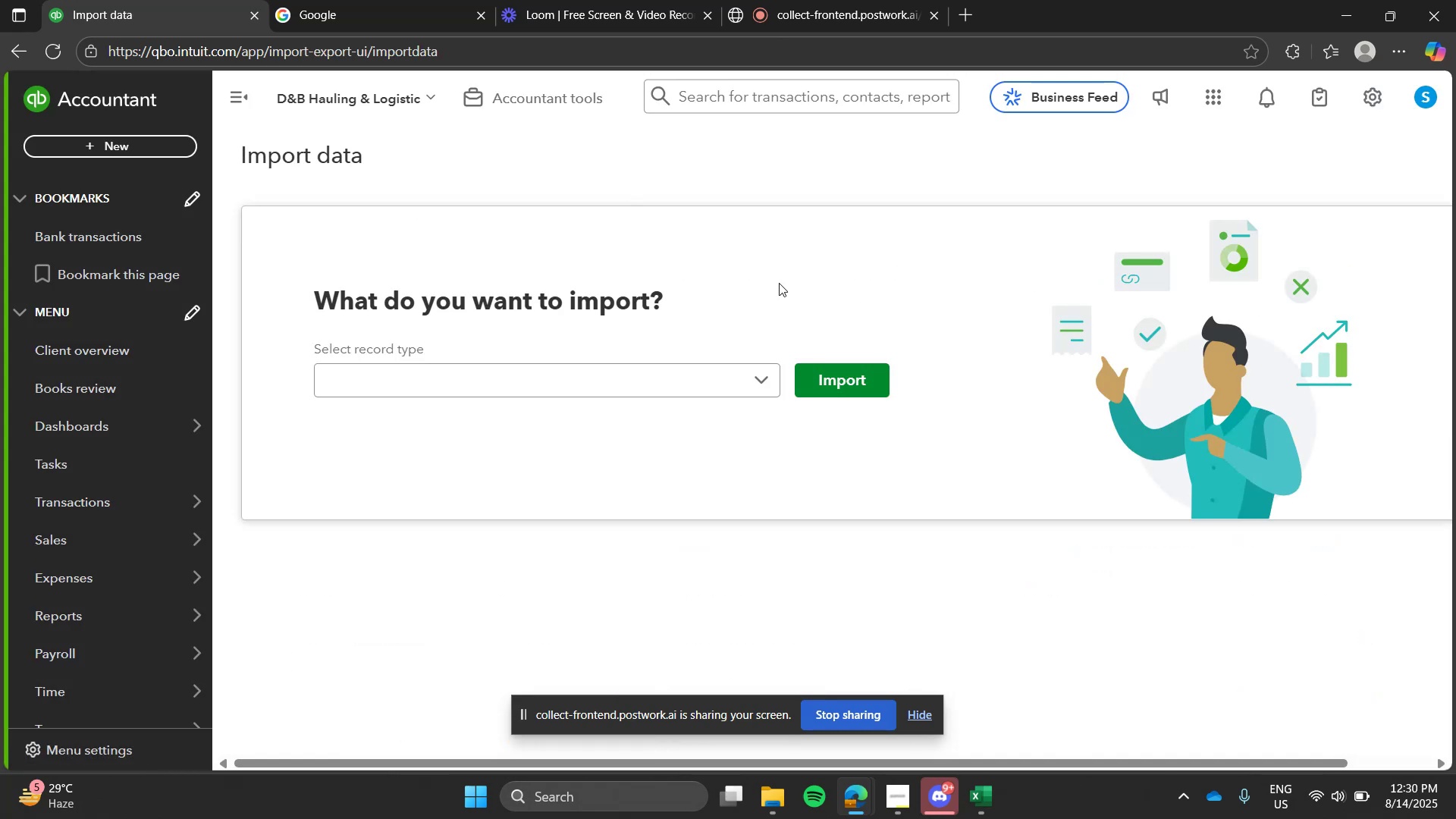 
left_click([837, 384])
 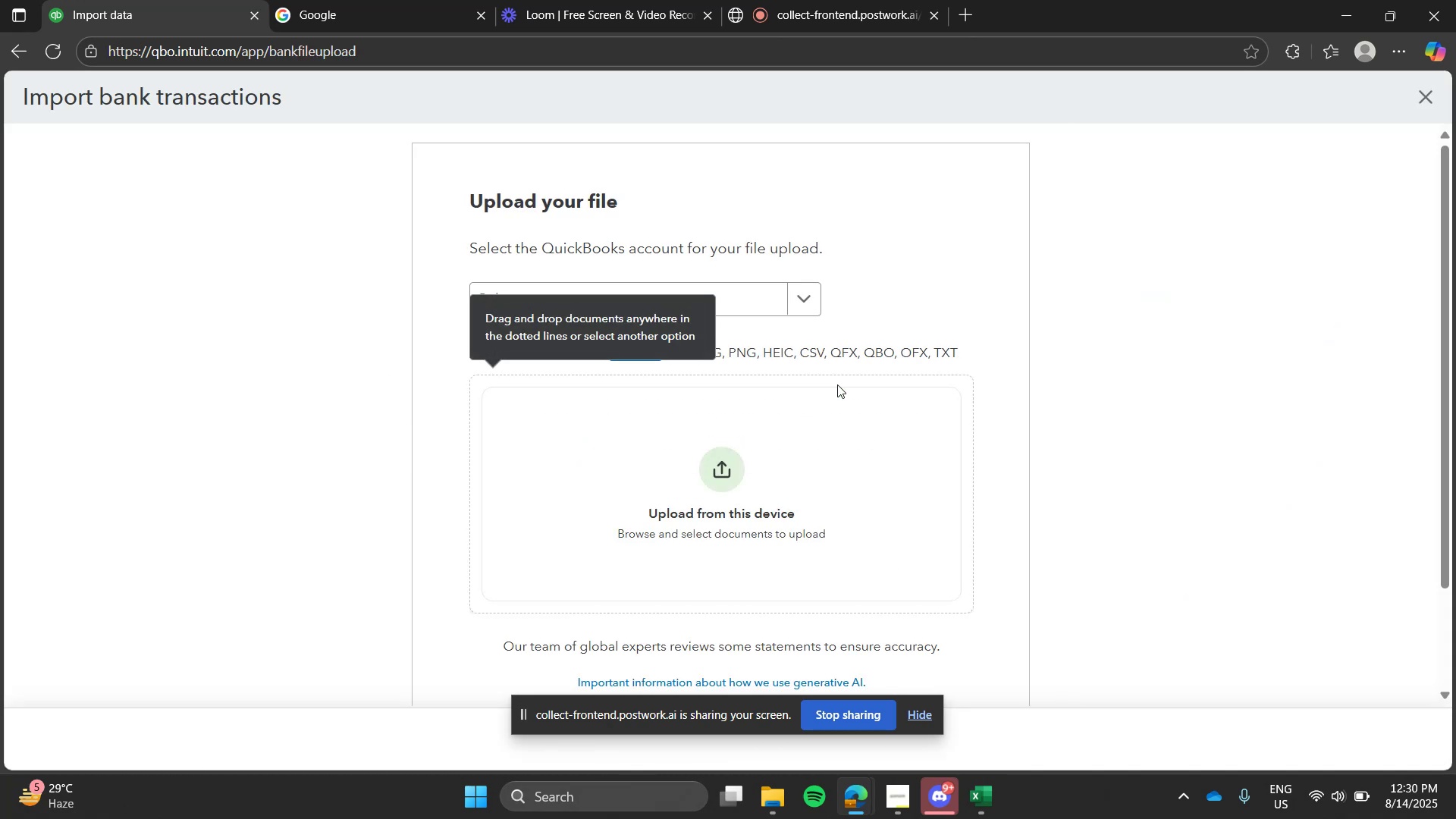 
left_click([871, 295])
 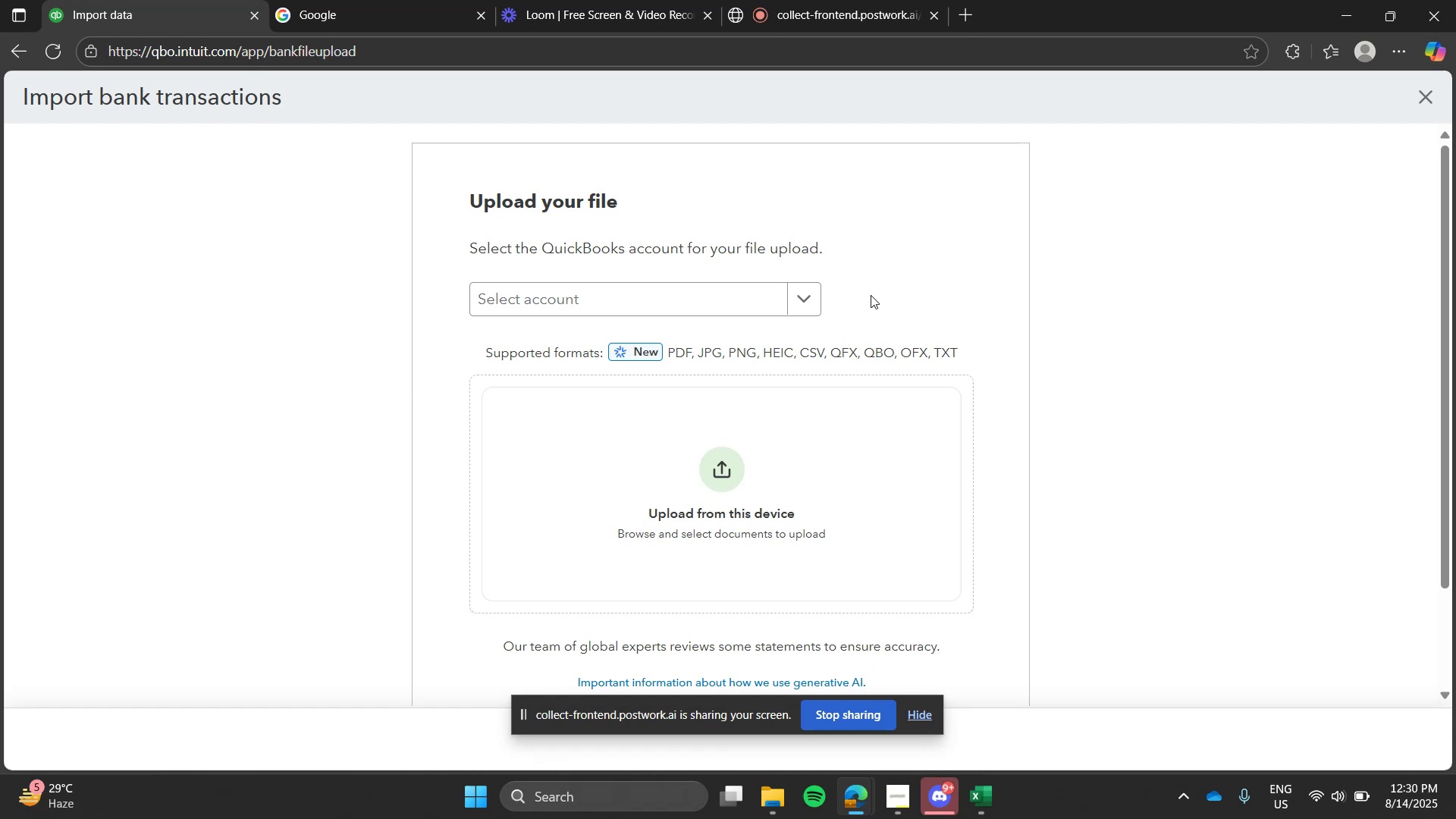 
left_click([800, 303])
 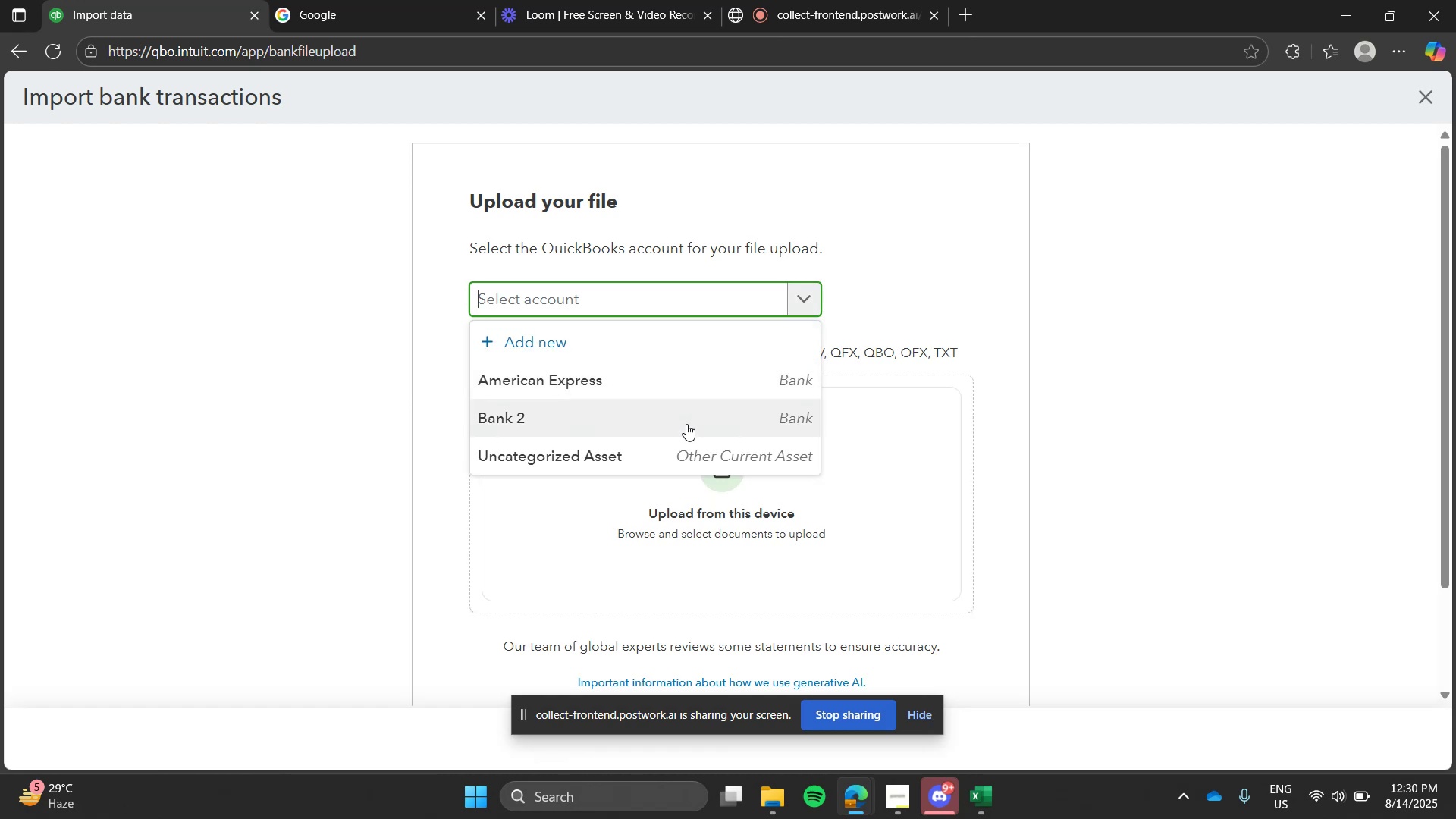 
left_click([686, 424])
 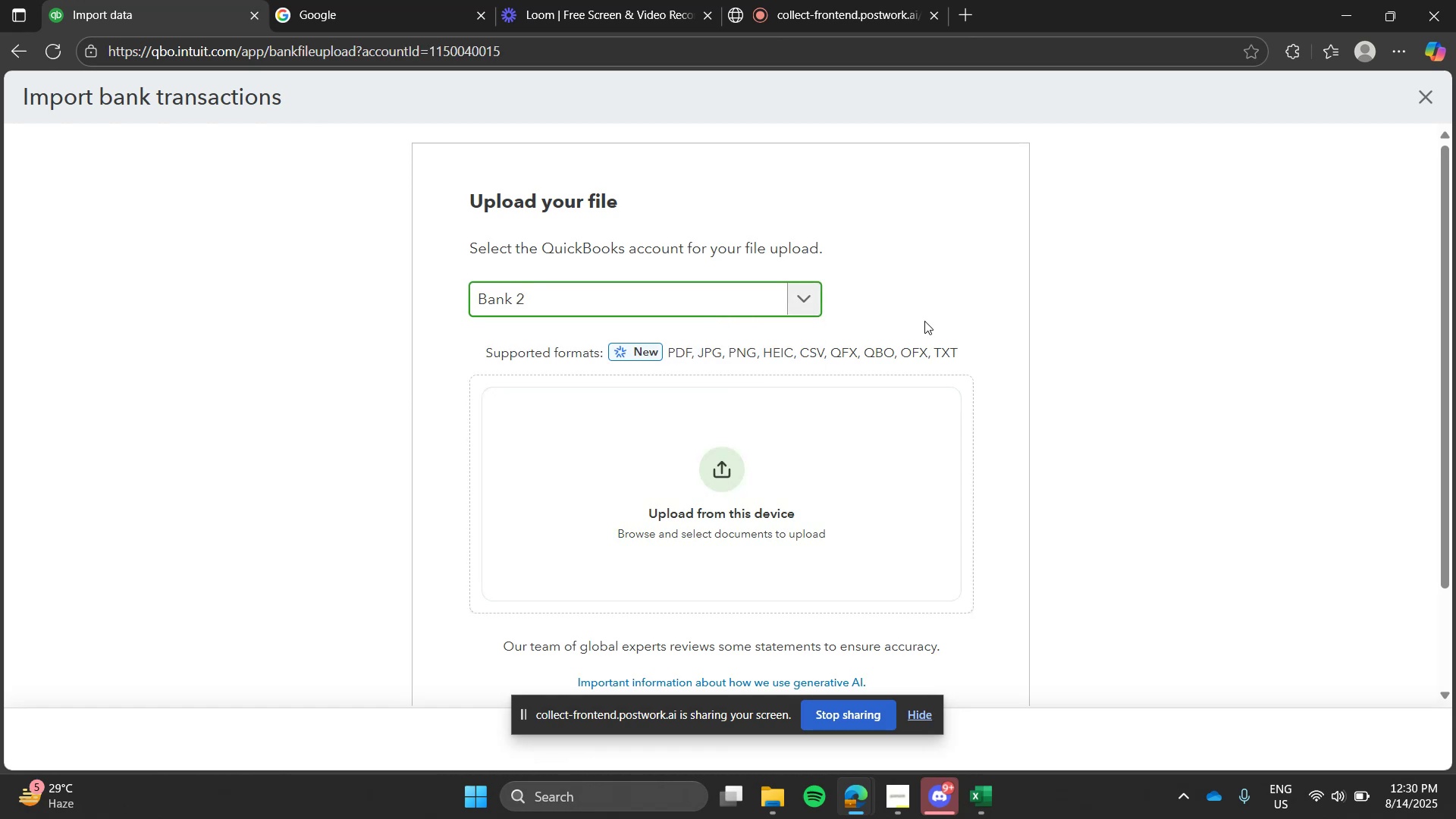 
left_click([922, 319])
 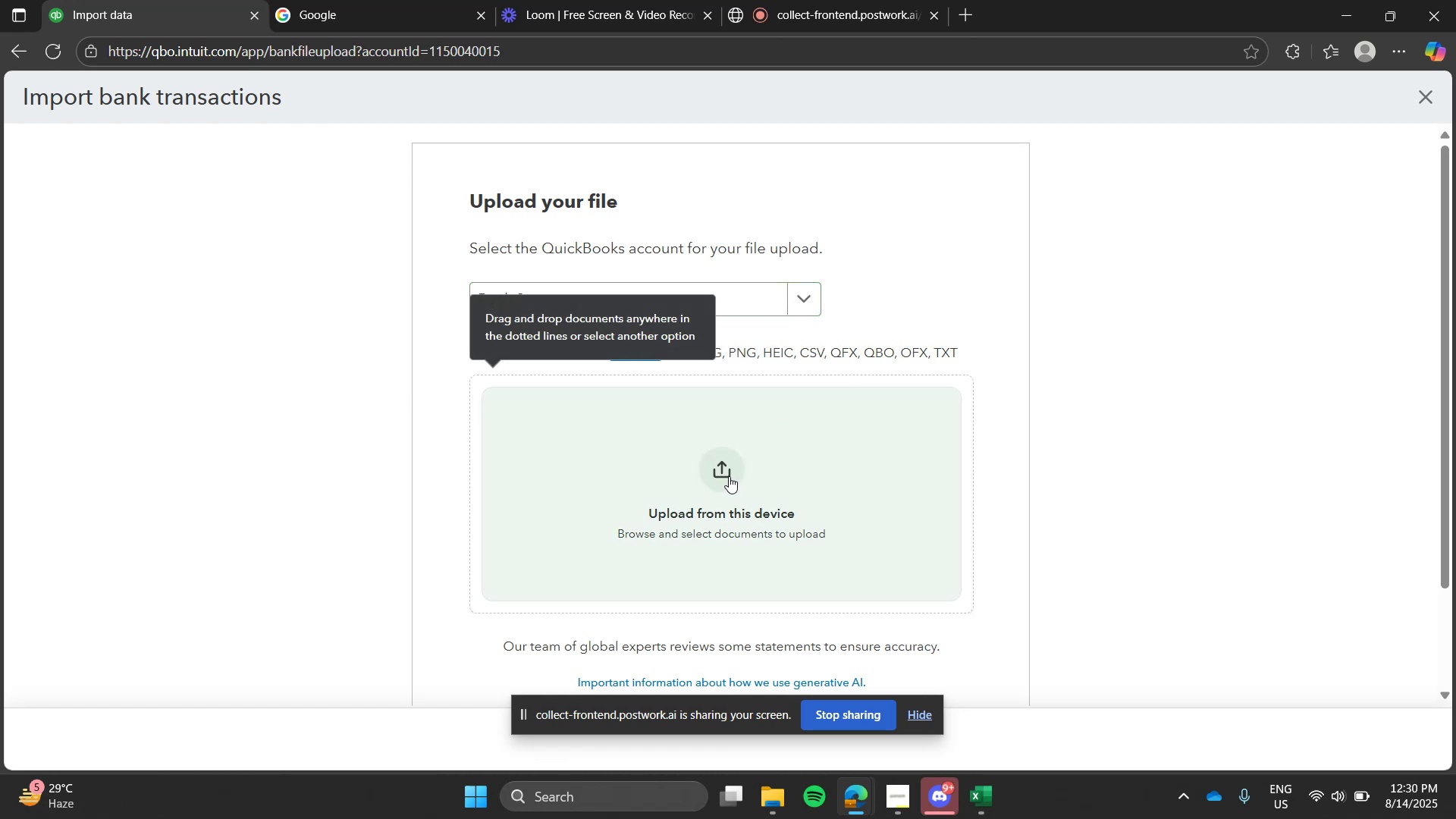 
left_click([729, 476])
 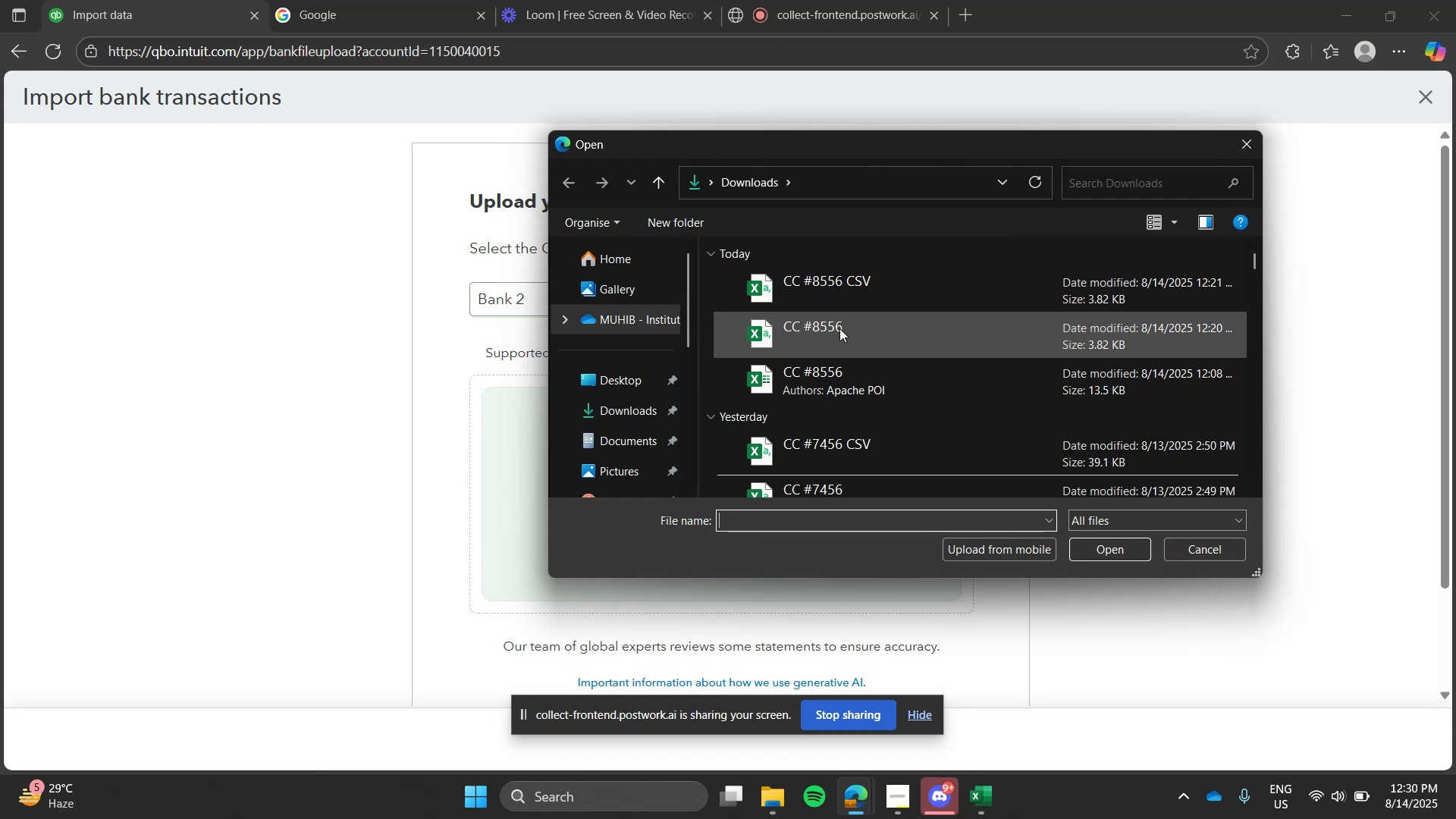 
wait(9.88)
 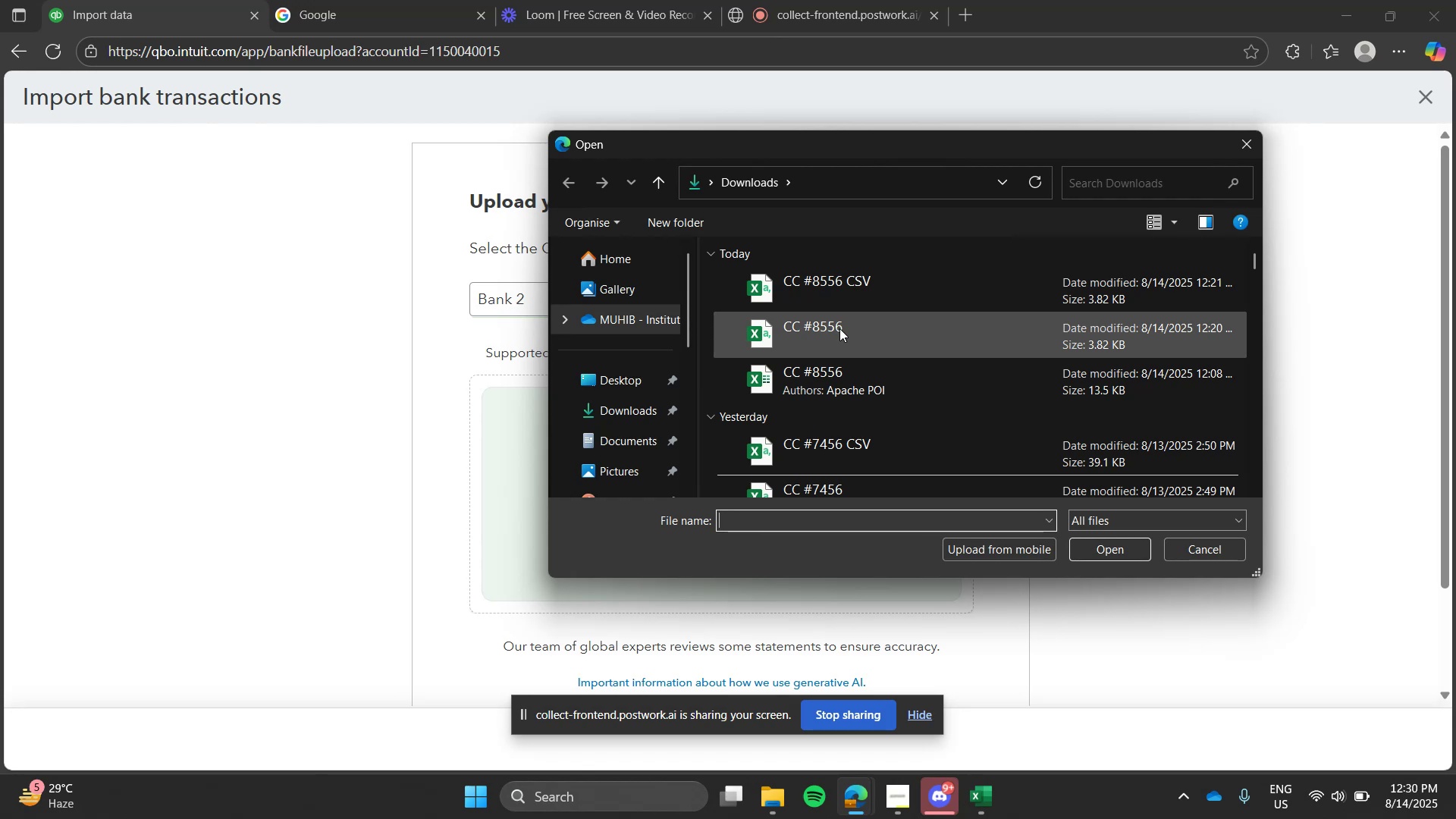 
double_click([853, 300])
 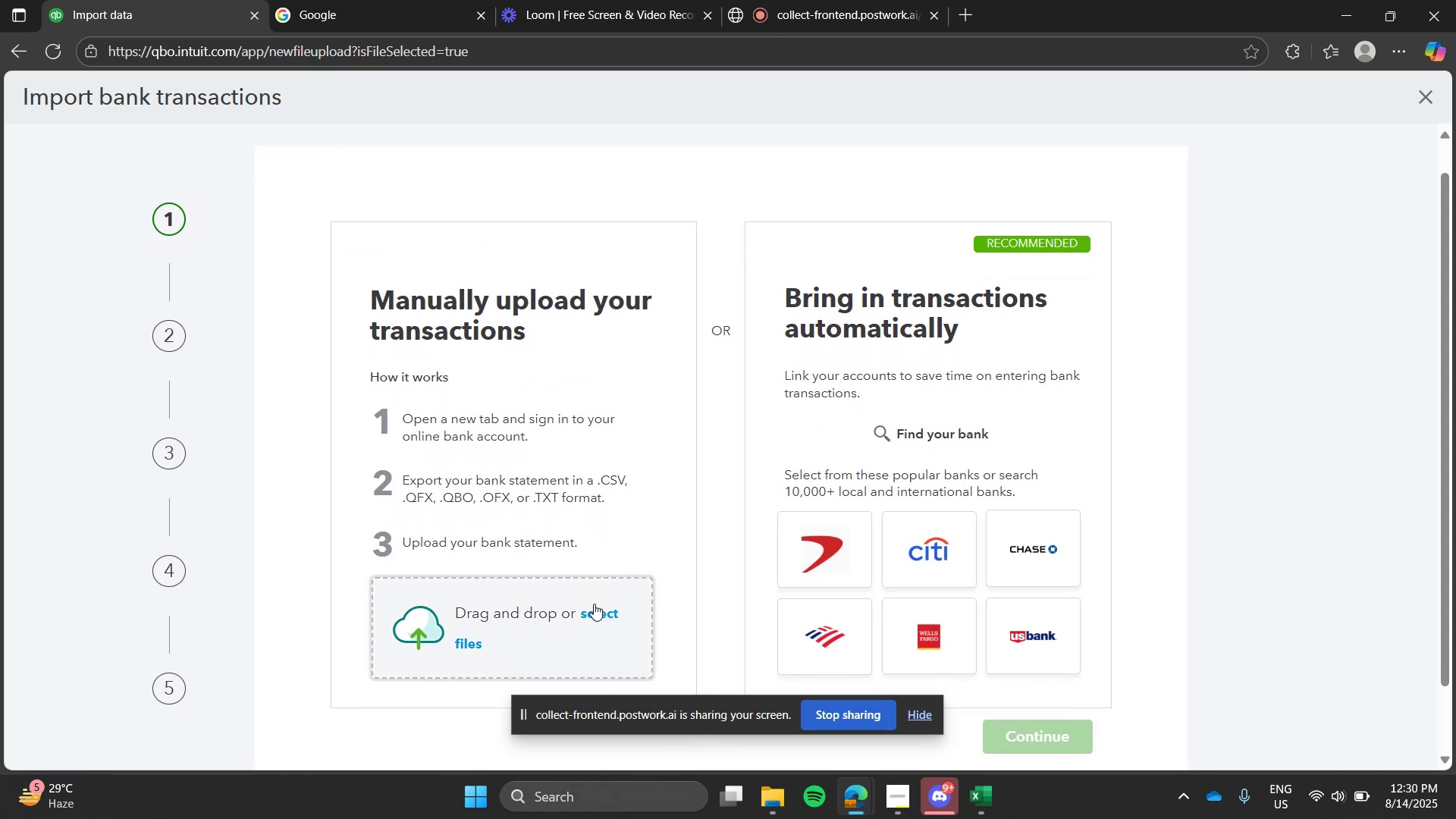 
wait(7.31)
 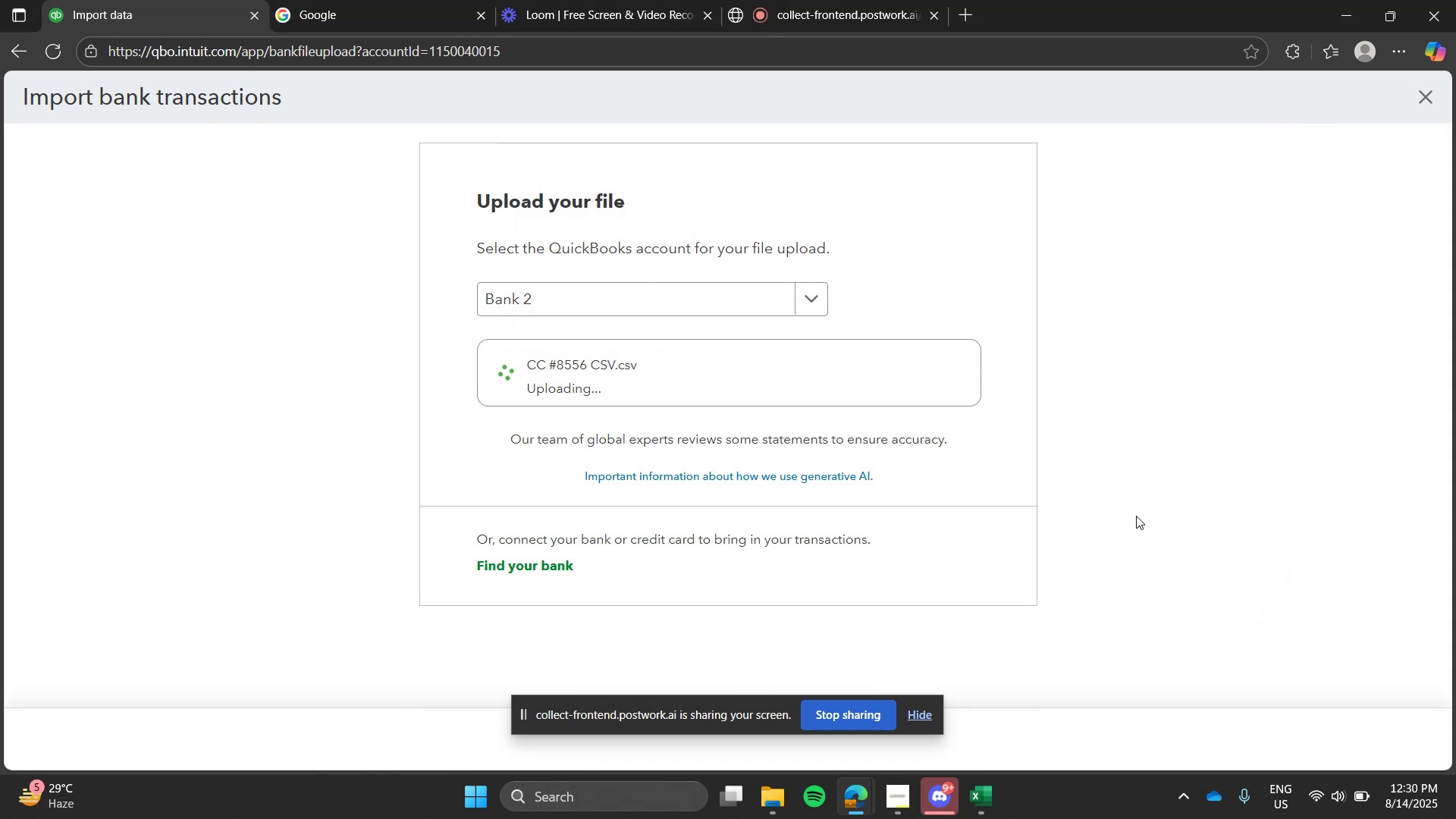 
left_click([571, 574])
 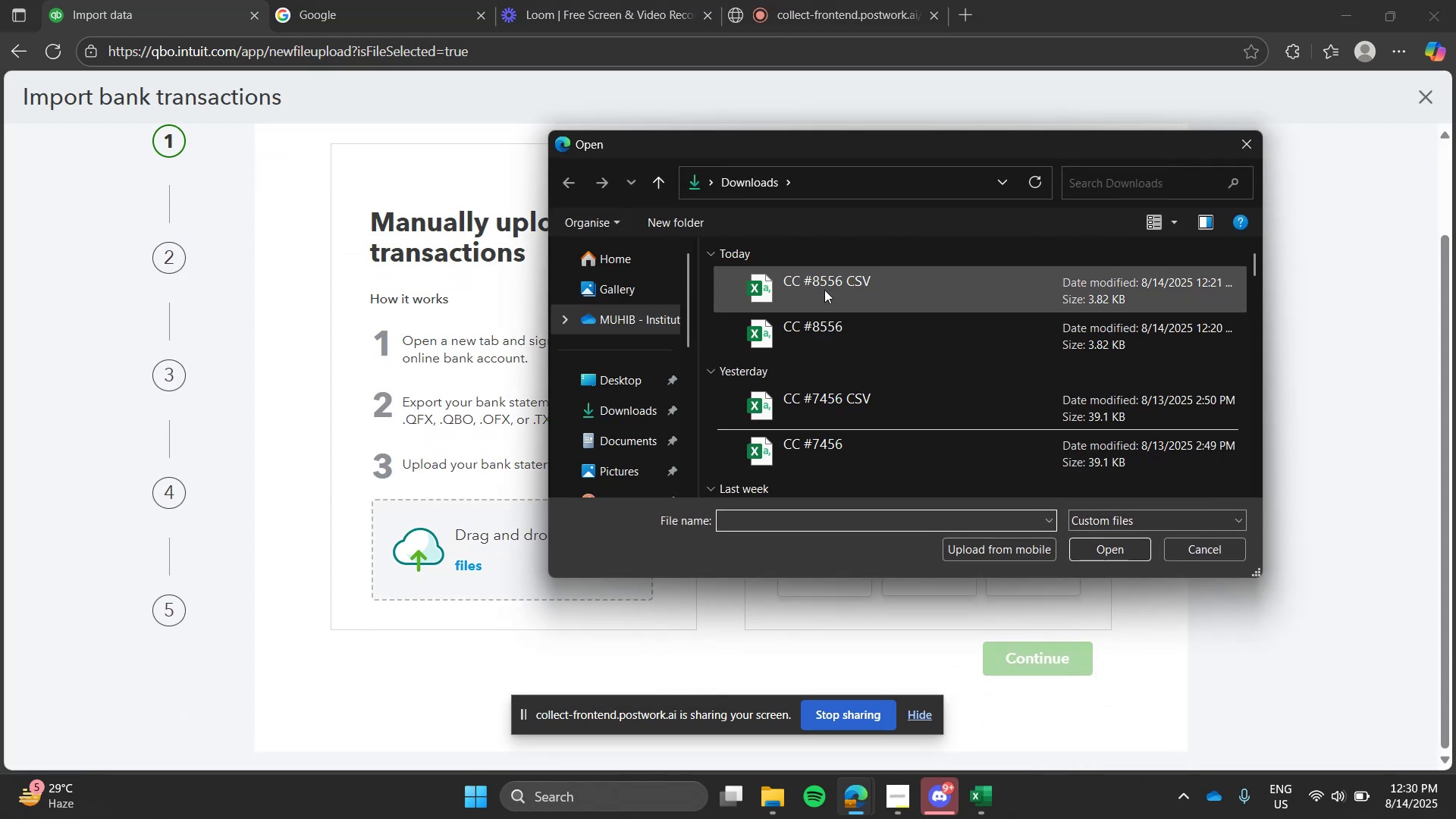 
double_click([828, 291])
 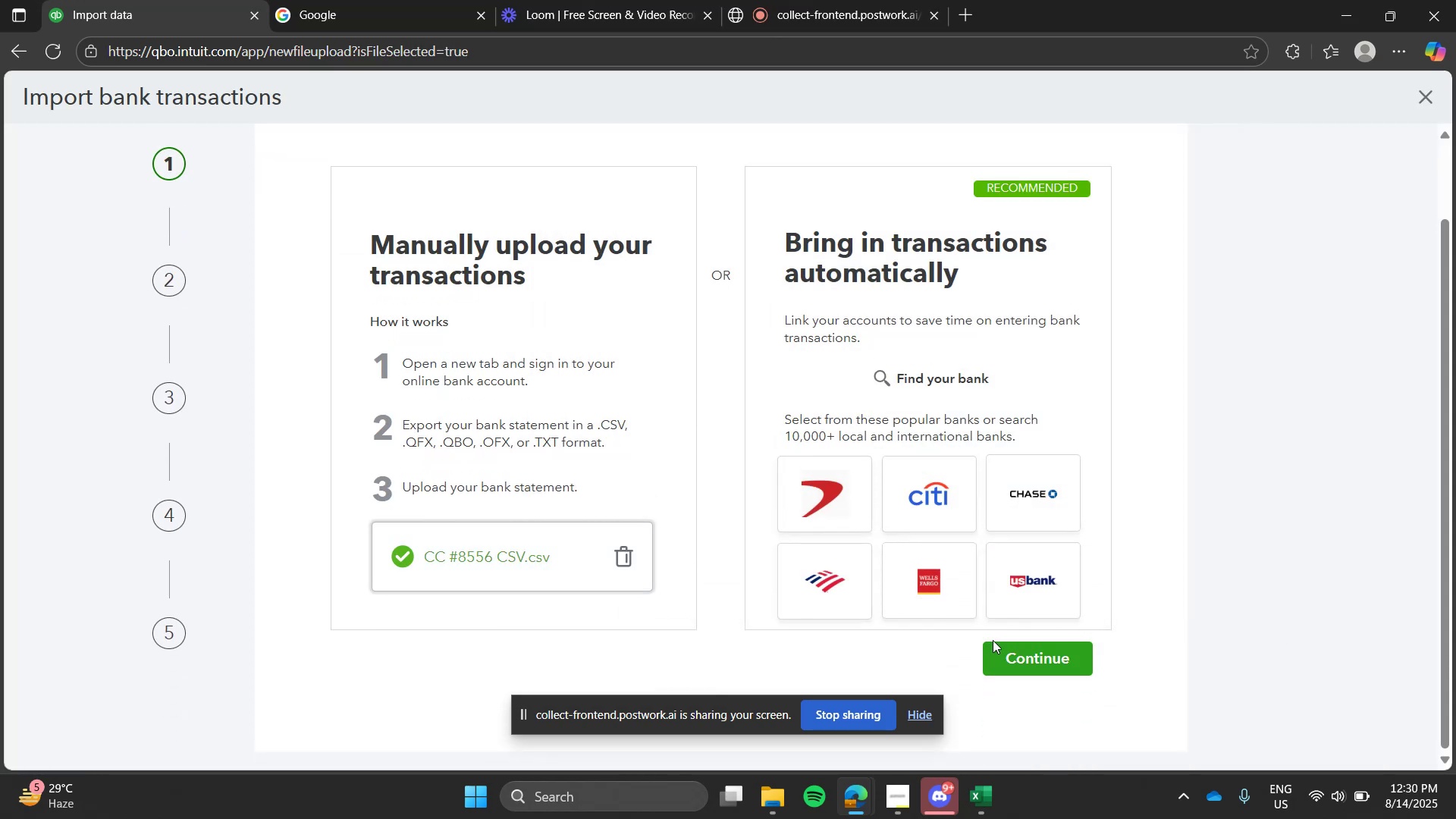 
left_click([1011, 655])
 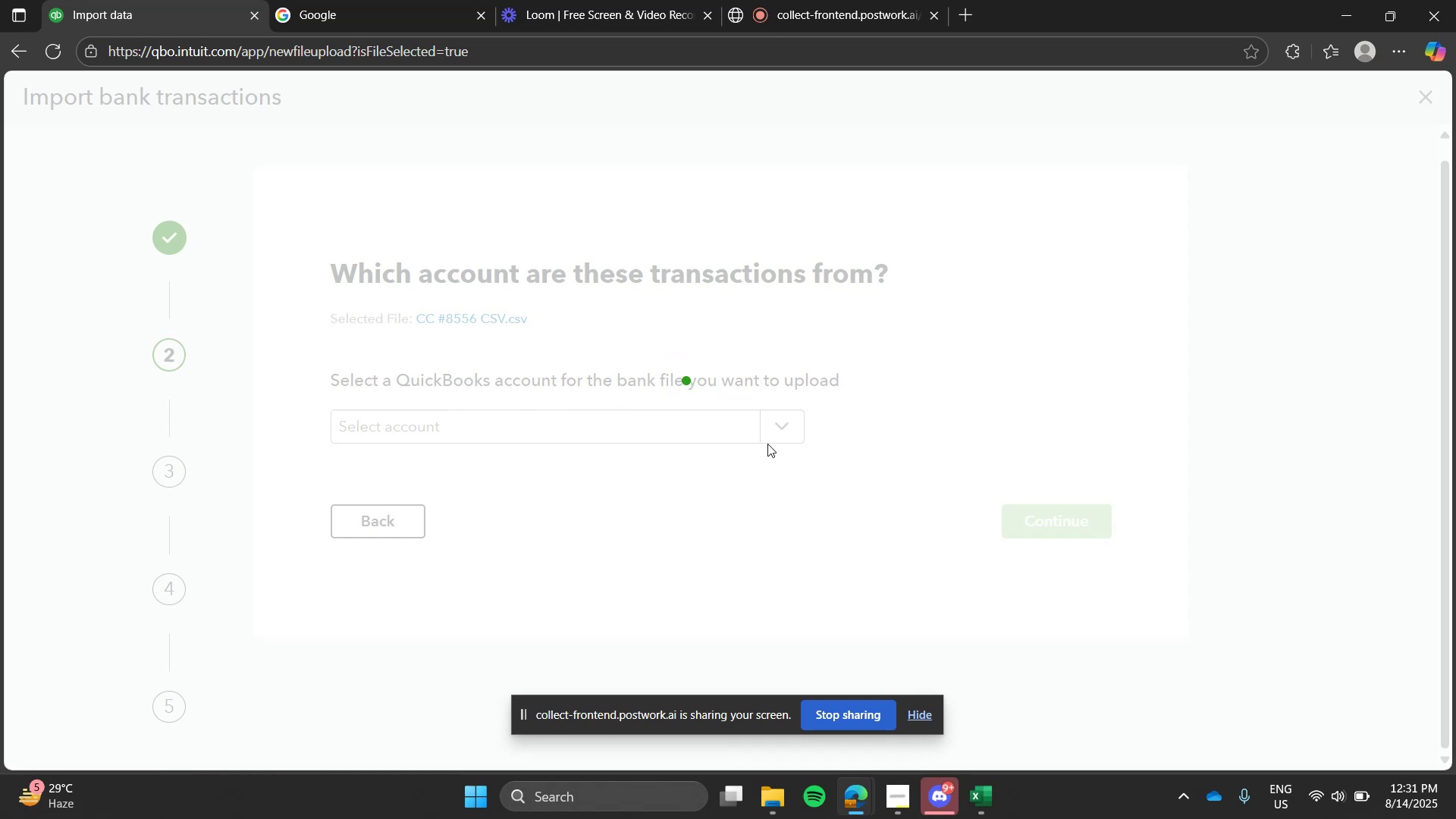 
left_click([772, 434])
 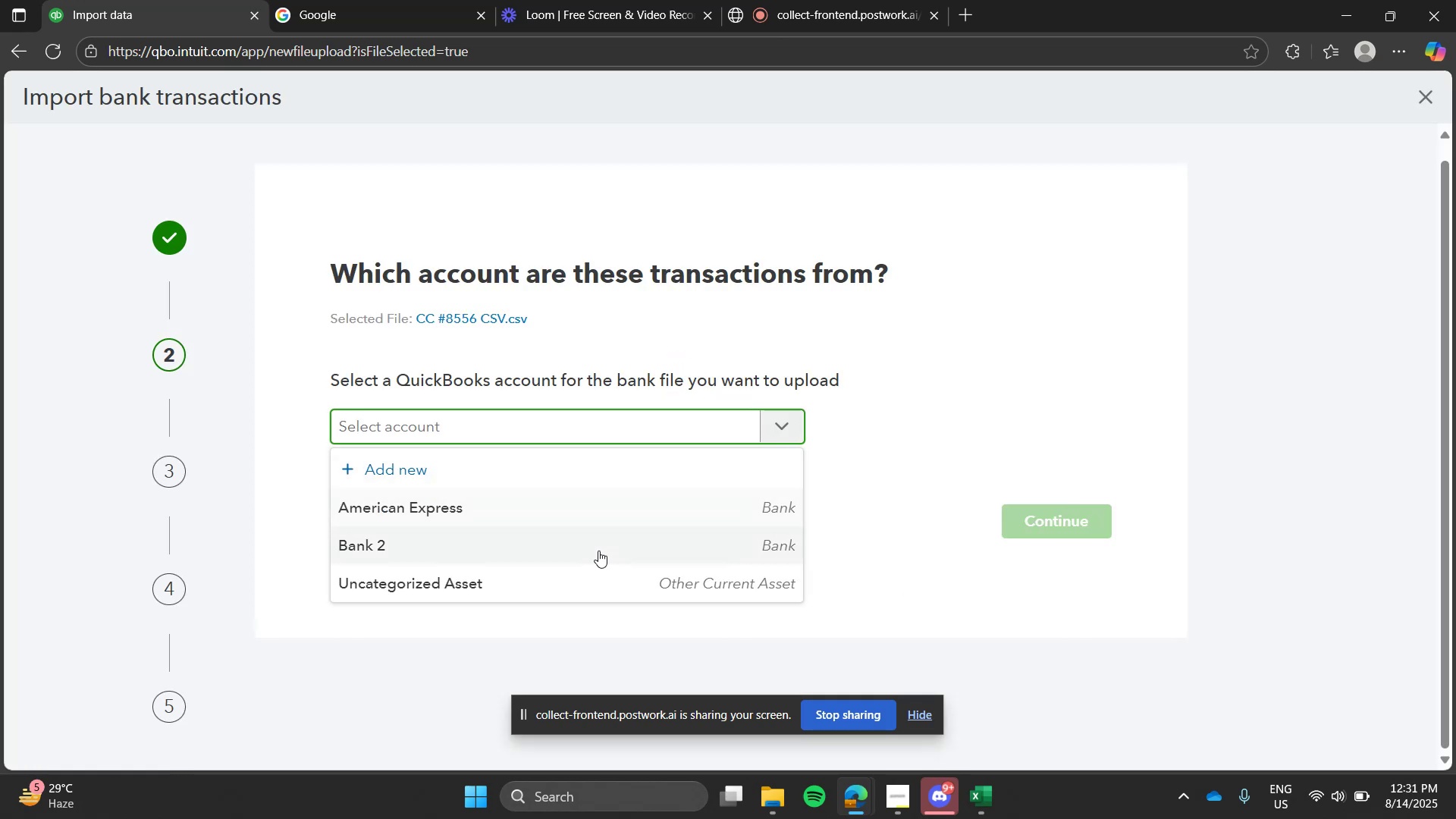 
left_click([598, 551])
 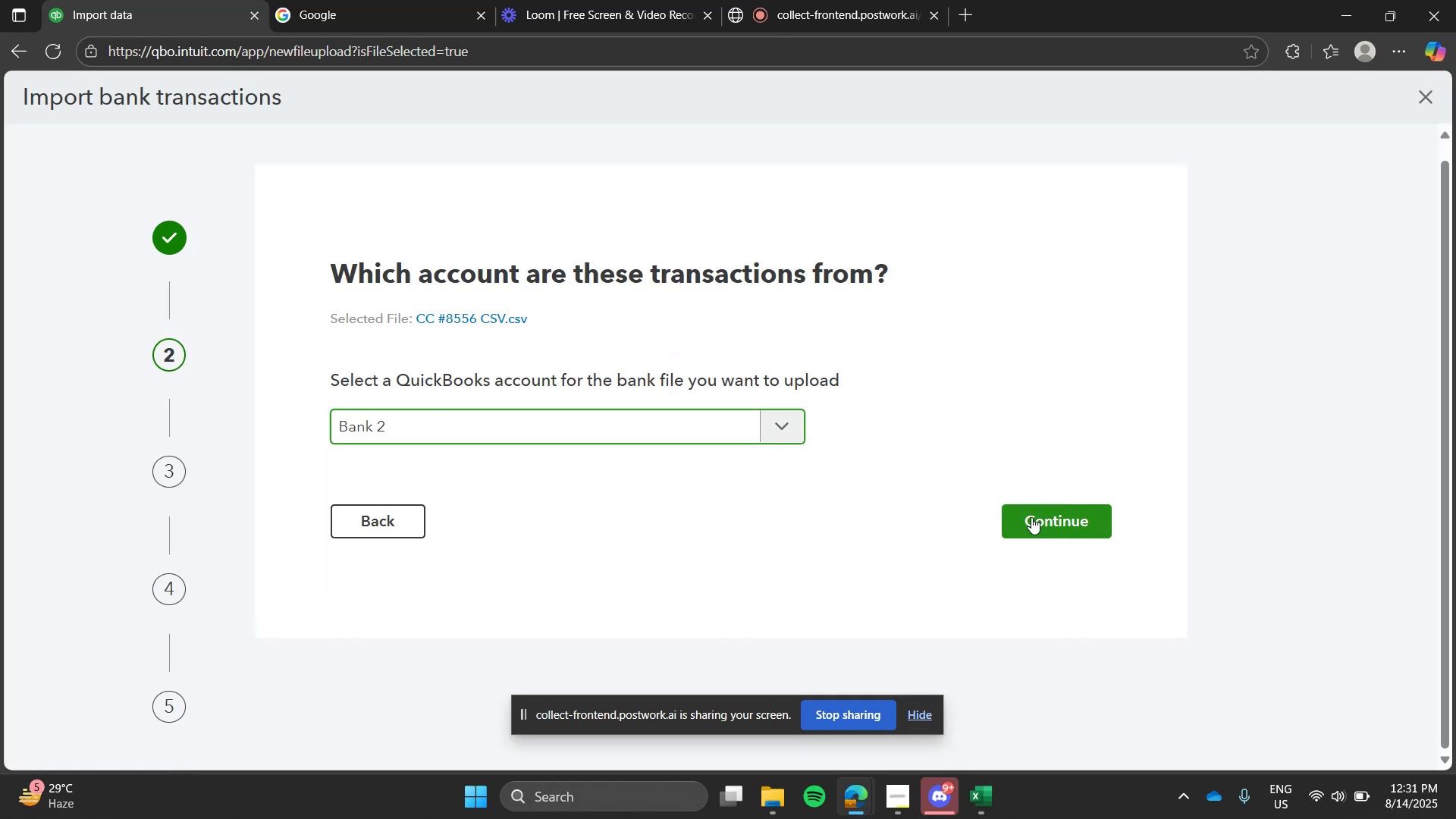 
left_click([1031, 517])
 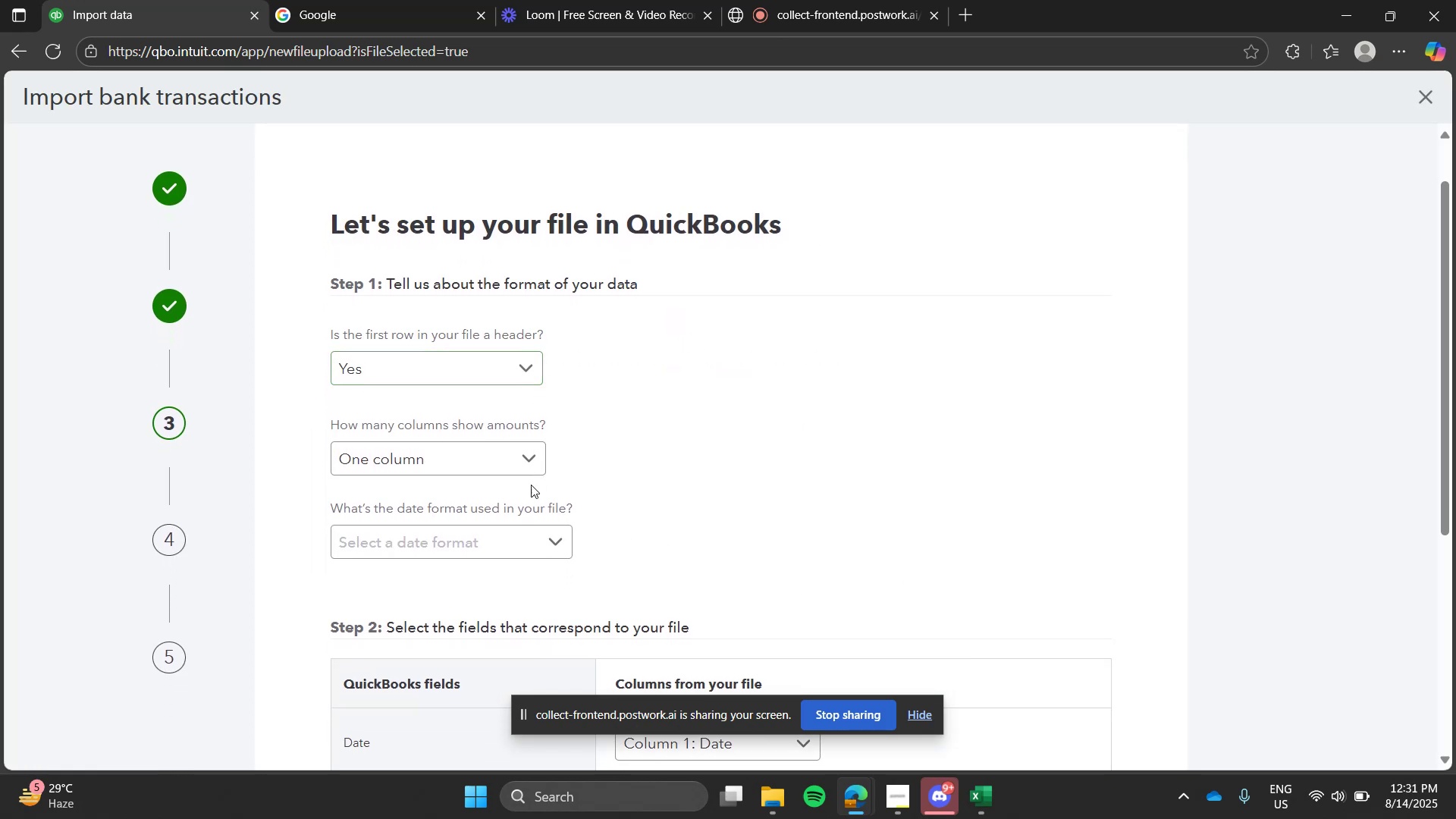 
key(Alt+Tab)
 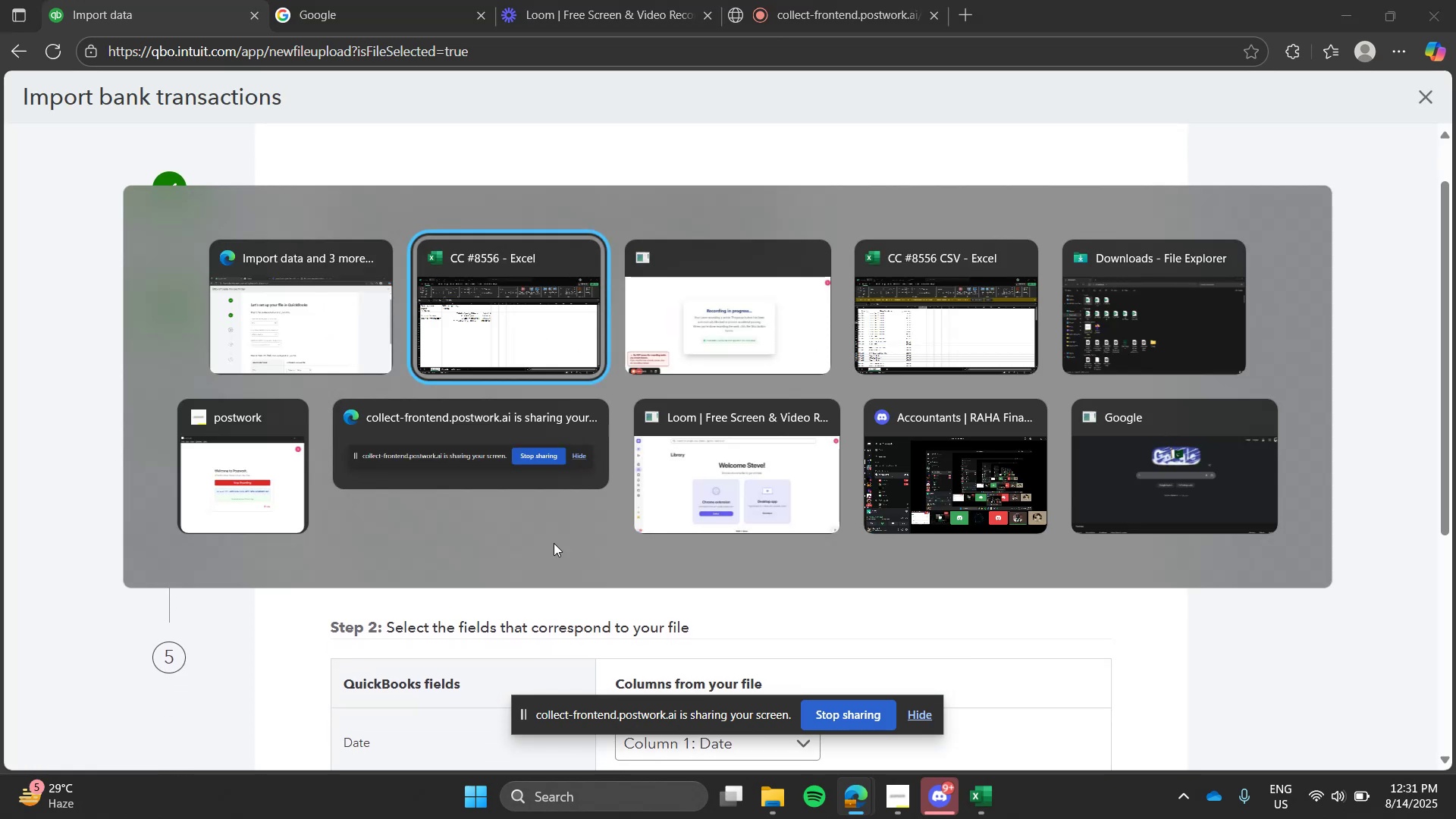 
key(Alt+Tab)
 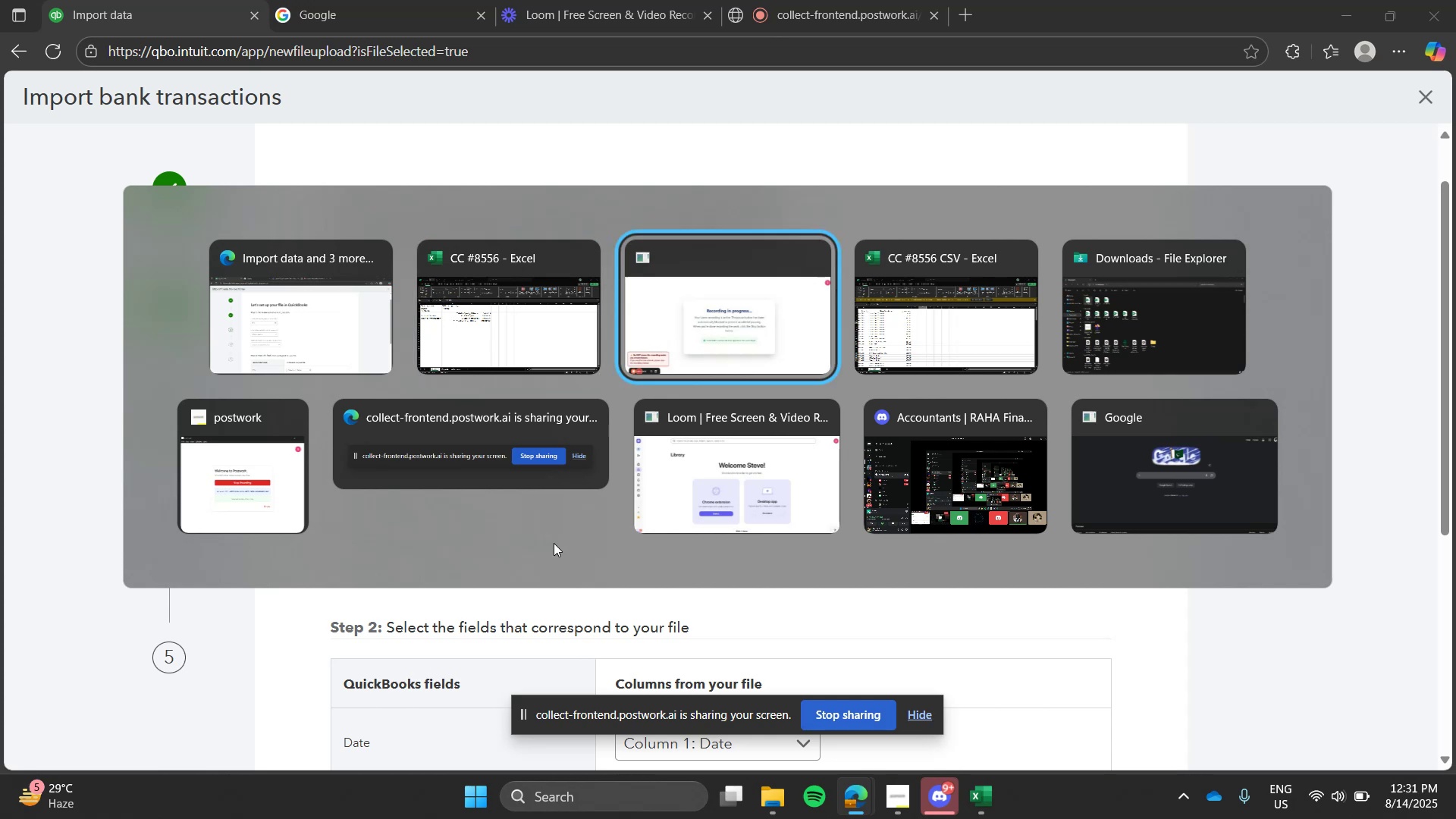 
key(Alt+Tab)
 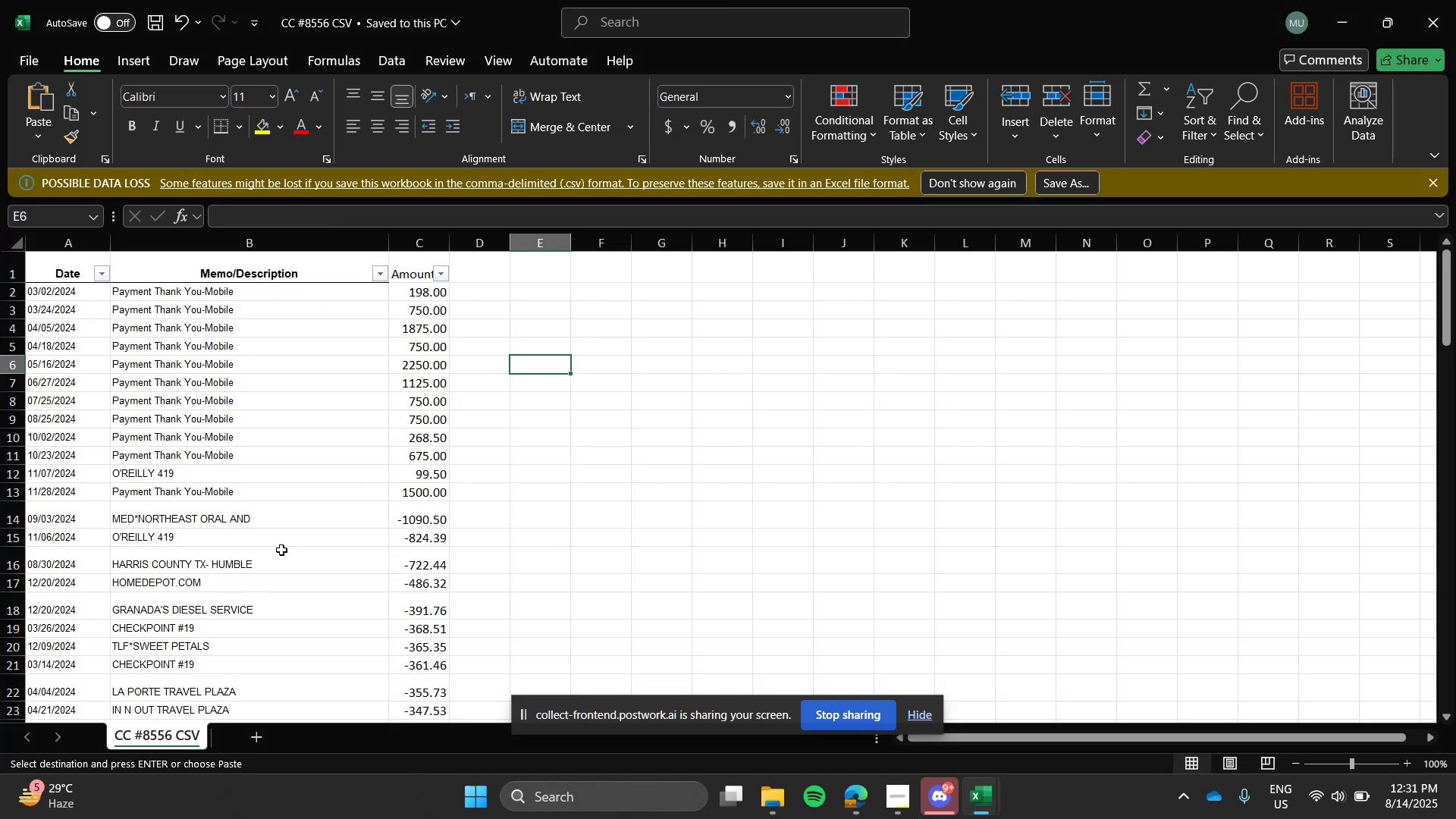 
wait(5.93)
 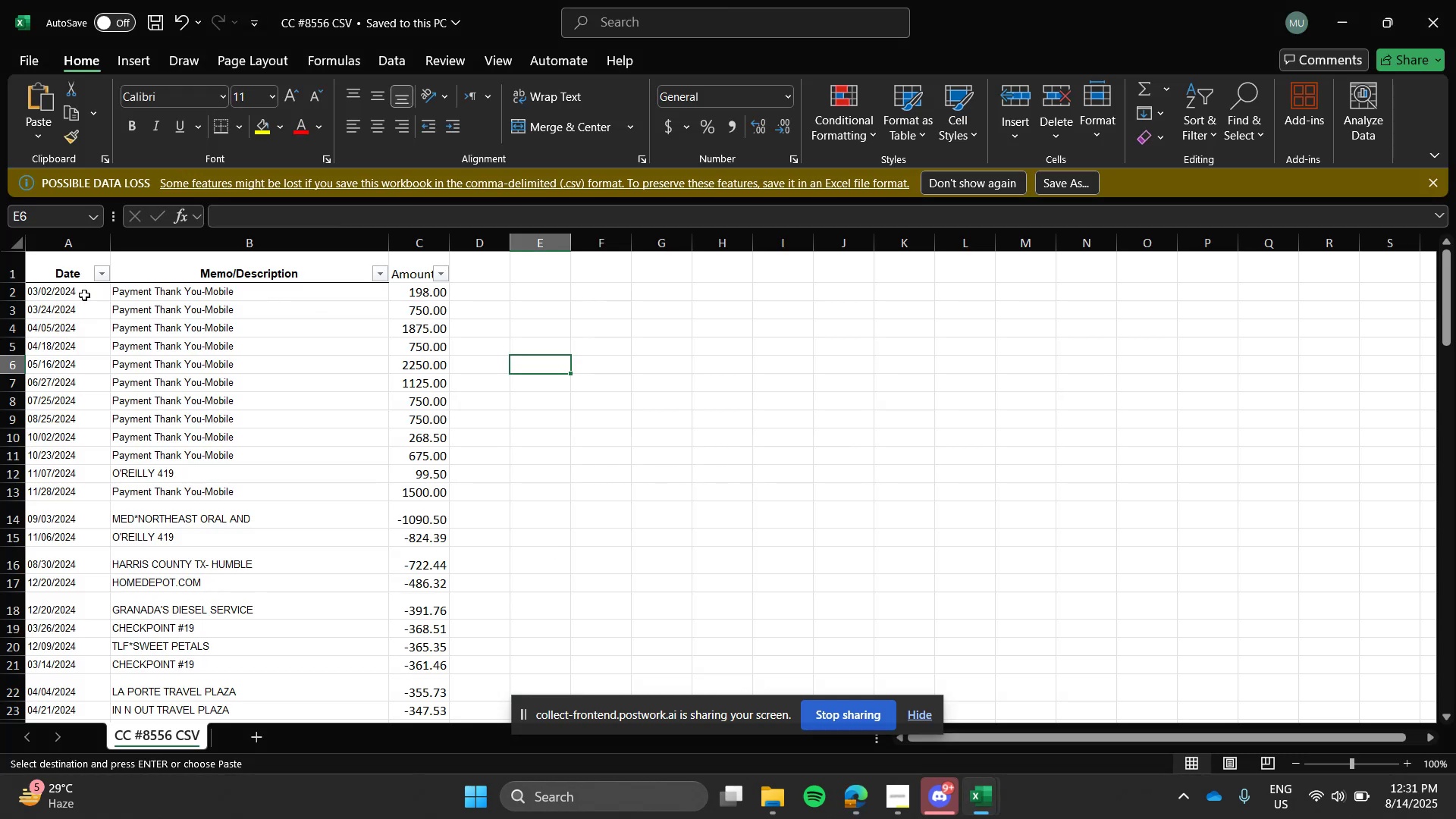 
scroll: coordinate [281, 549], scroll_direction: down, amount: 3.0
 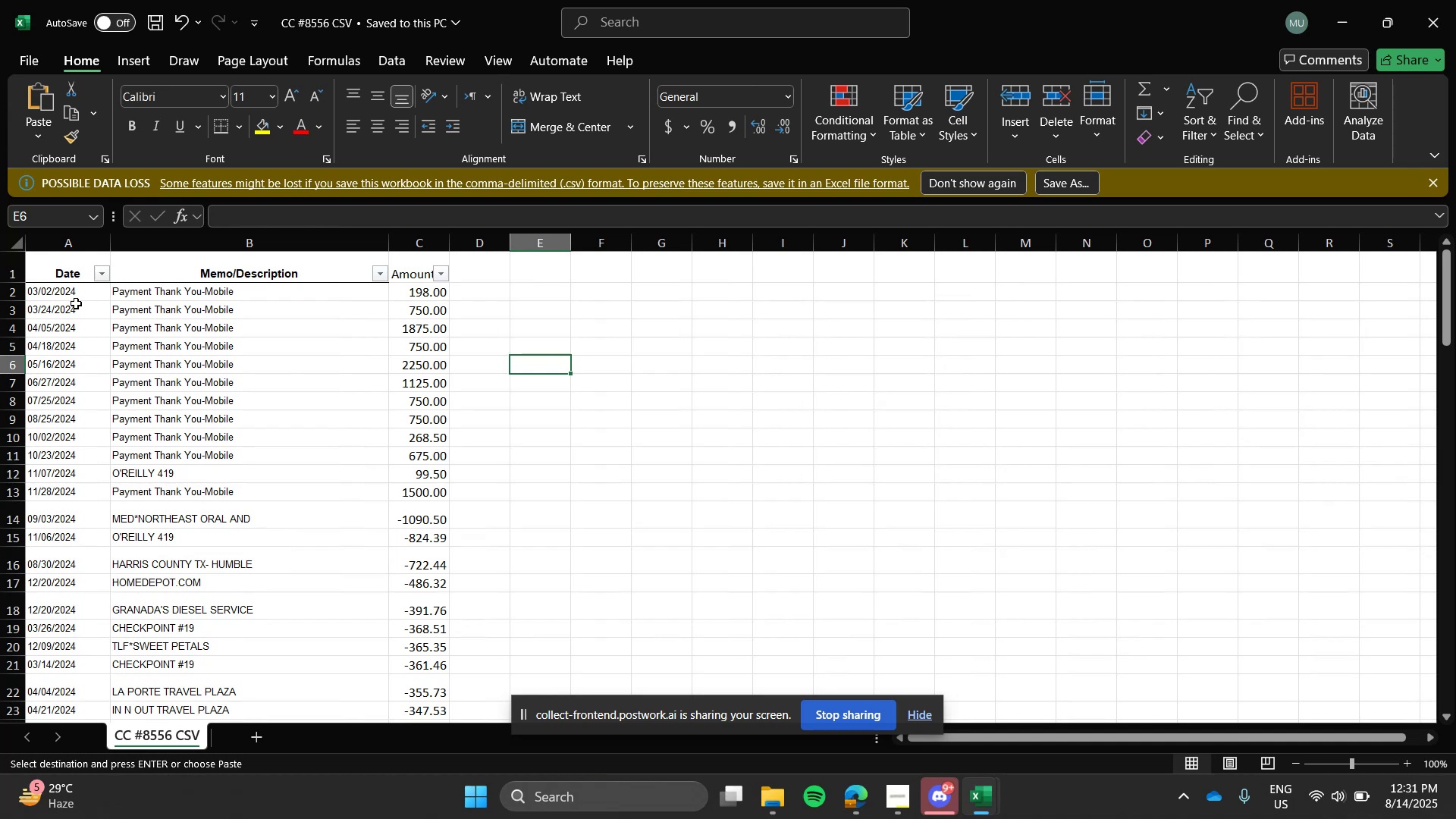 
wait(6.53)
 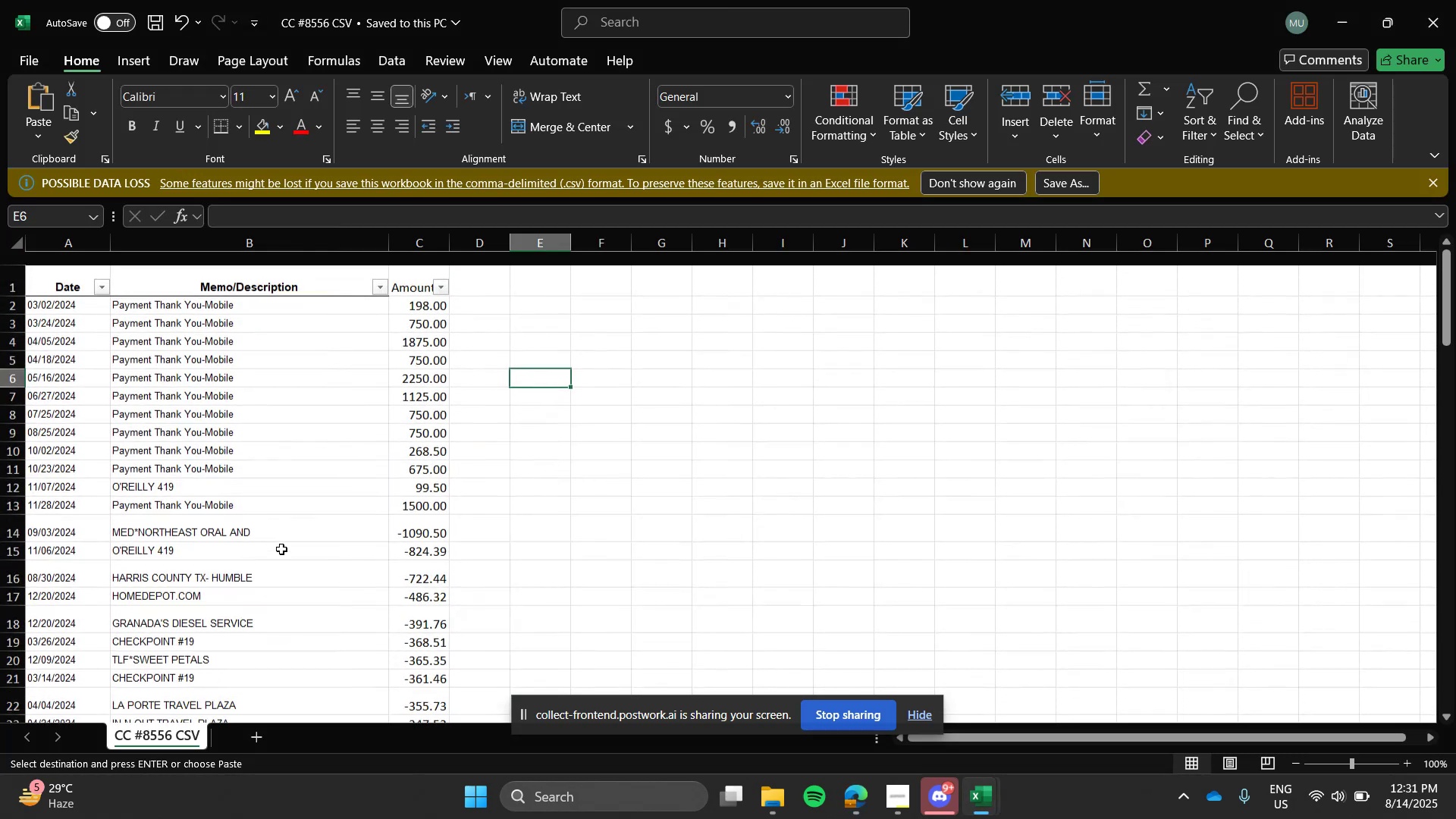 
key(Alt+AltLeft)
 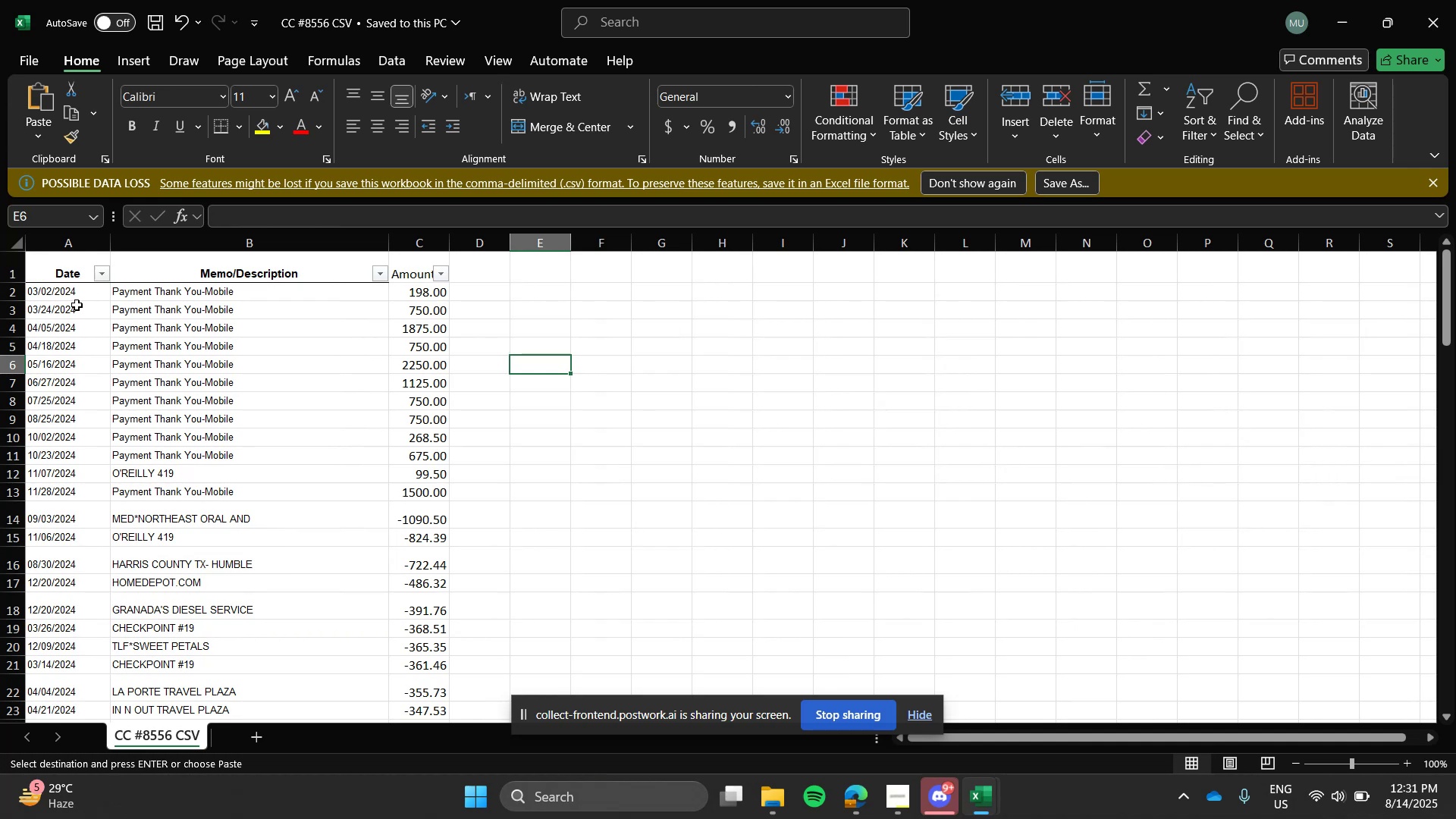 
key(Alt+Tab)
 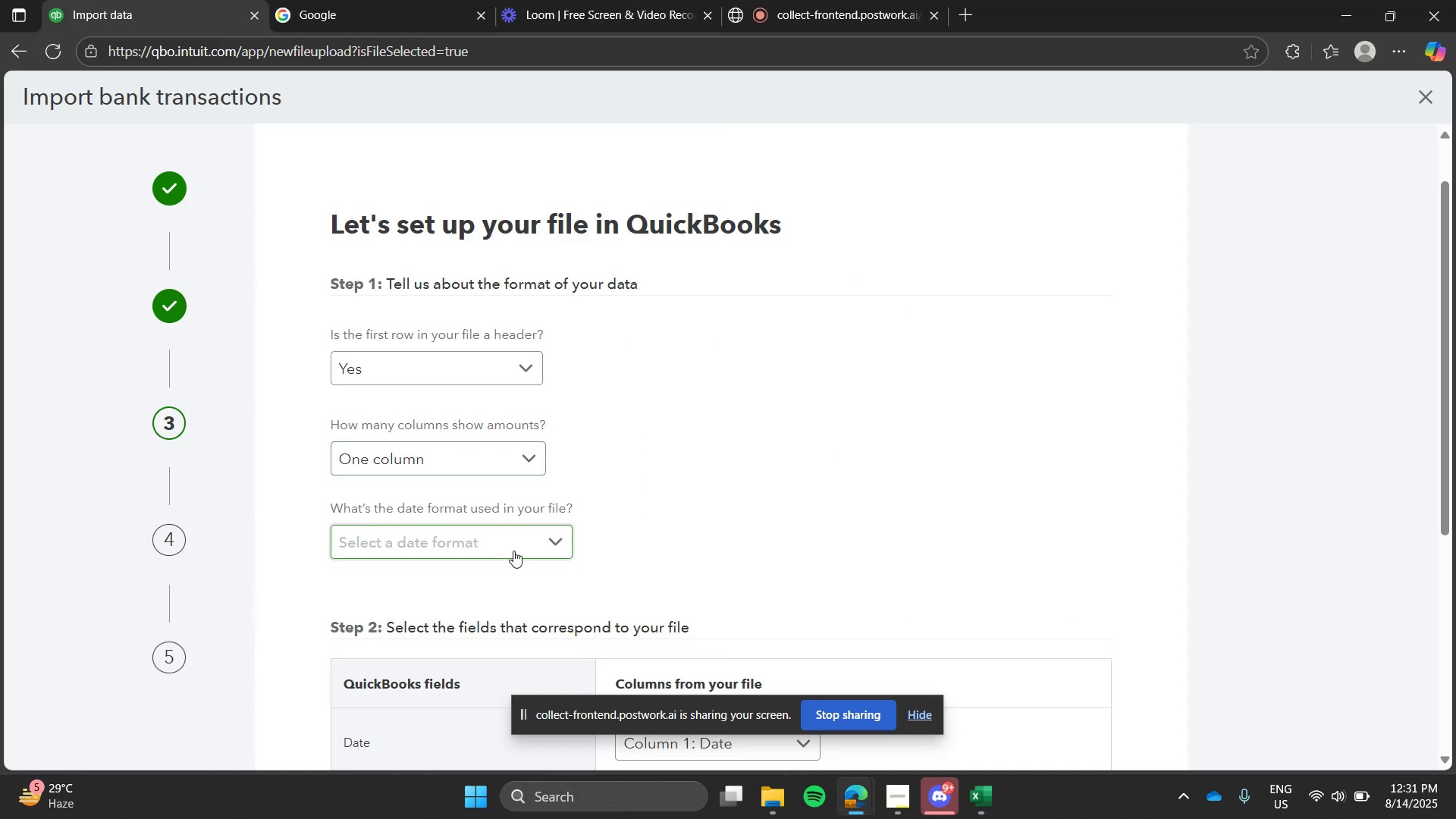 
left_click([535, 548])
 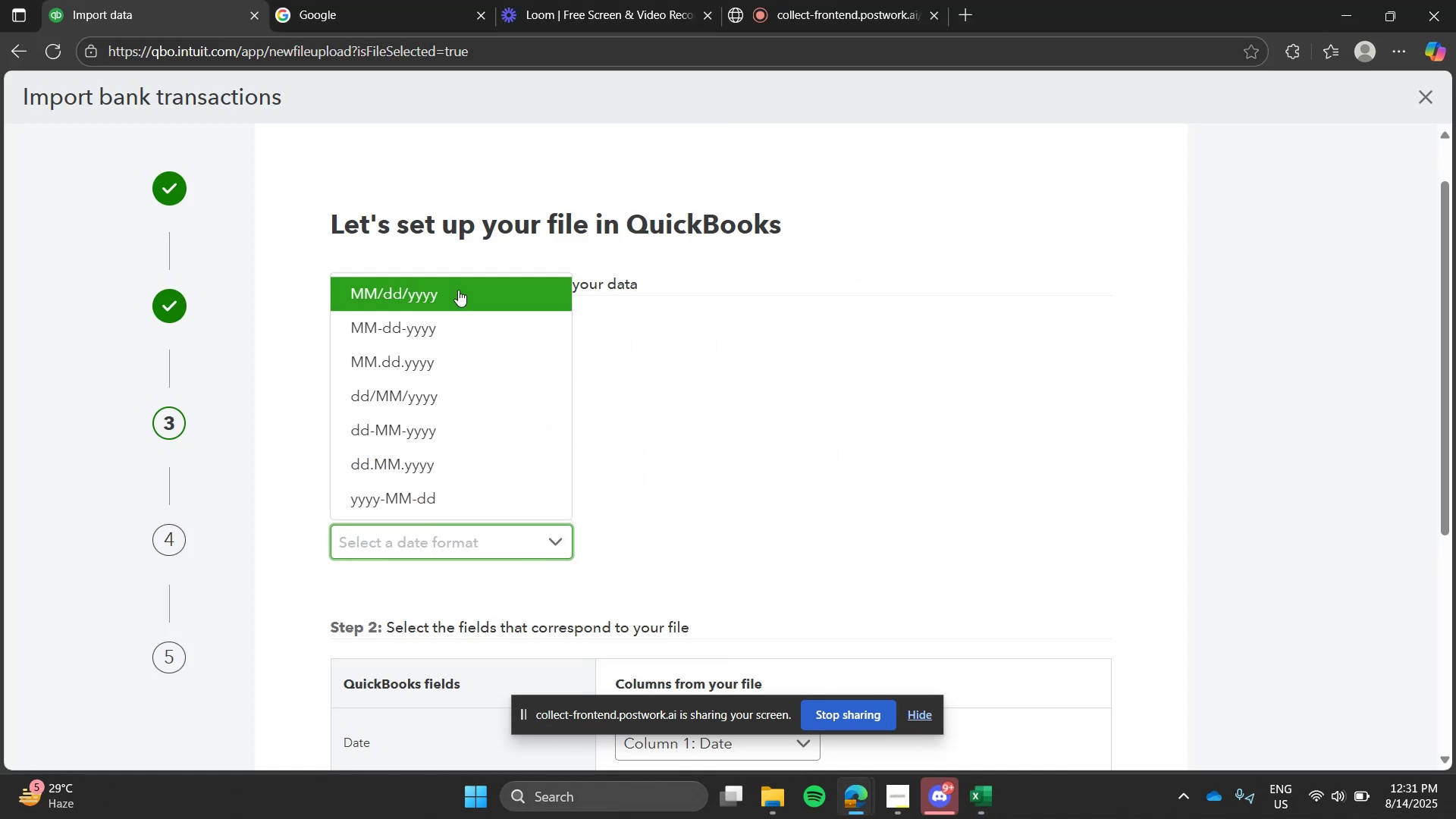 
left_click([458, 290])
 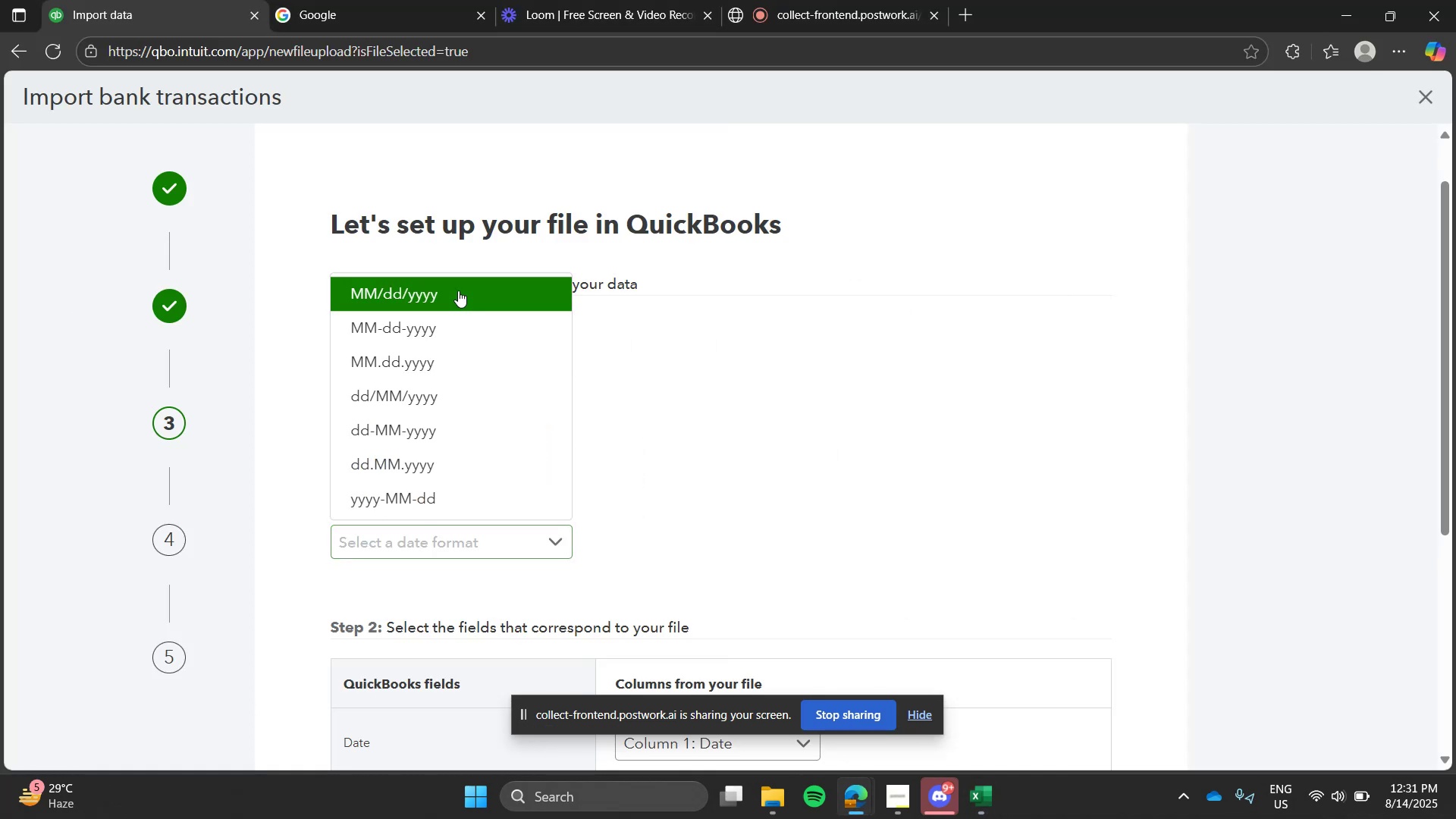 
key(Alt+AltLeft)
 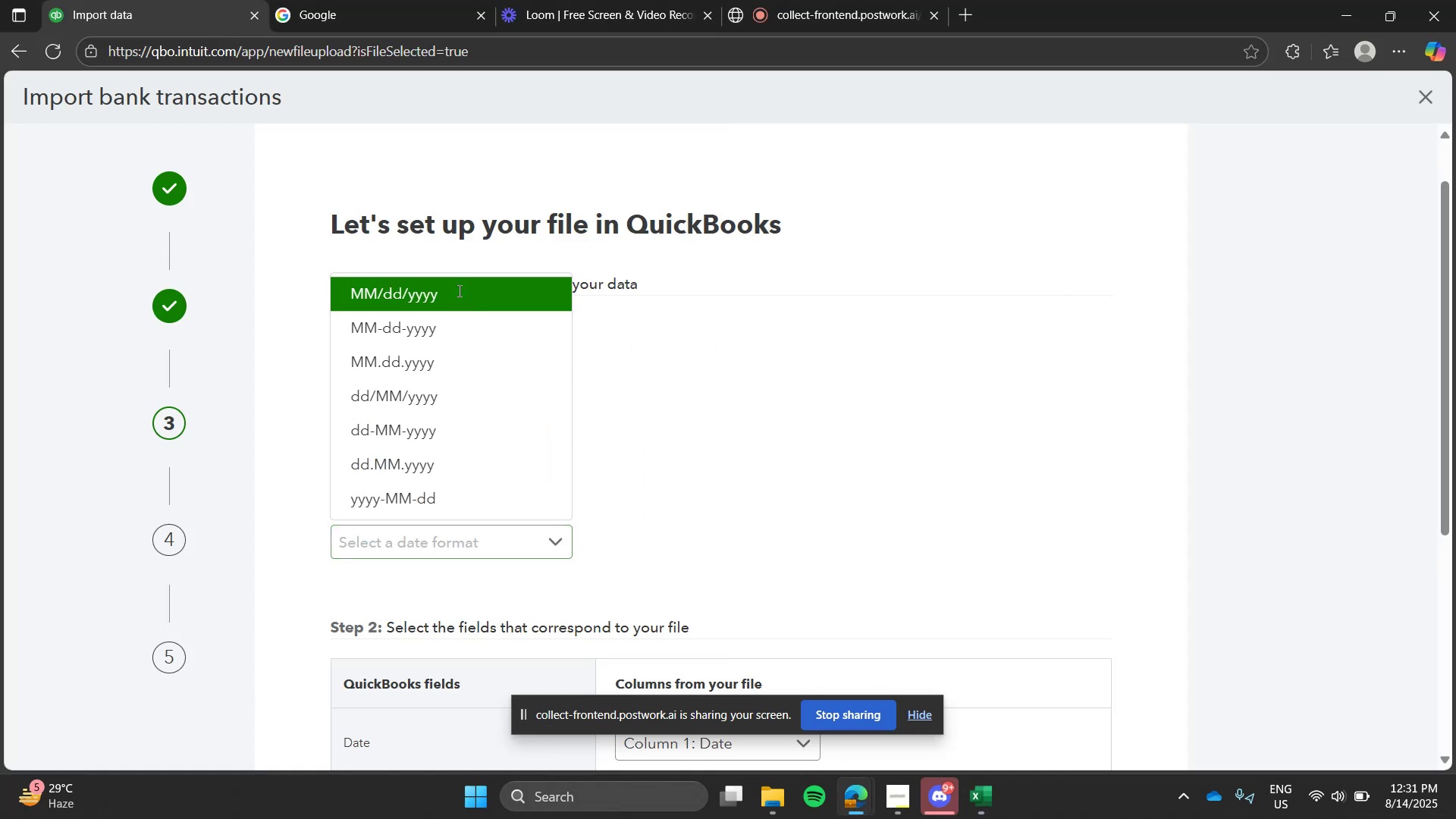 
key(Alt+Tab)
 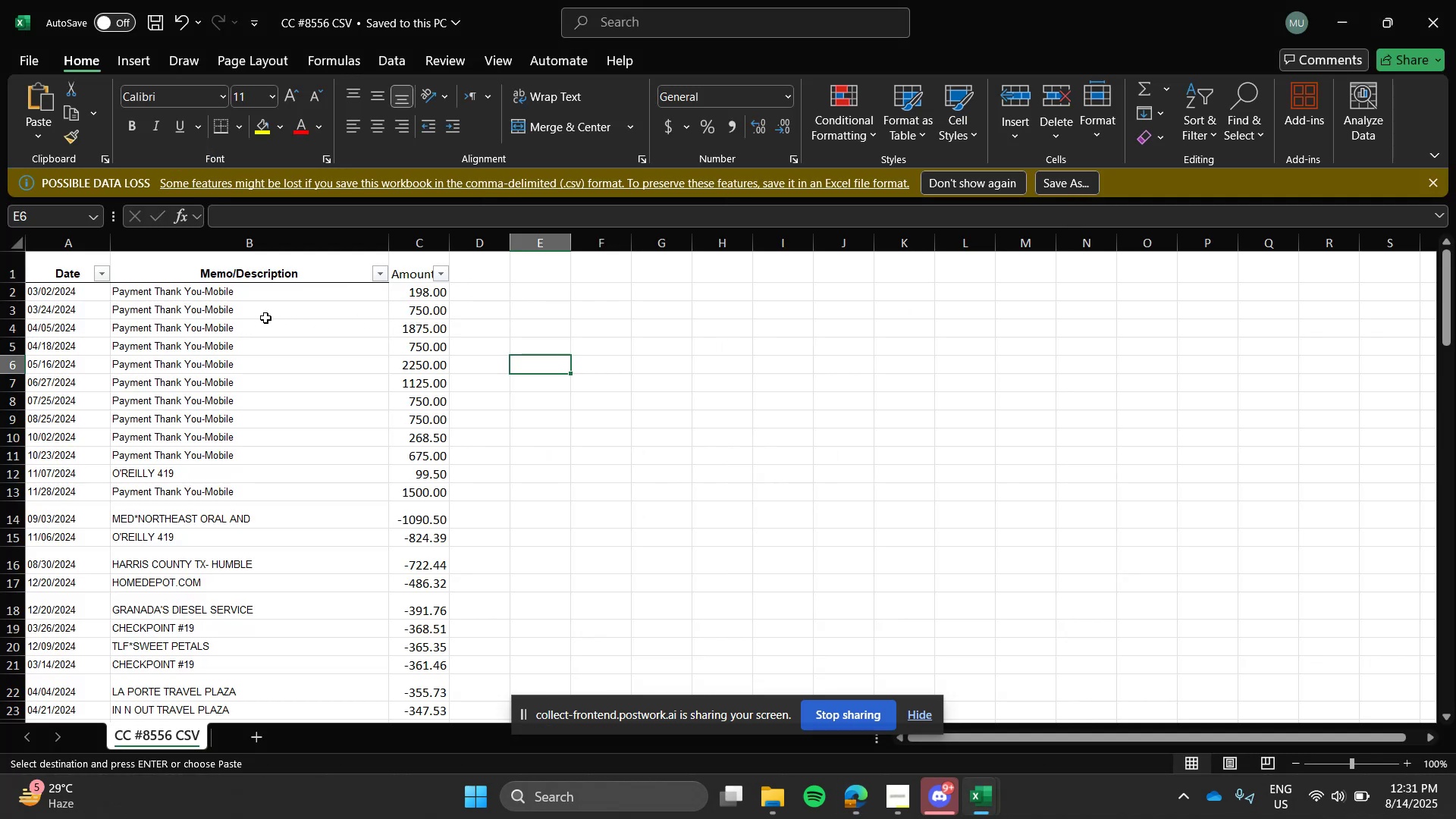 
key(Alt+AltLeft)
 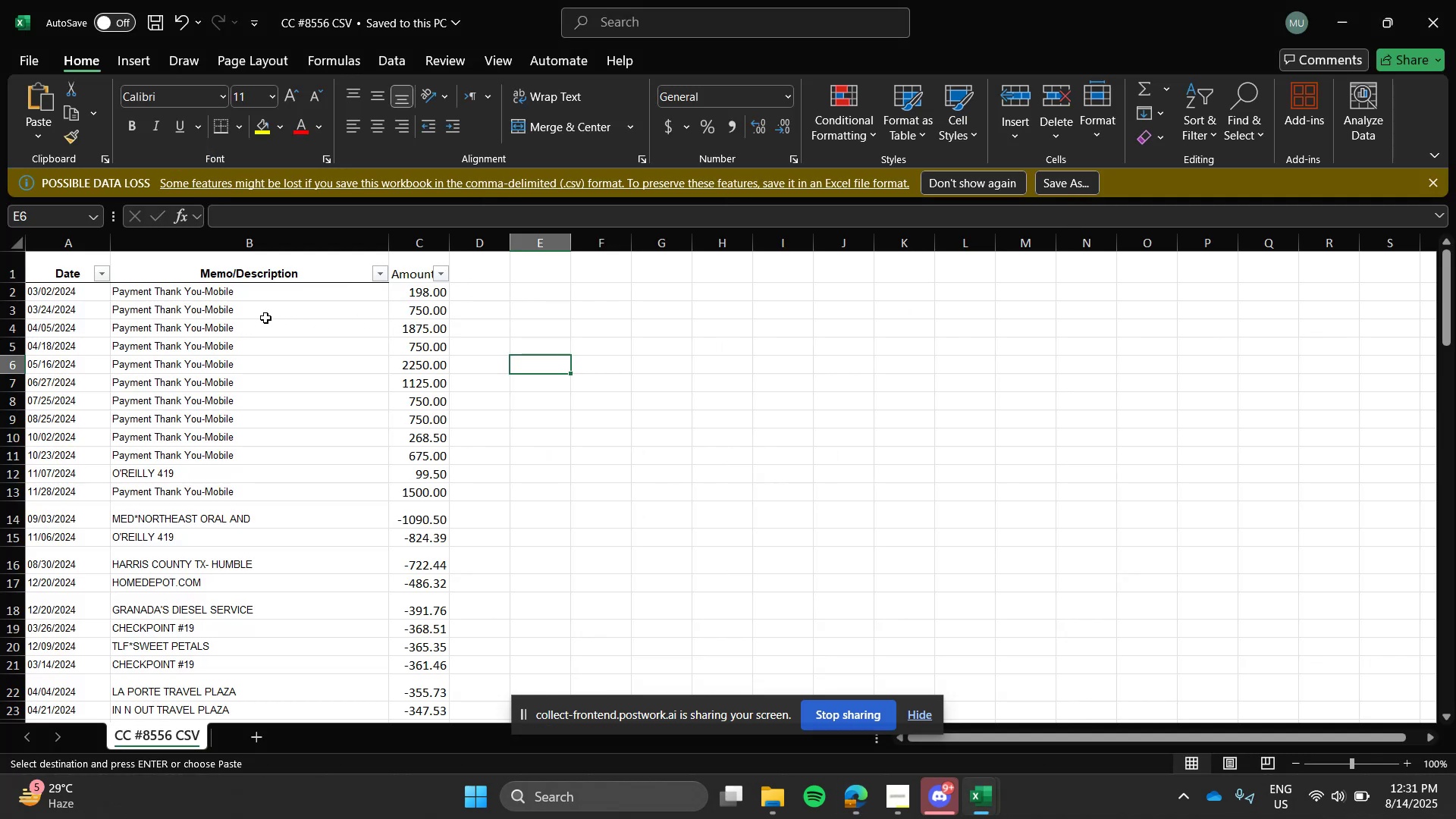 
key(Alt+Tab)
 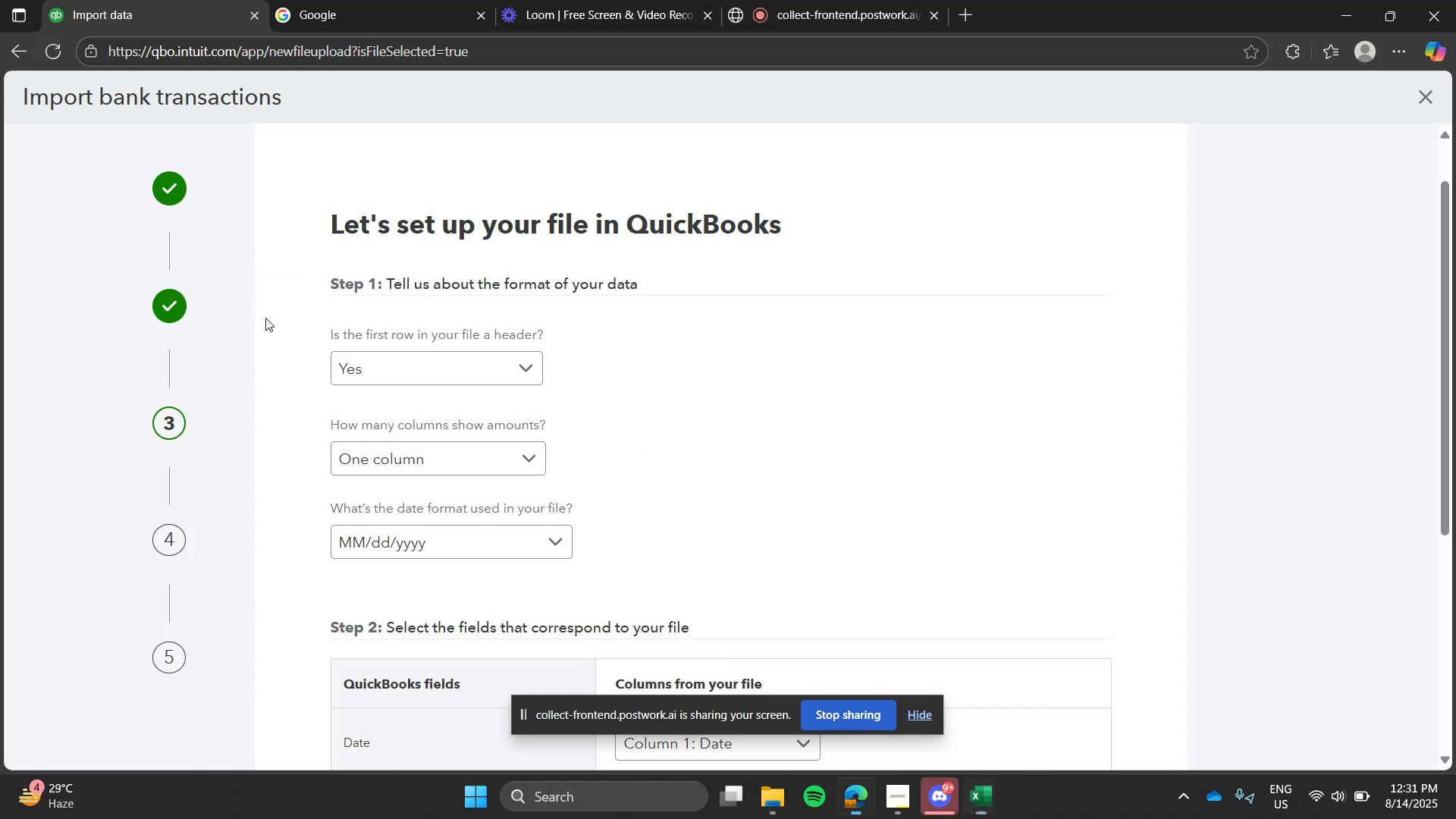 
key(Alt+AltLeft)
 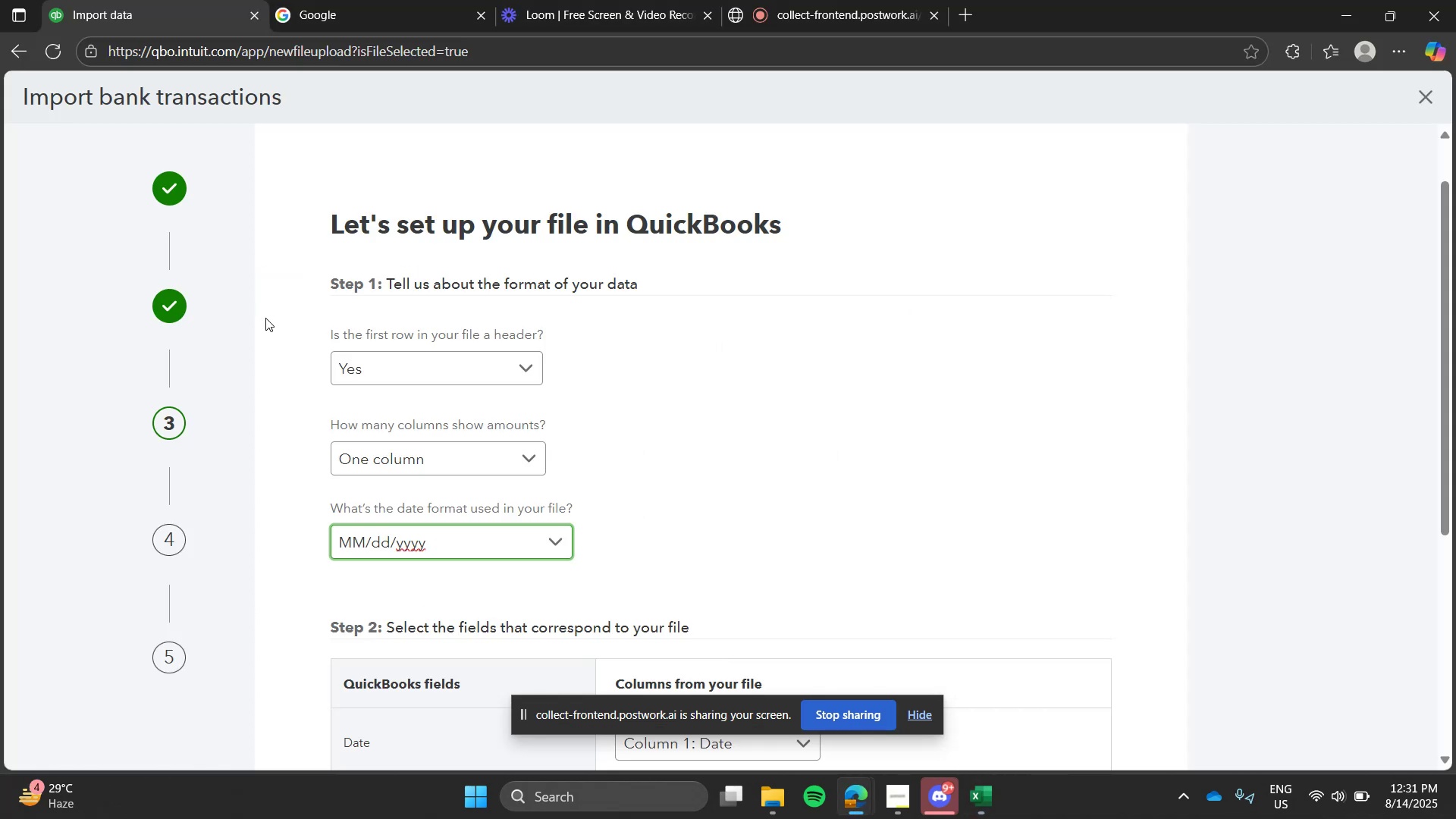 
key(Alt+Tab)
 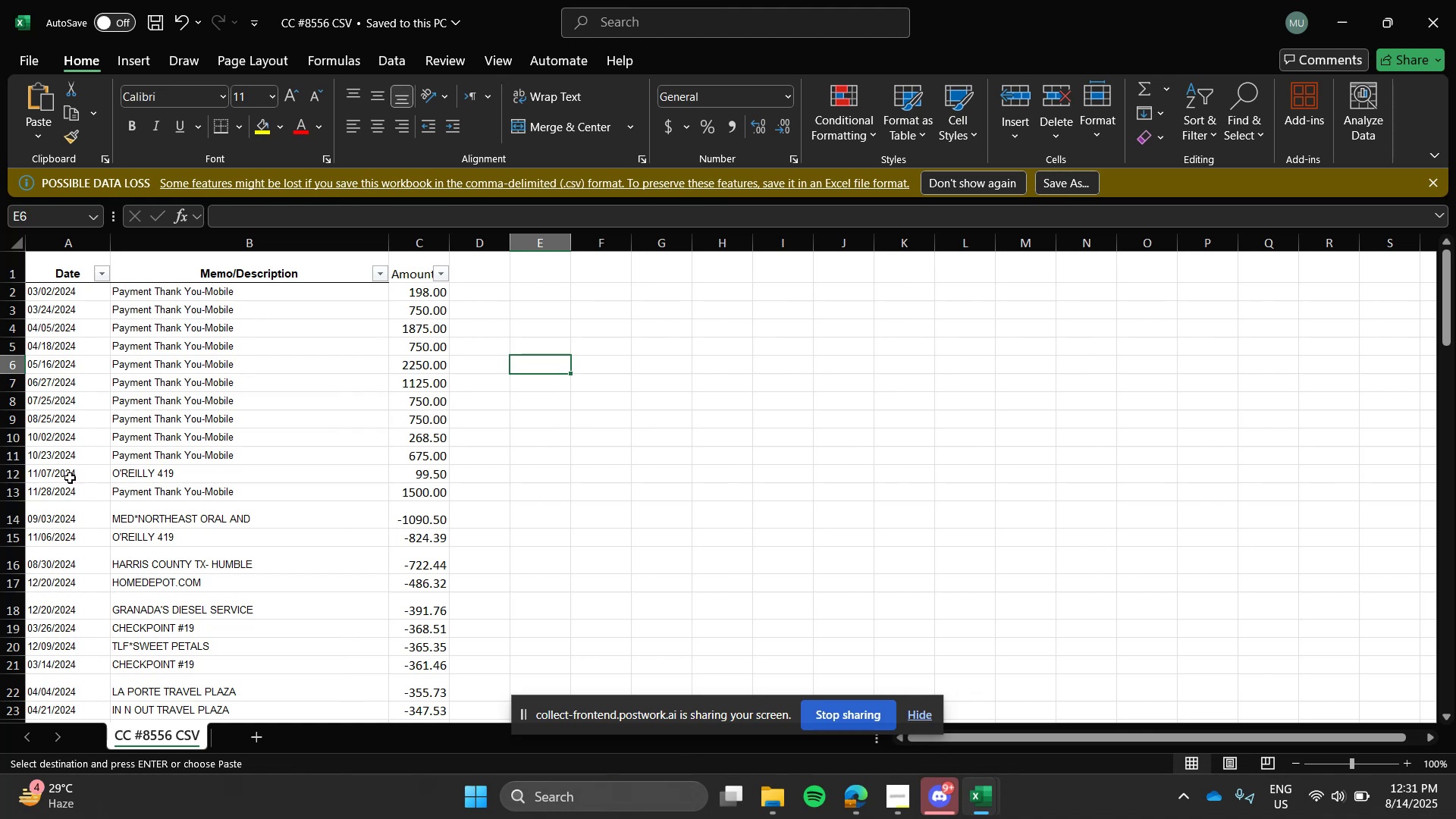 
key(Alt+AltLeft)
 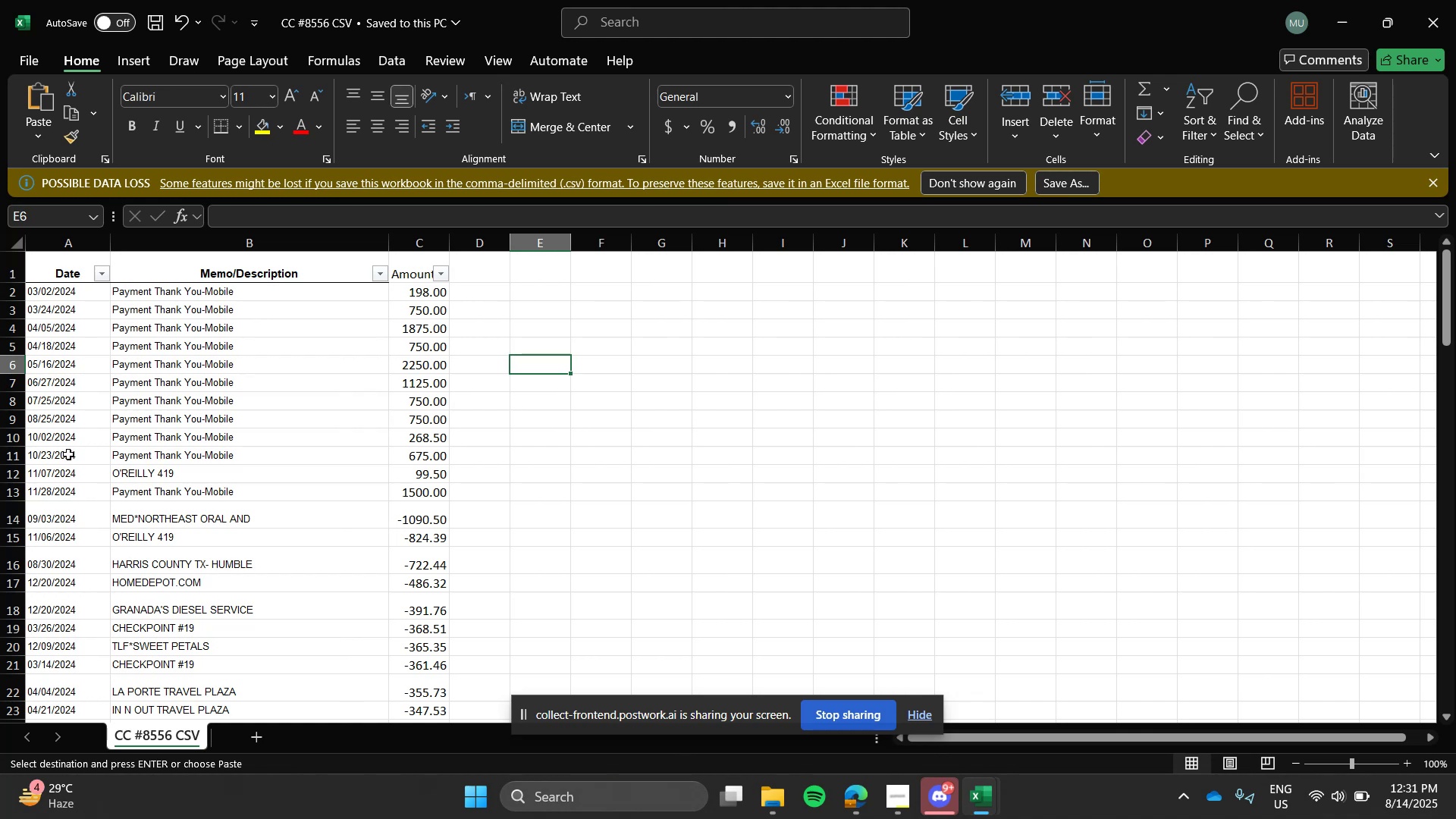 
key(Alt+Tab)
 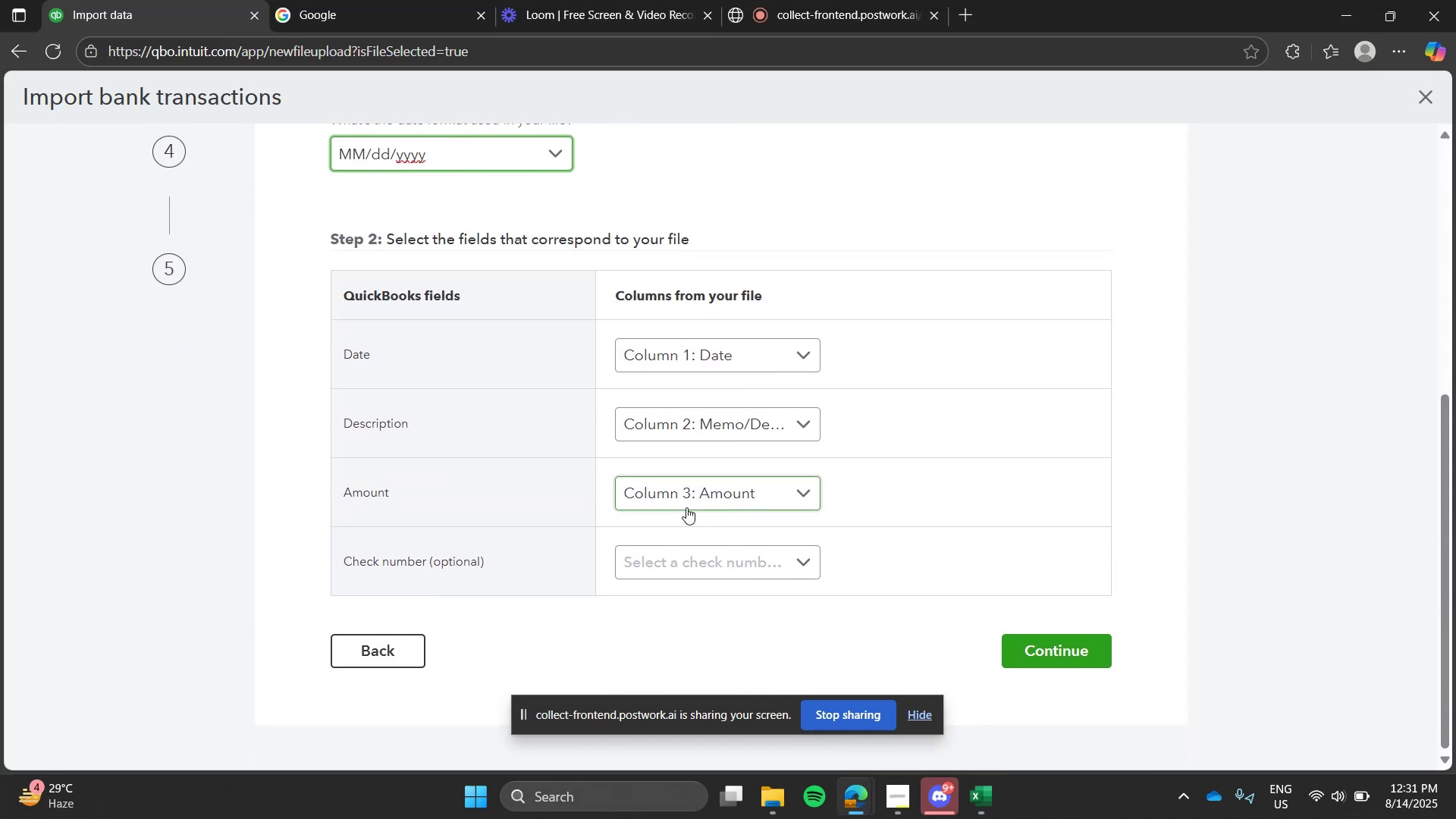 
left_click([1091, 659])
 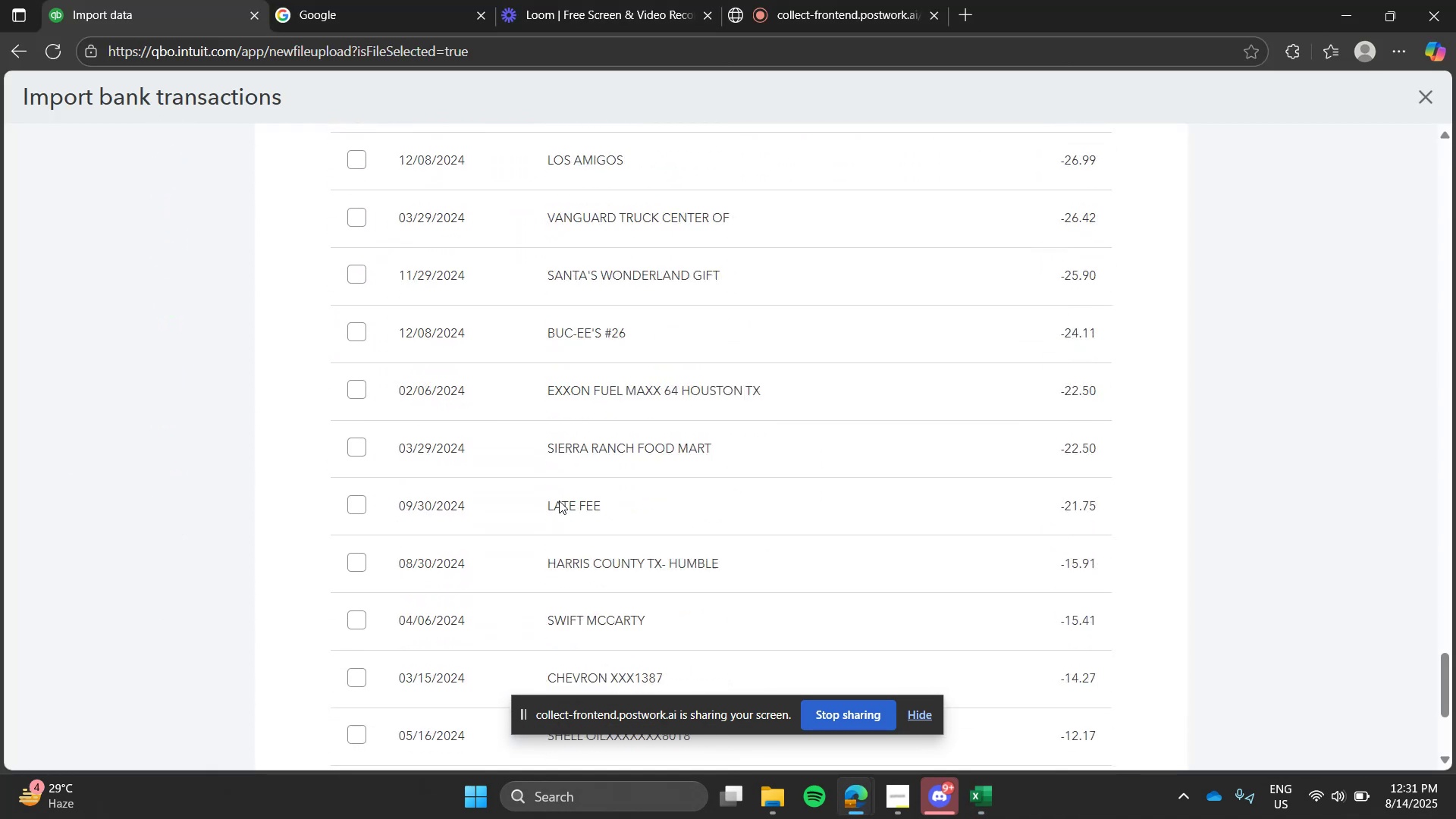 
wait(5.62)
 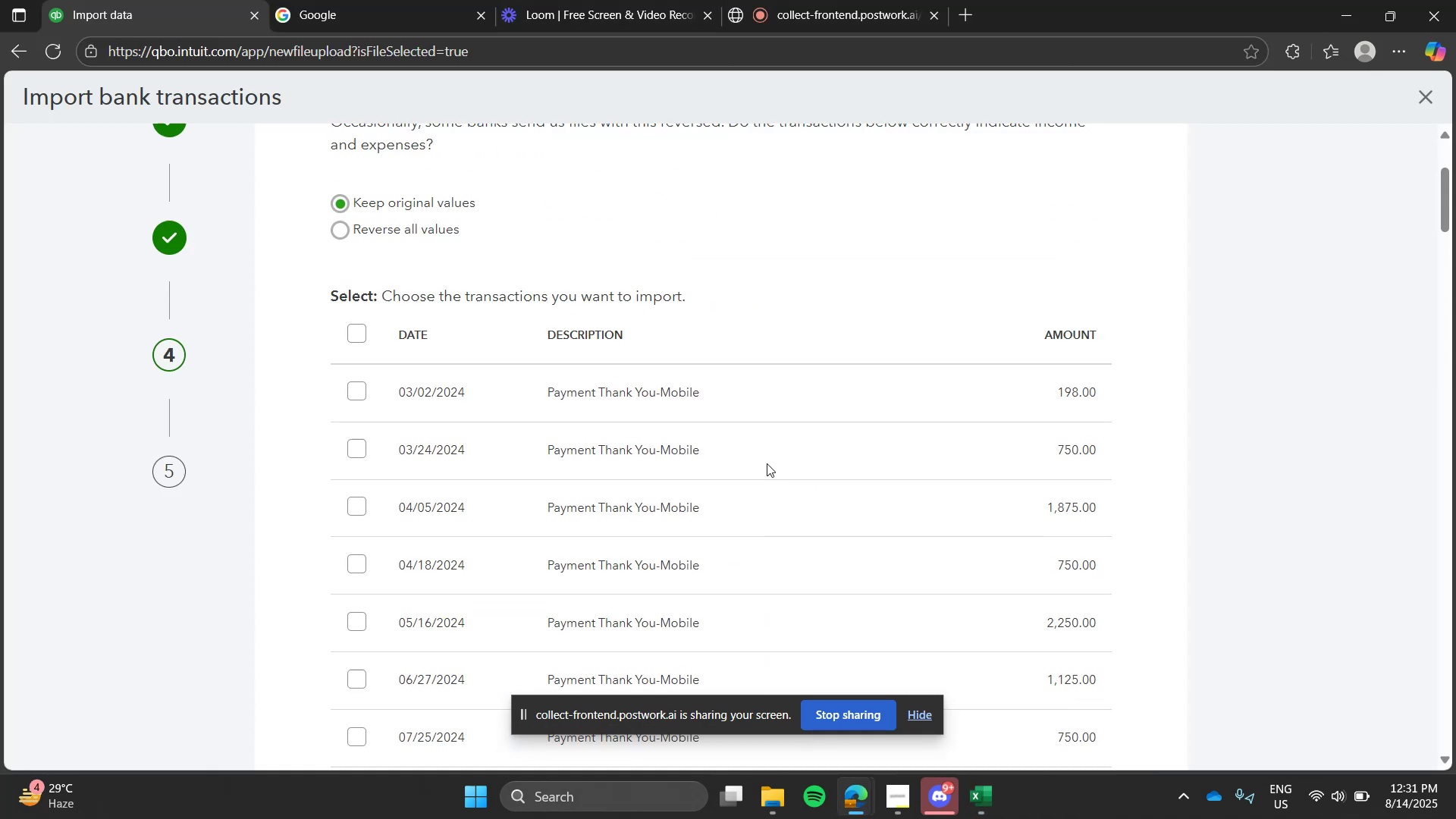 
left_click([1077, 661])
 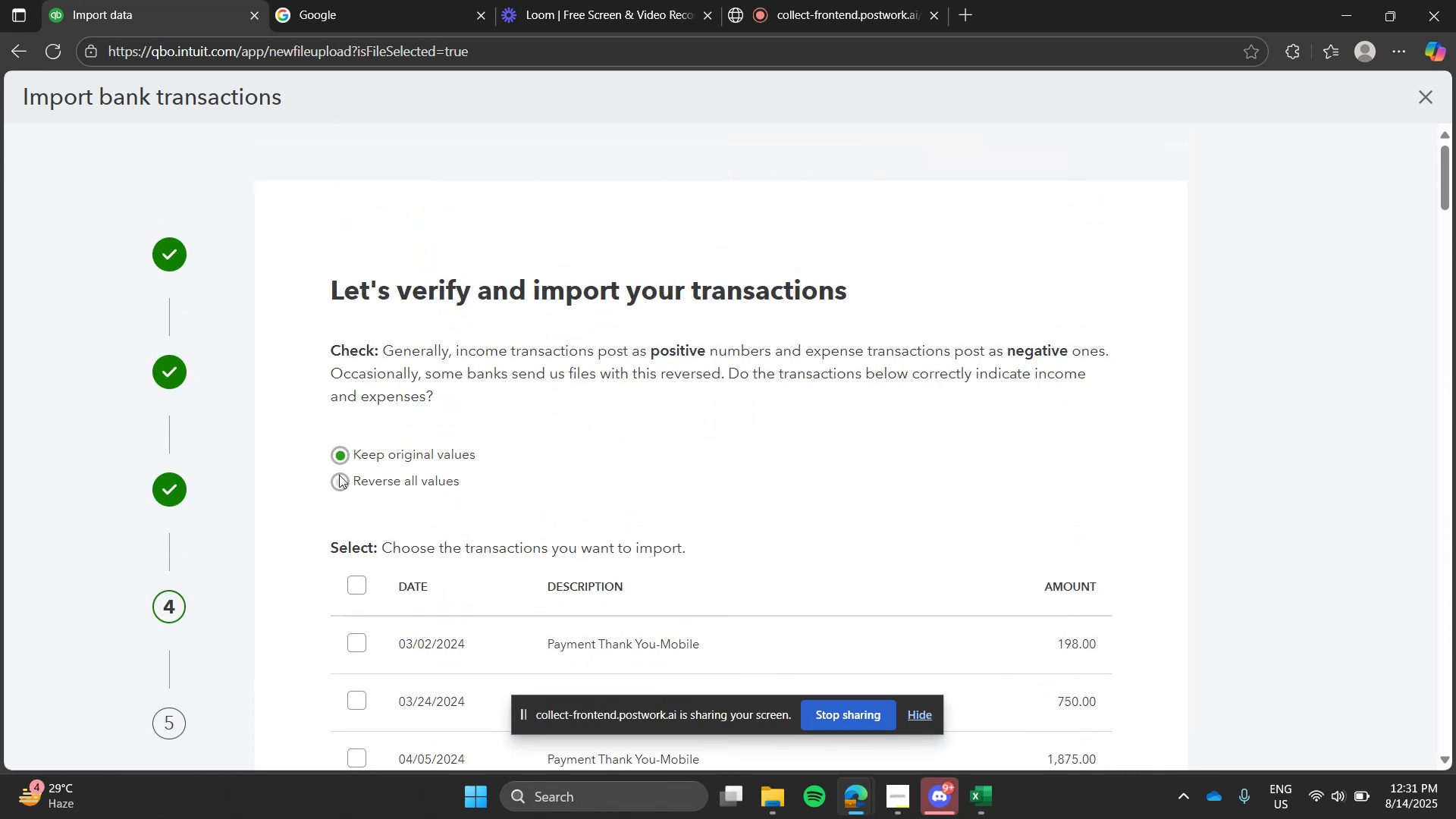 
left_click([358, 596])
 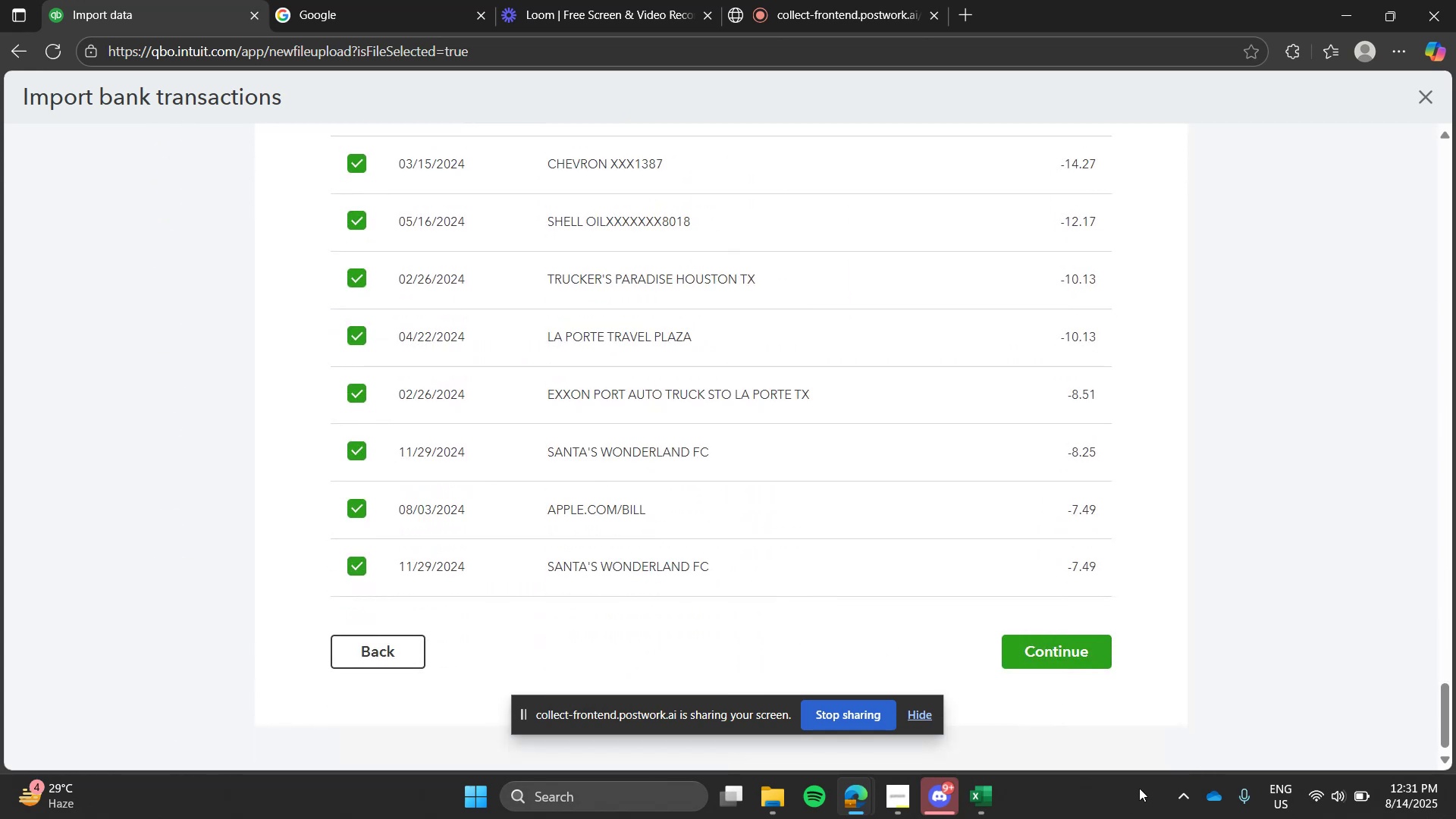 
left_click([1049, 664])
 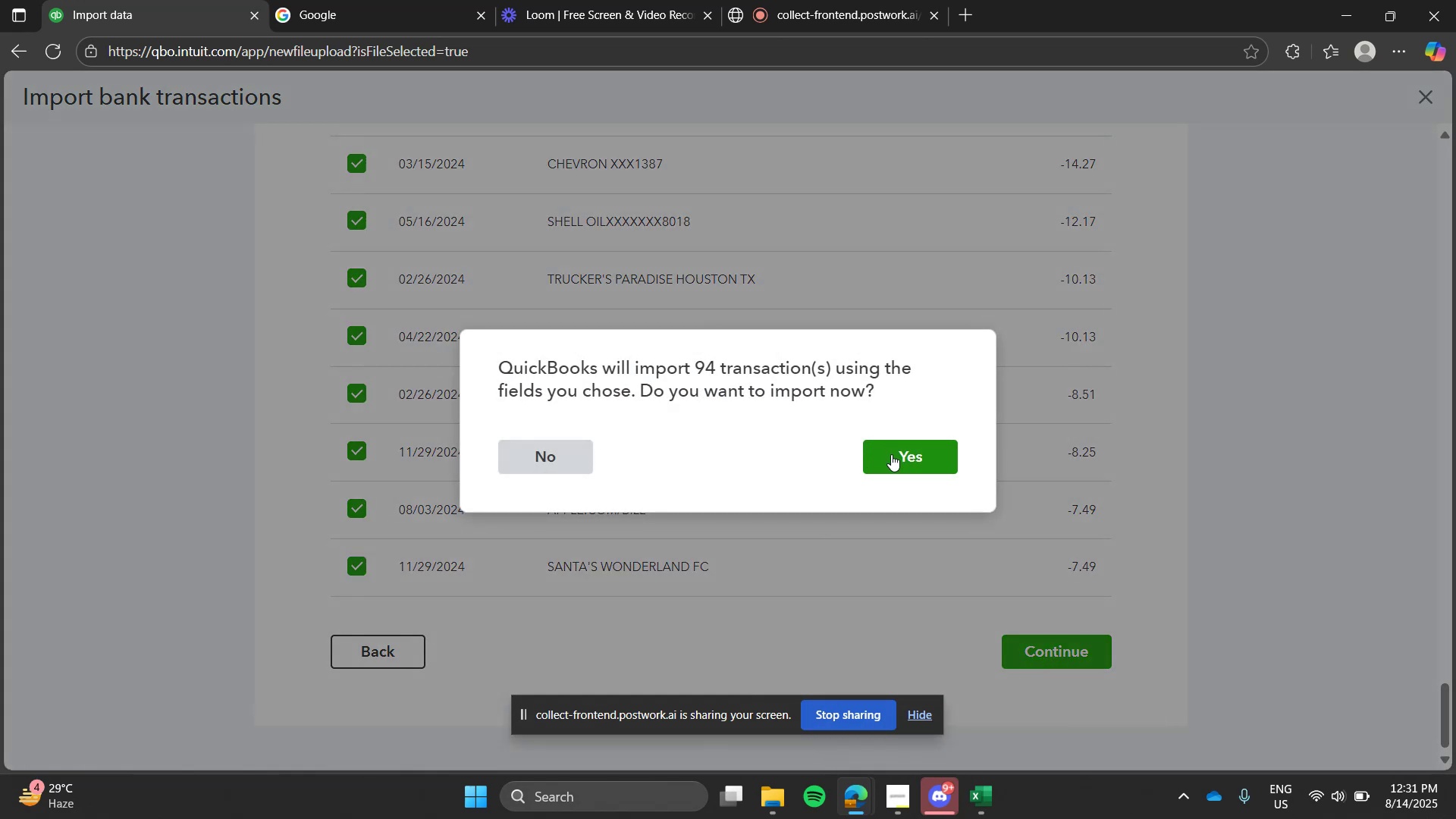 
left_click([891, 454])
 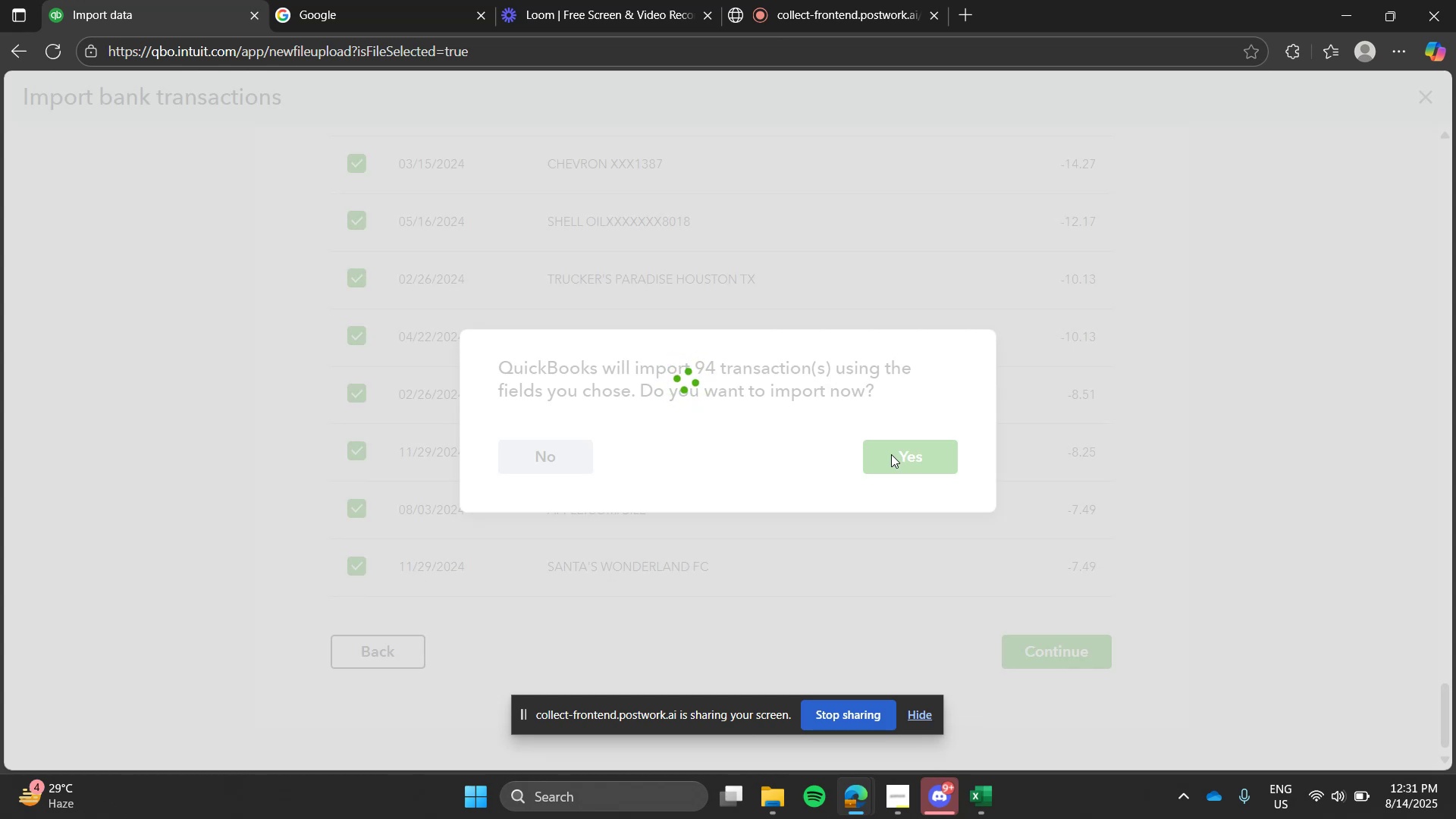 
wait(9.19)
 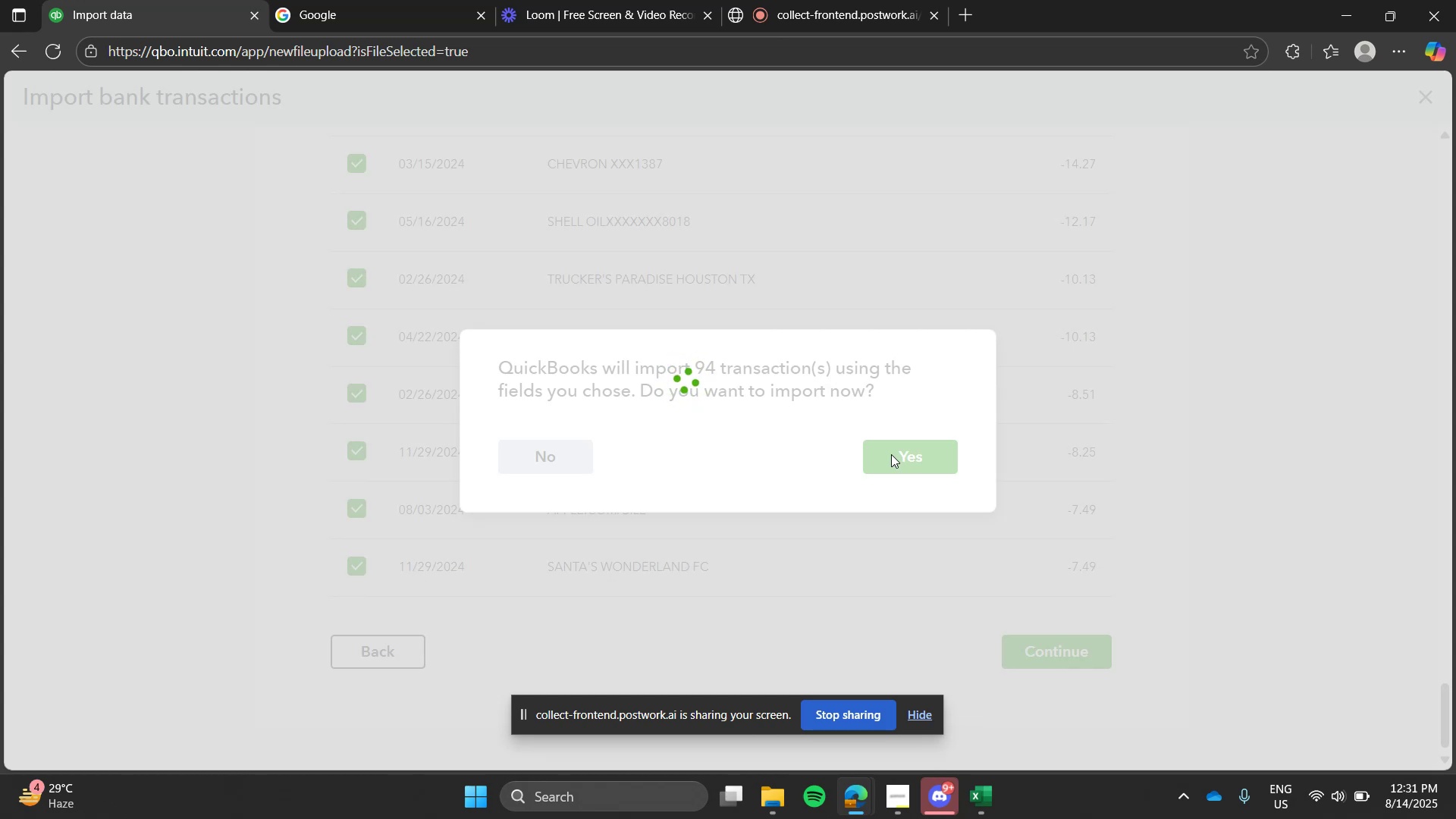 
left_click([1068, 403])
 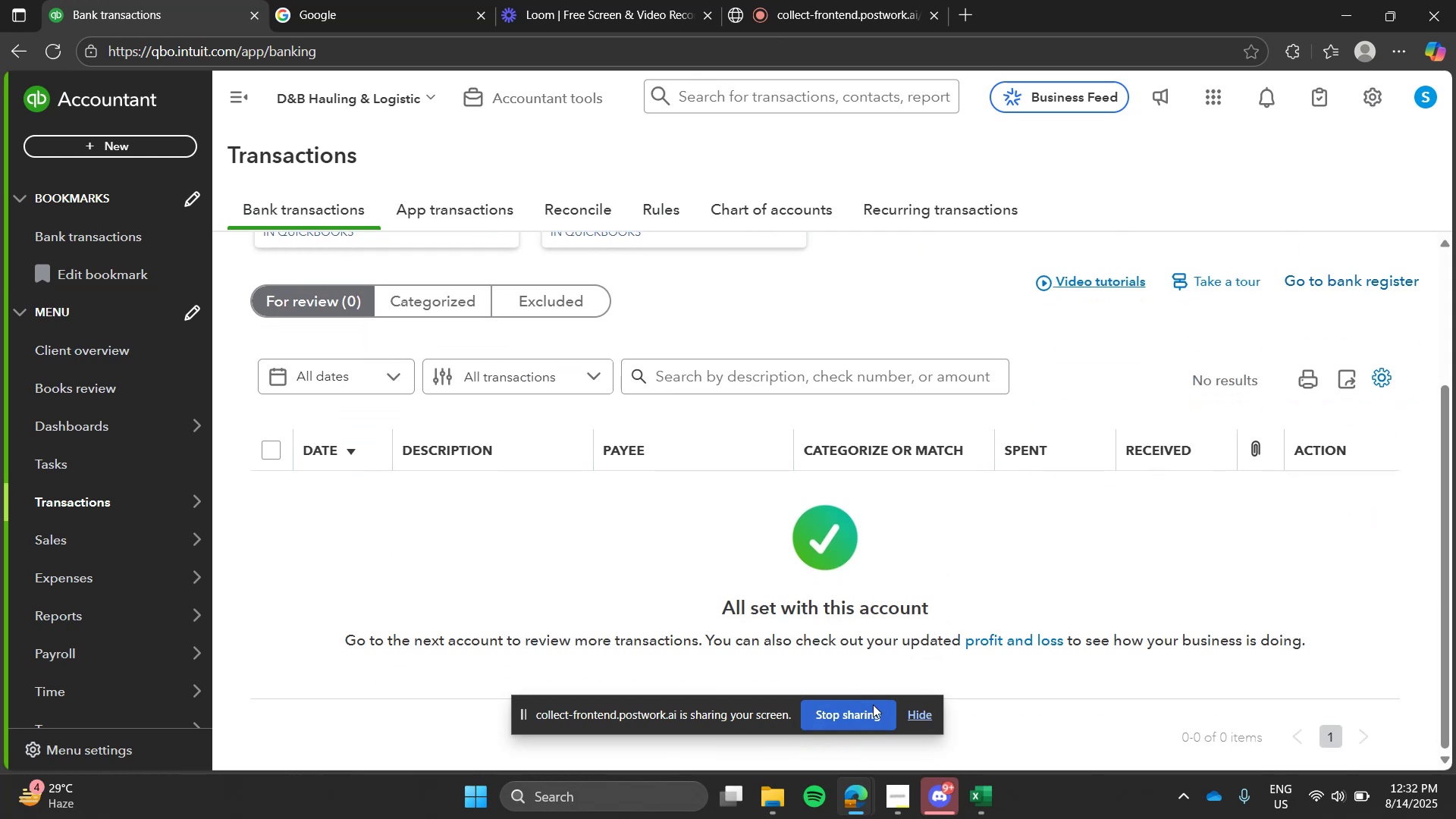 
wait(5.26)
 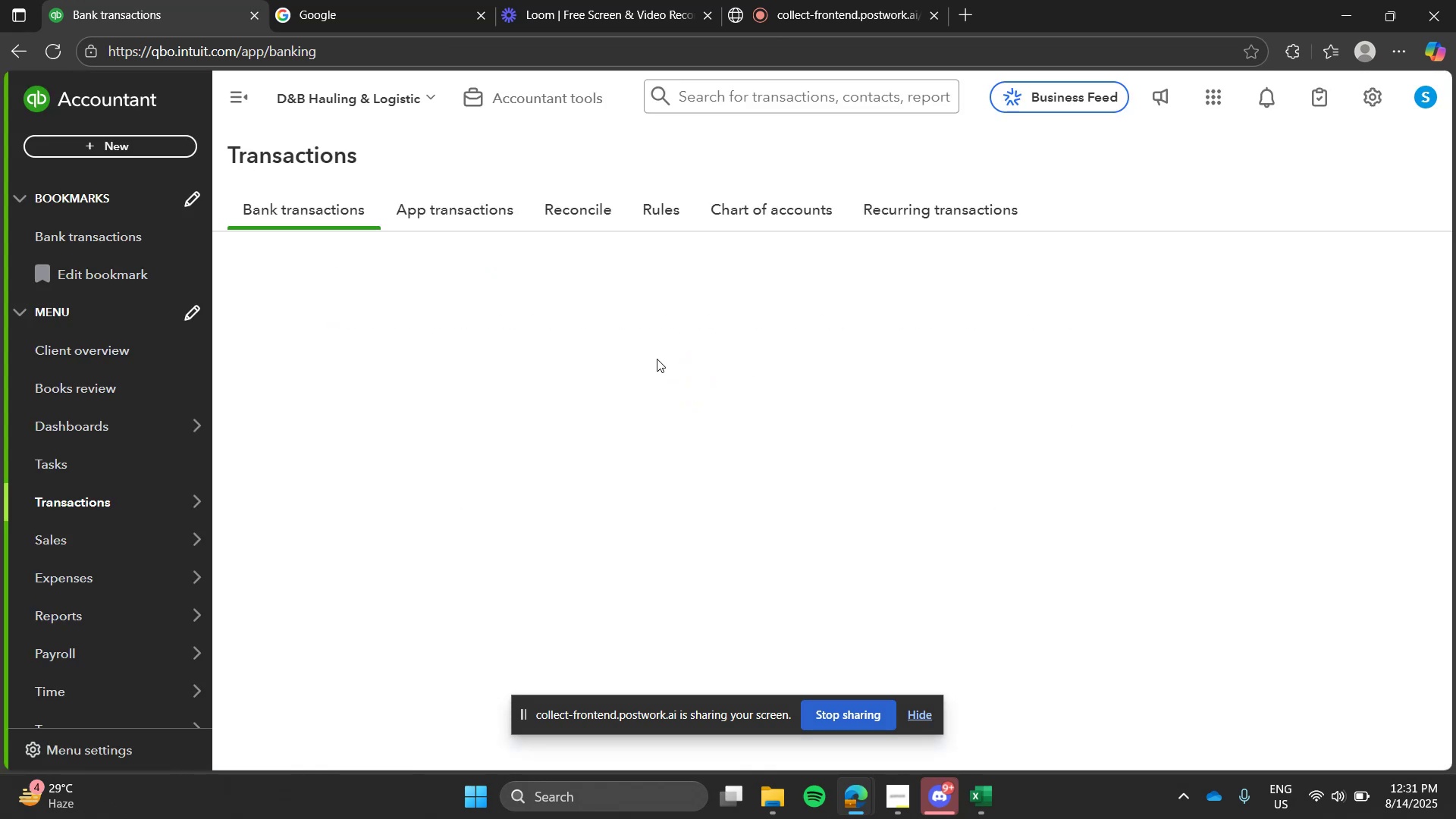 
mouse_move([588, 353])
 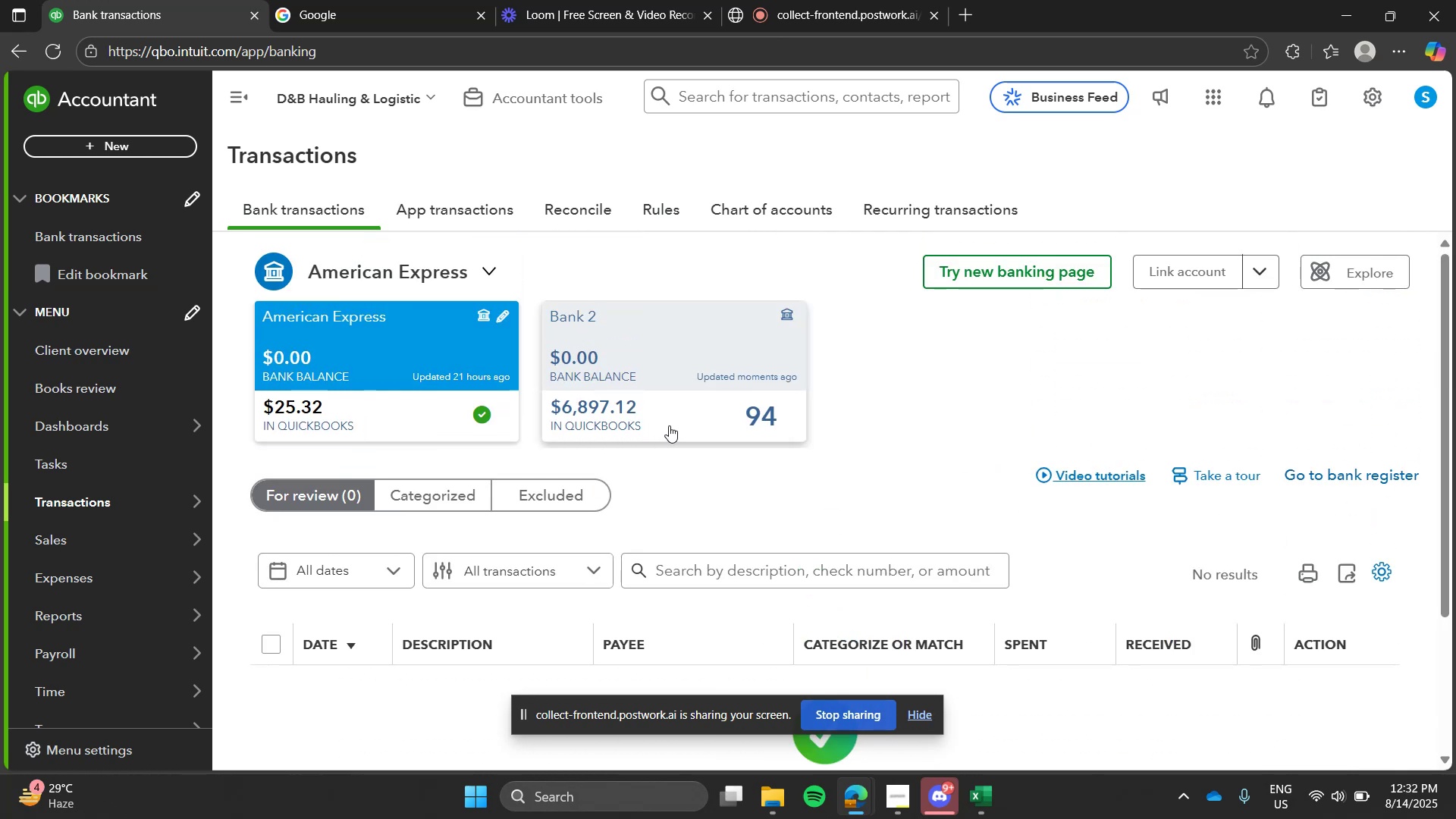 
left_click([673, 411])
 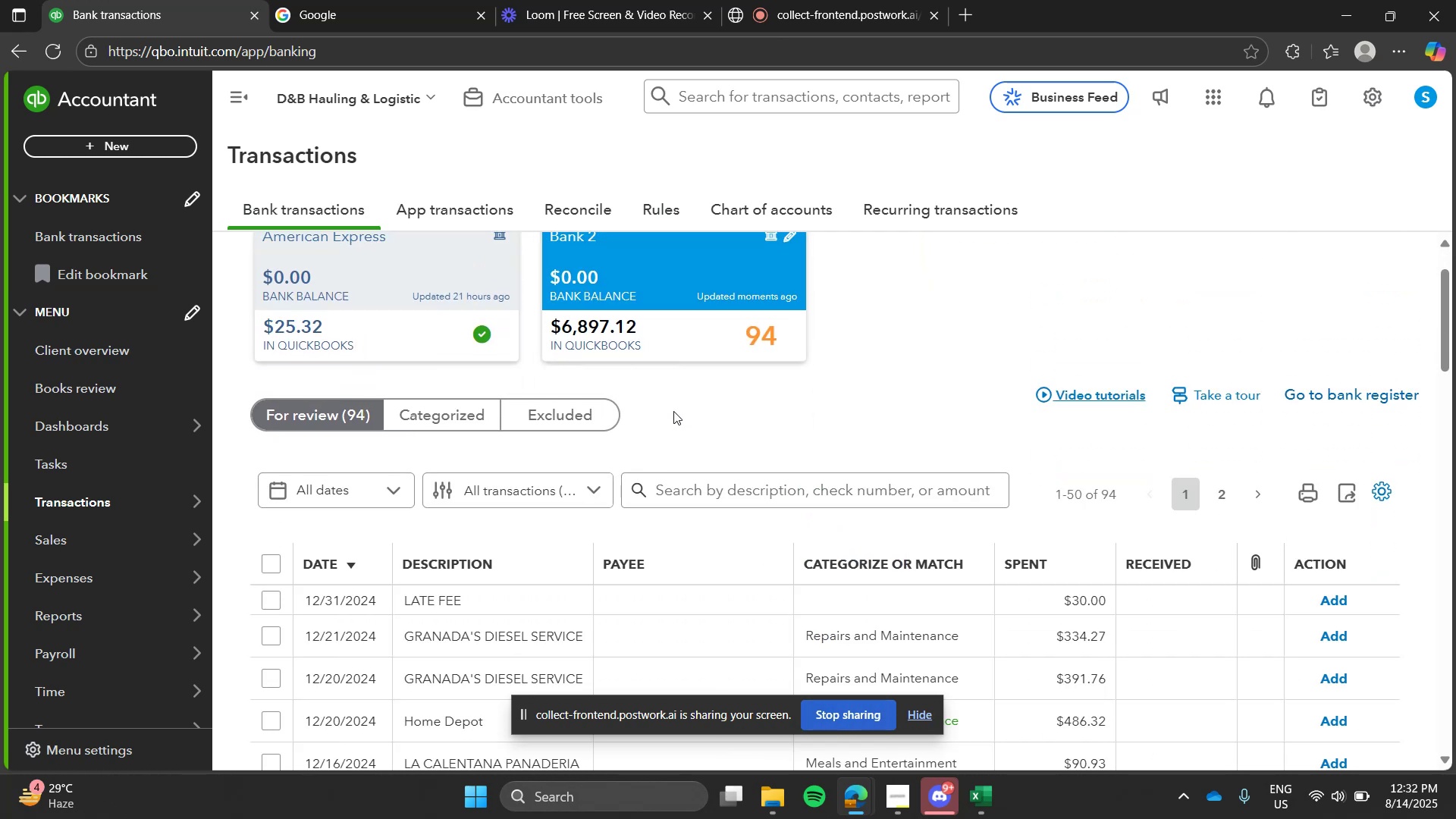 
wait(8.96)
 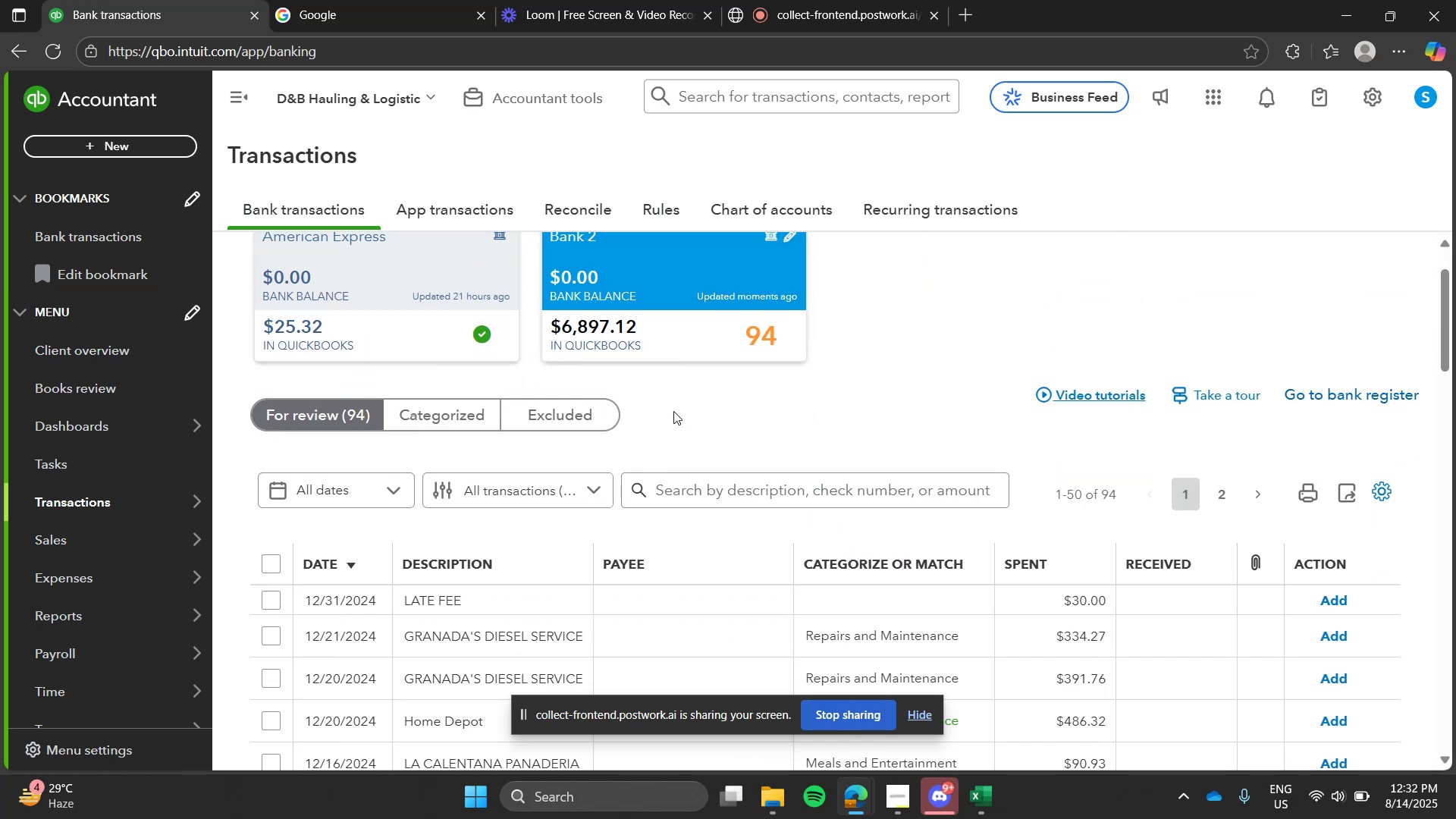 
left_click([840, 0])
 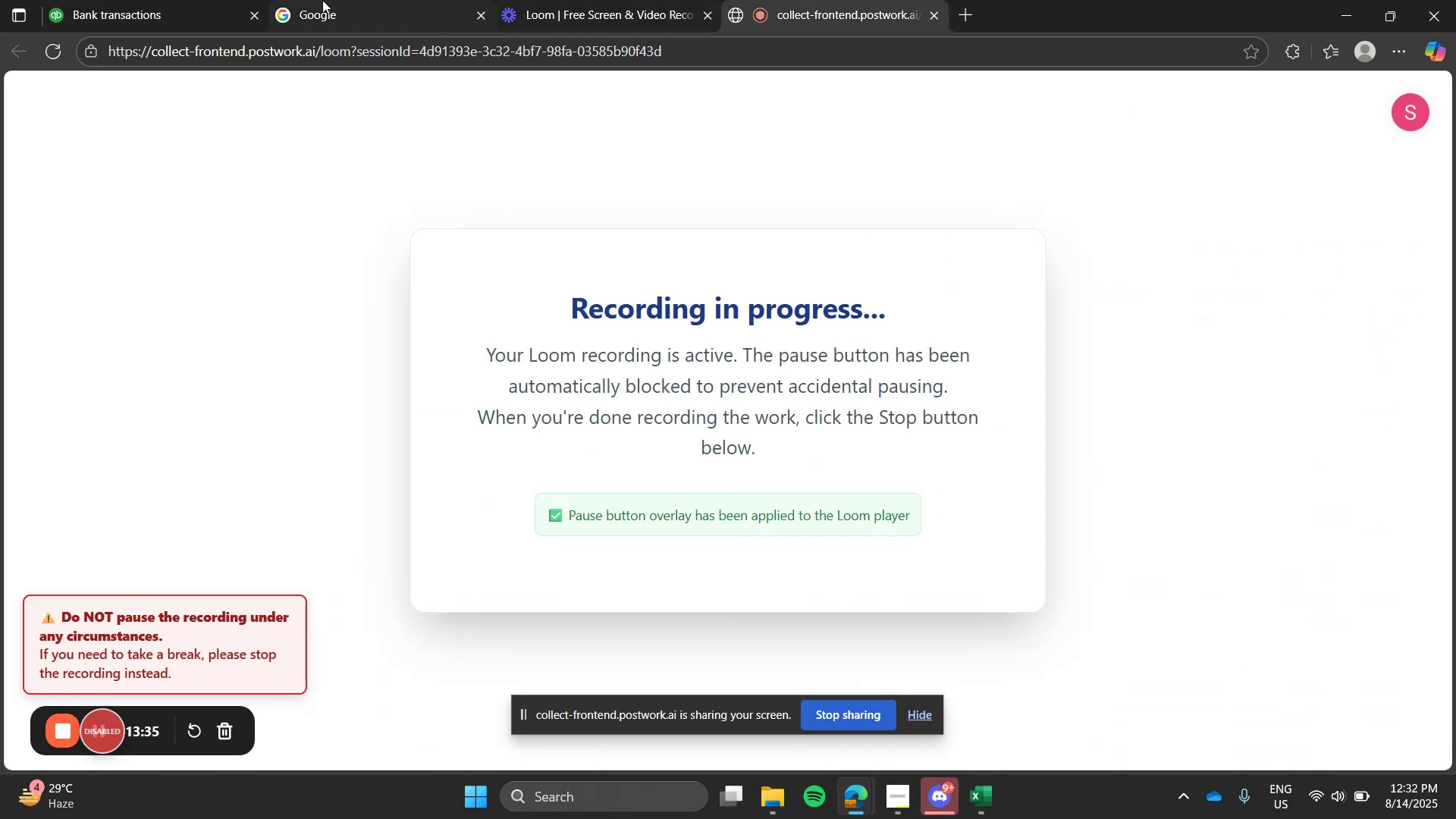 
left_click([215, 0])
 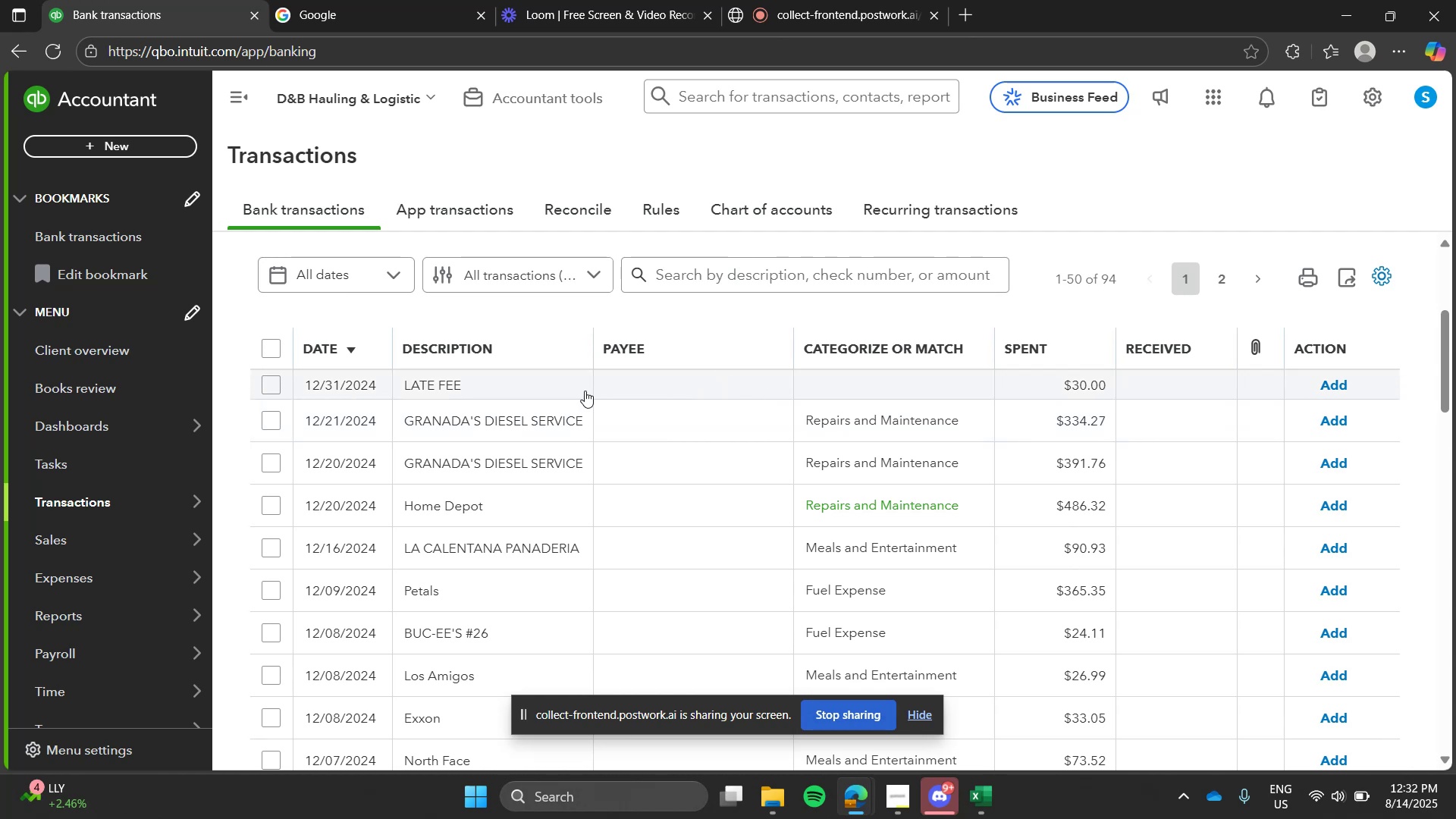 
wait(22.92)
 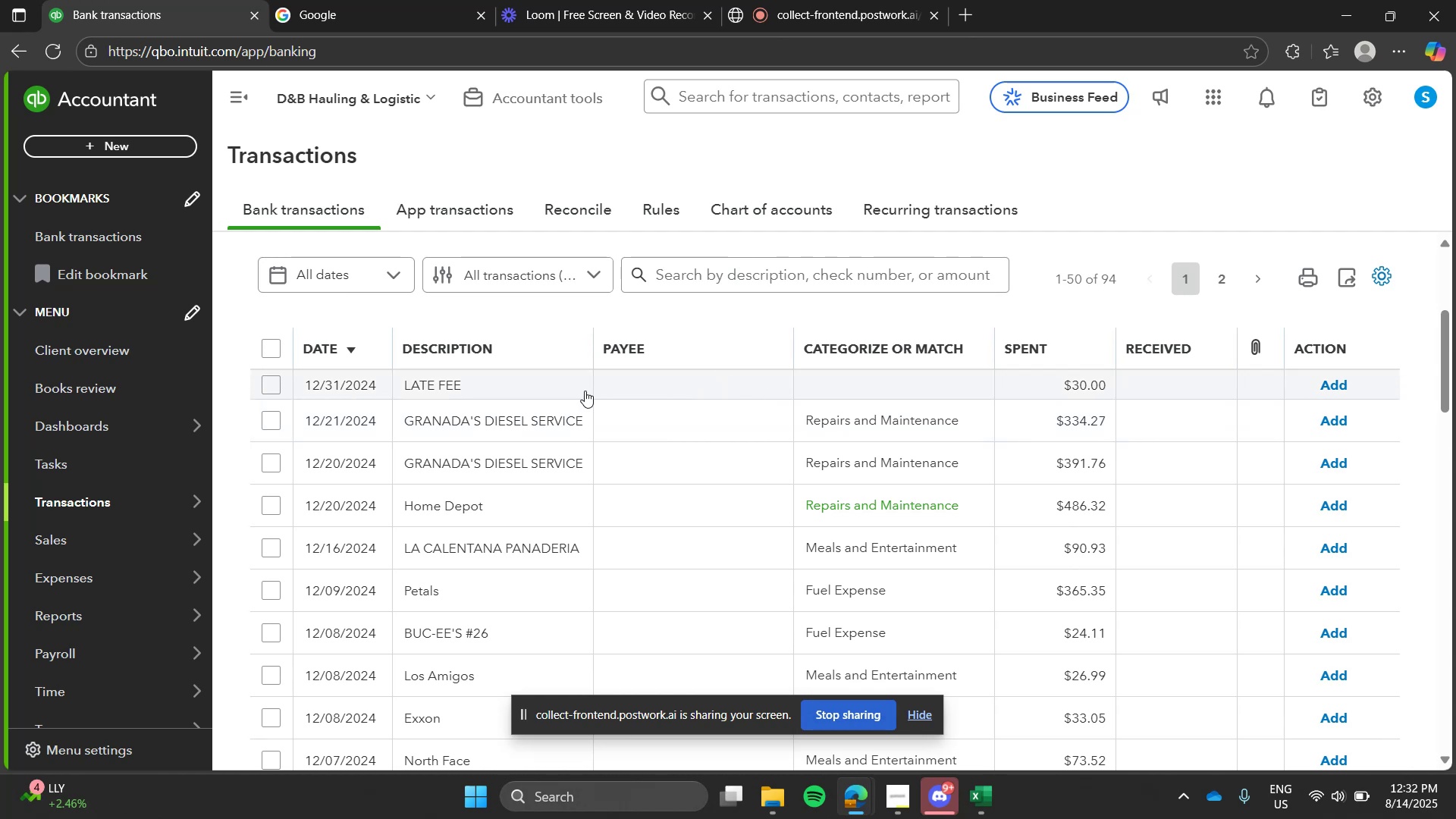 
left_click([585, 391])
 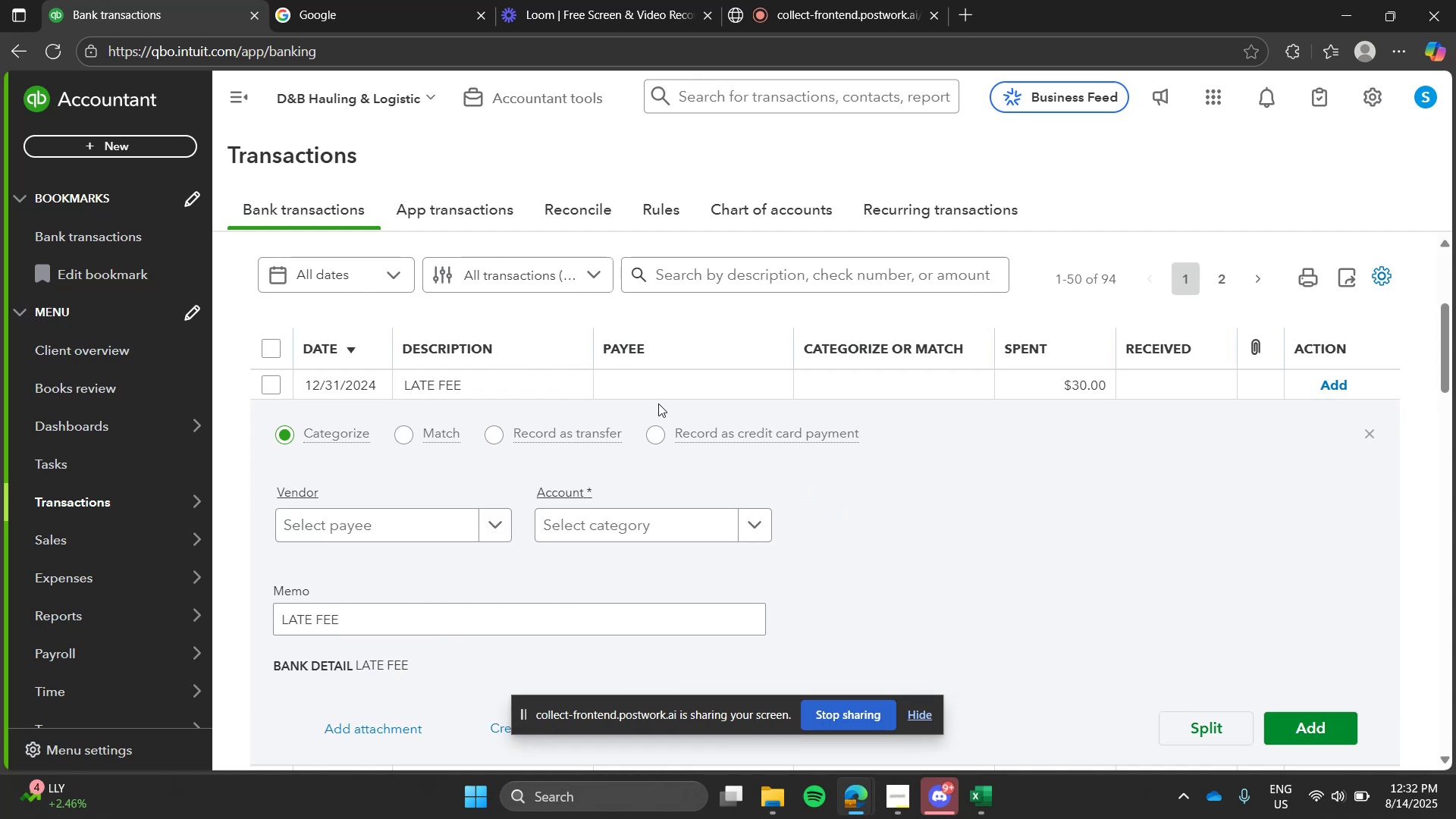 
left_click([536, 384])
 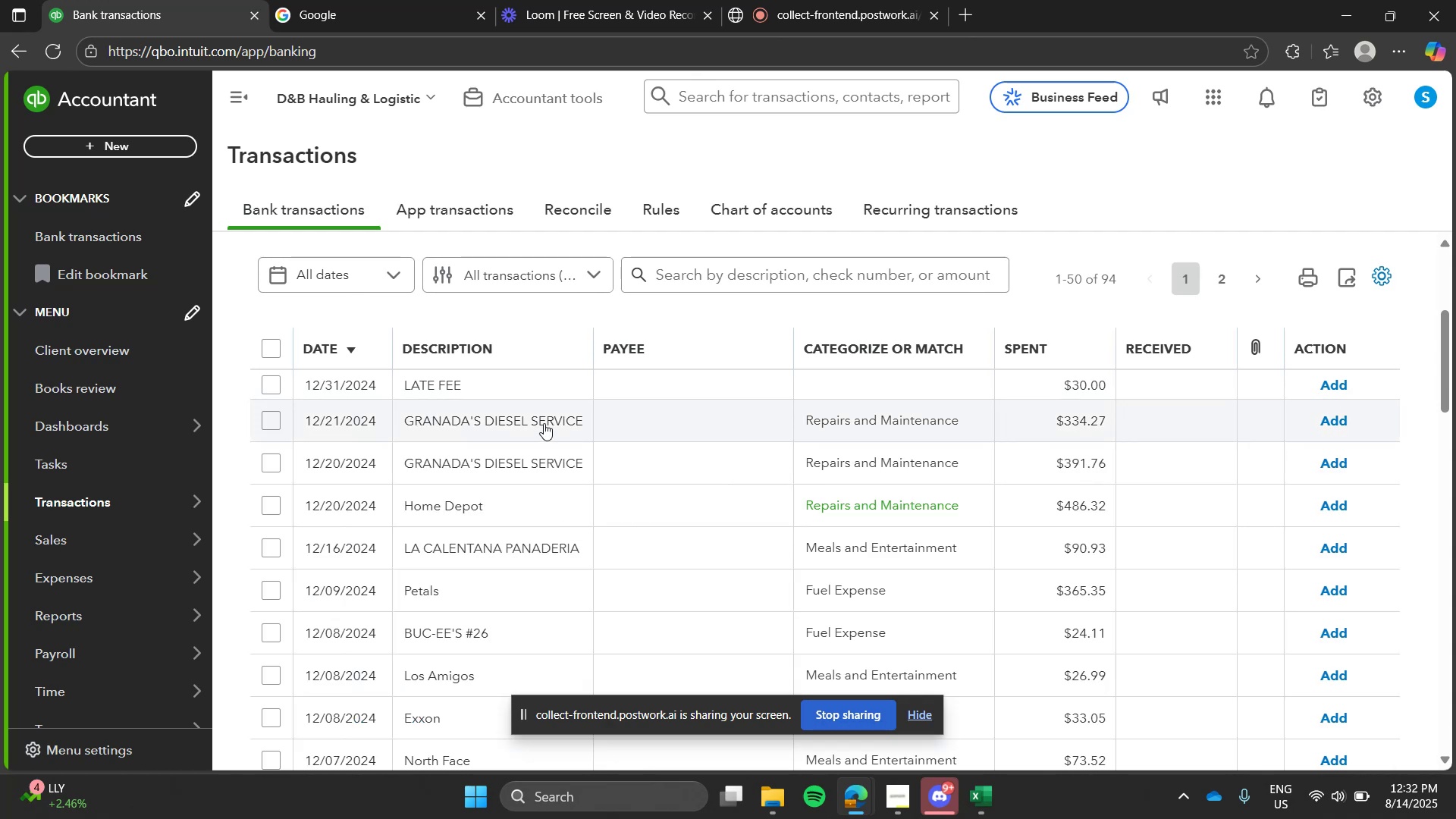 
left_click([544, 423])
 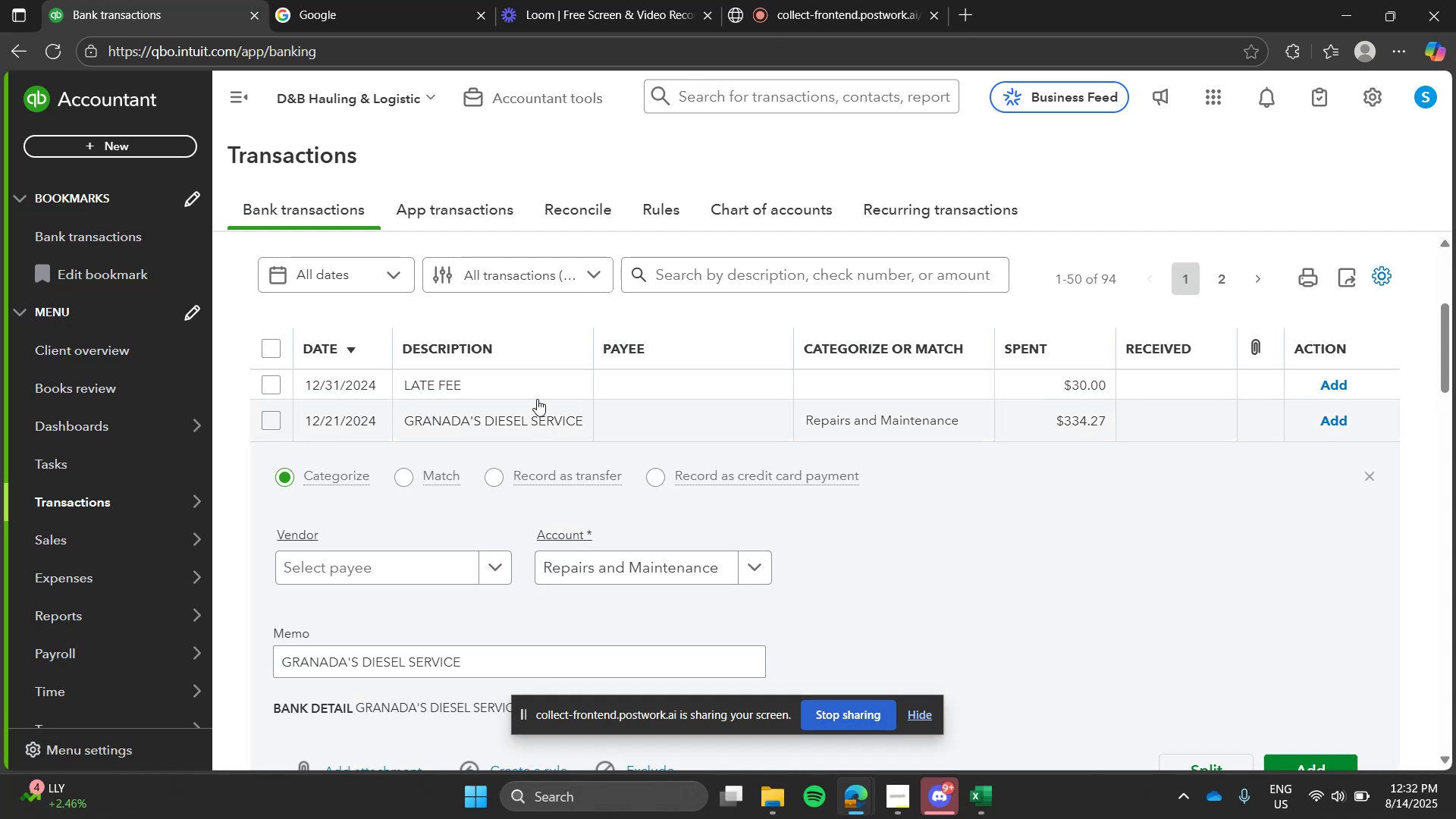 
left_click([536, 394])
 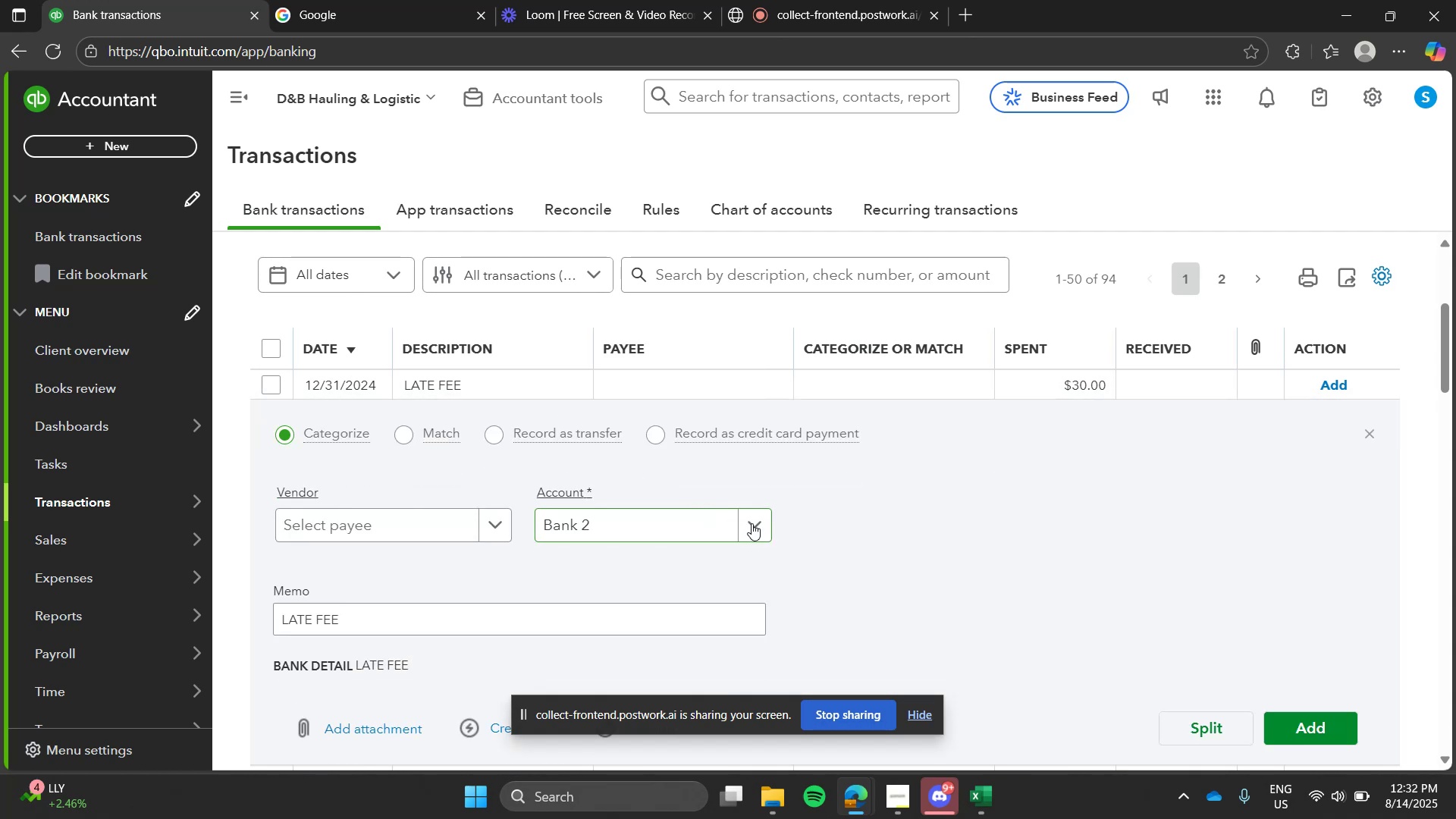 
left_click([759, 526])
 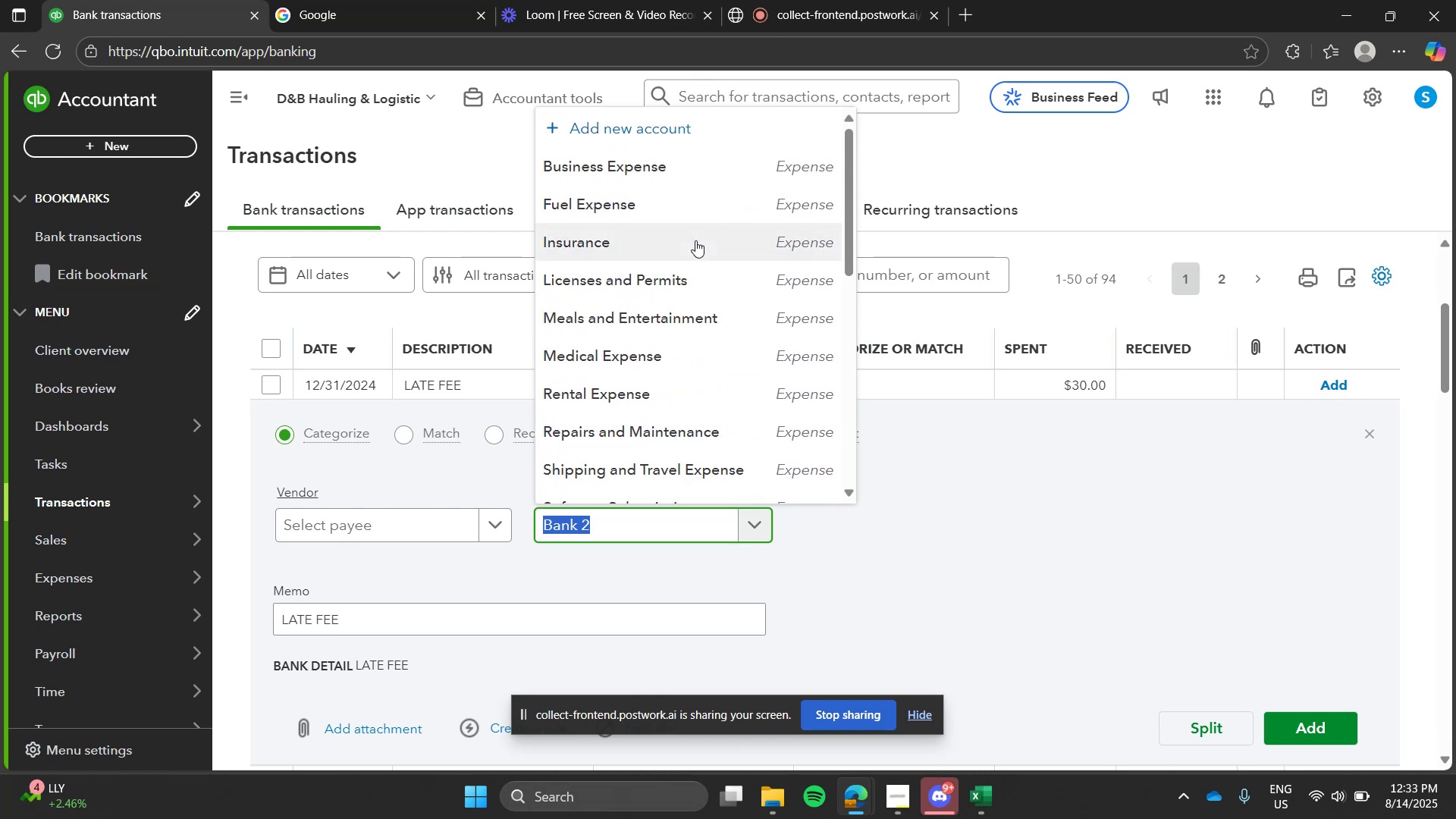 
wait(39.65)
 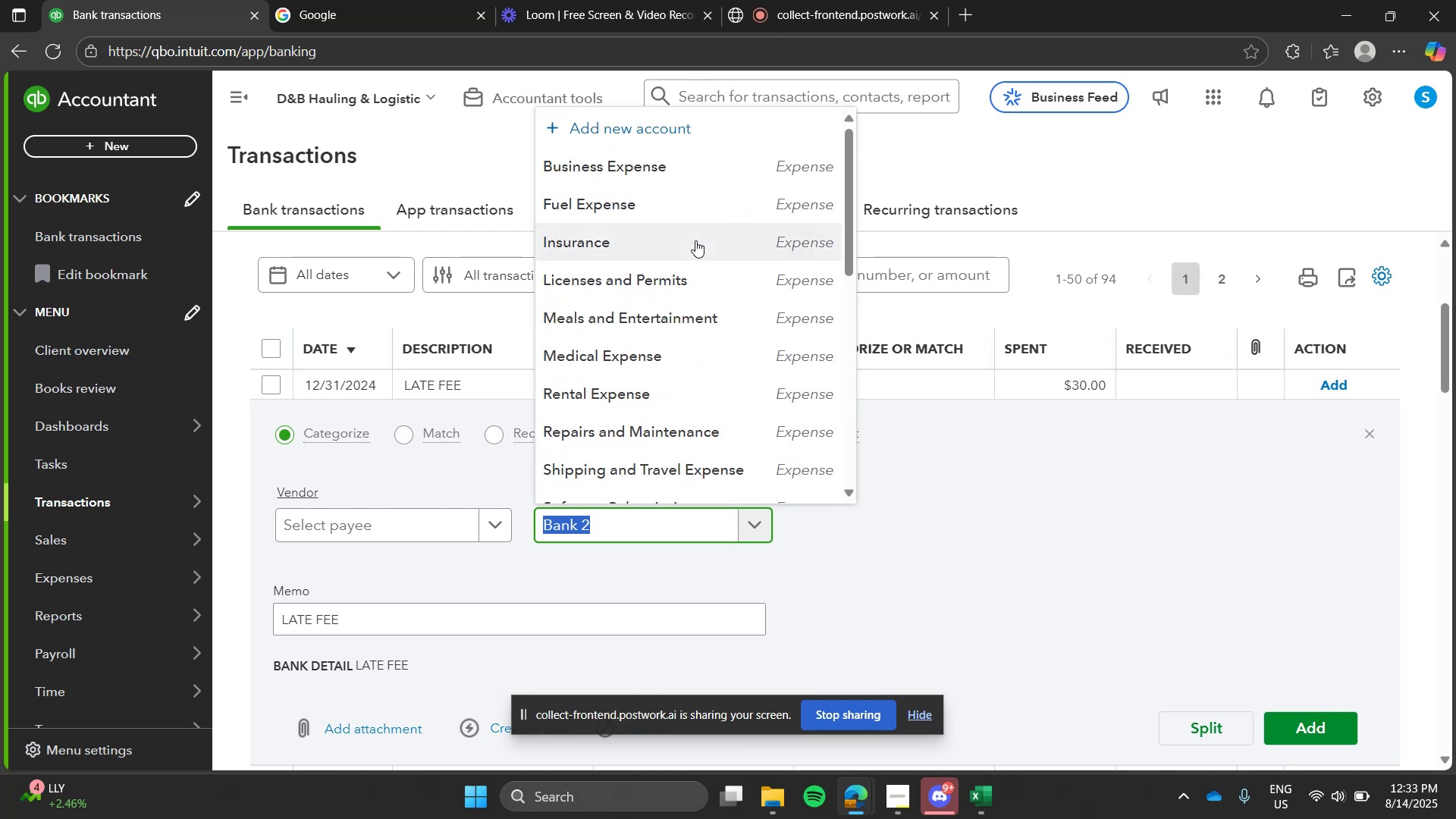 
left_click([917, 441])
 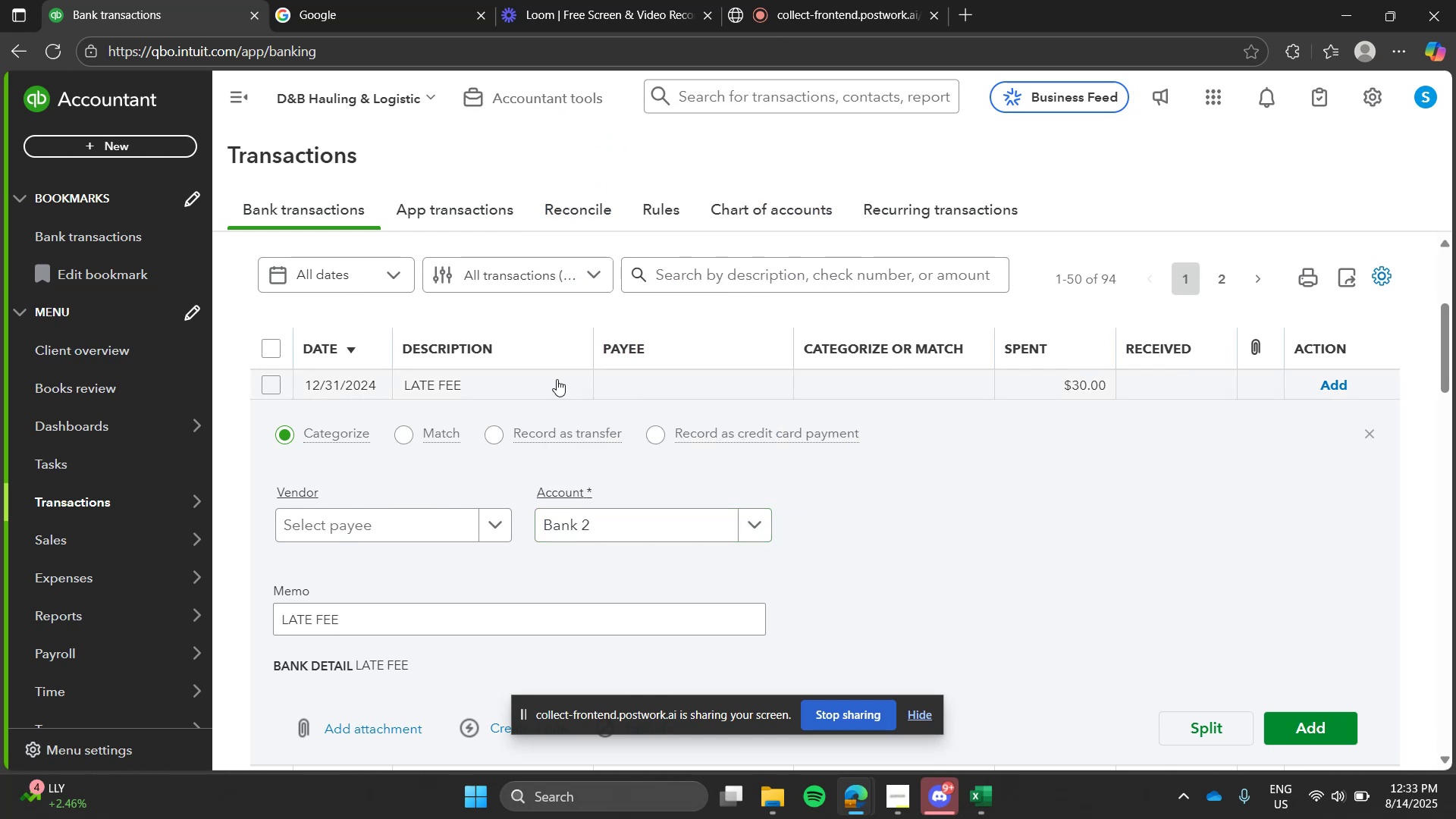 
left_click([557, 379])
 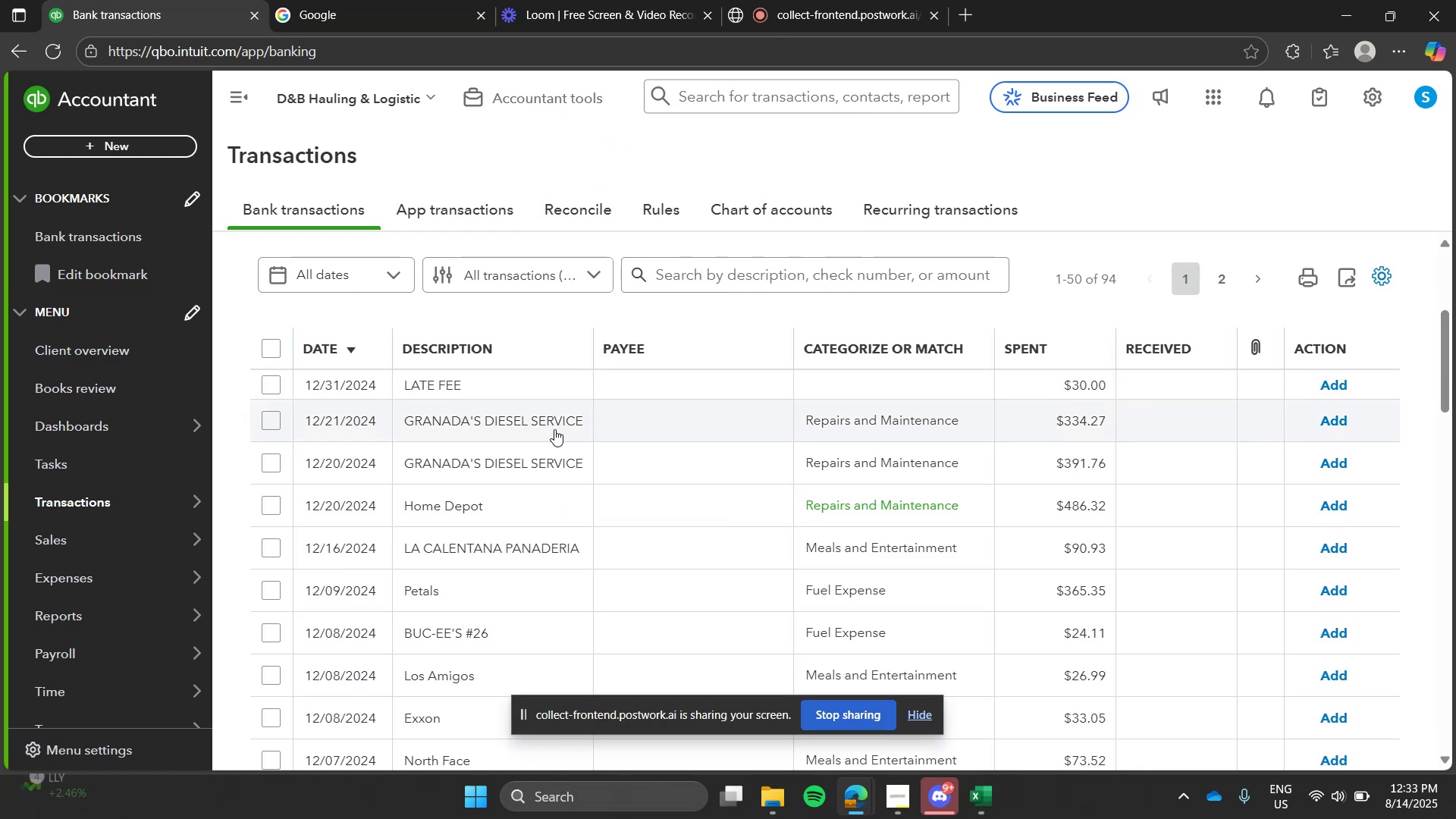 
left_click([554, 429])
 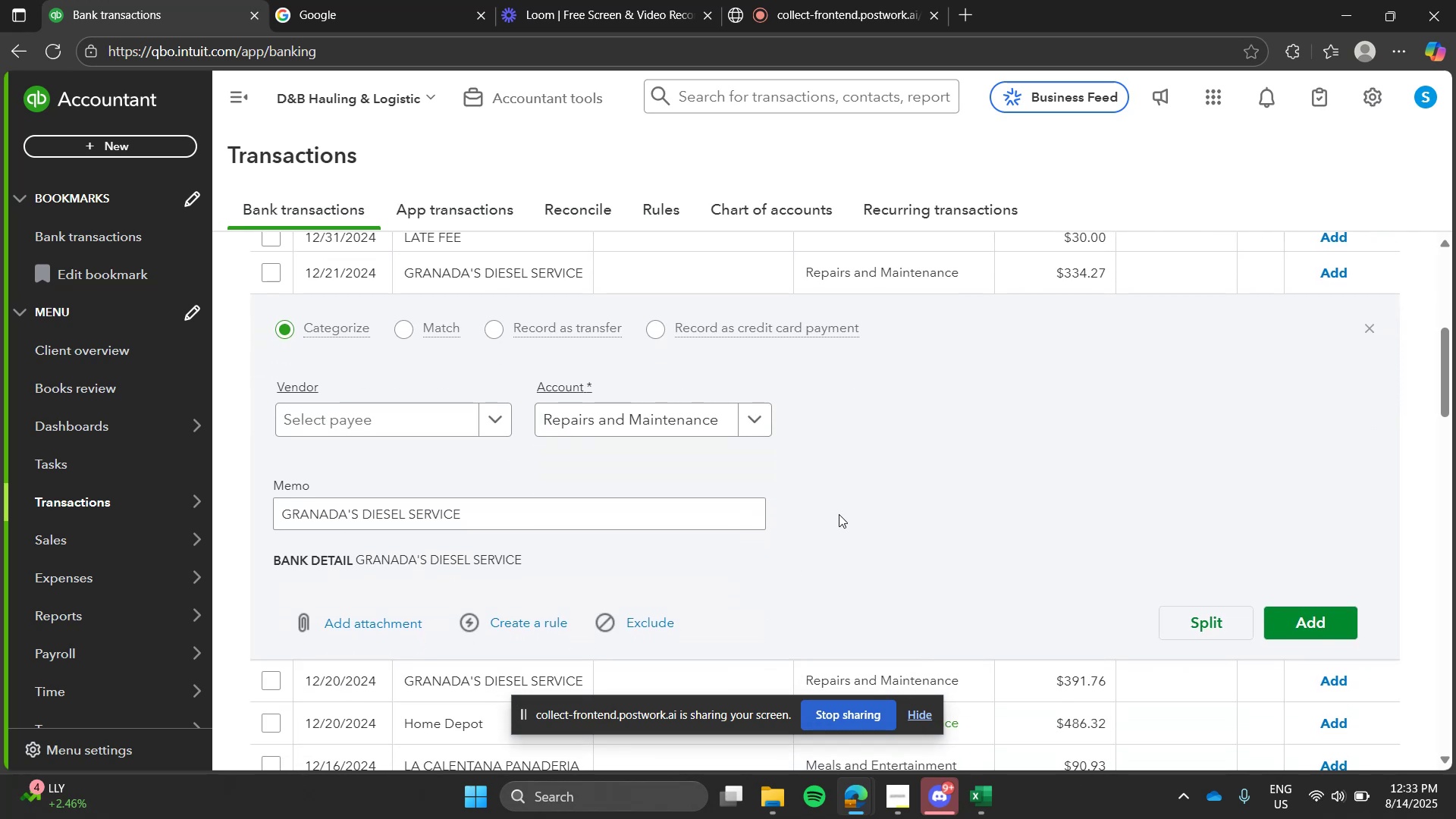 
wait(5.79)
 